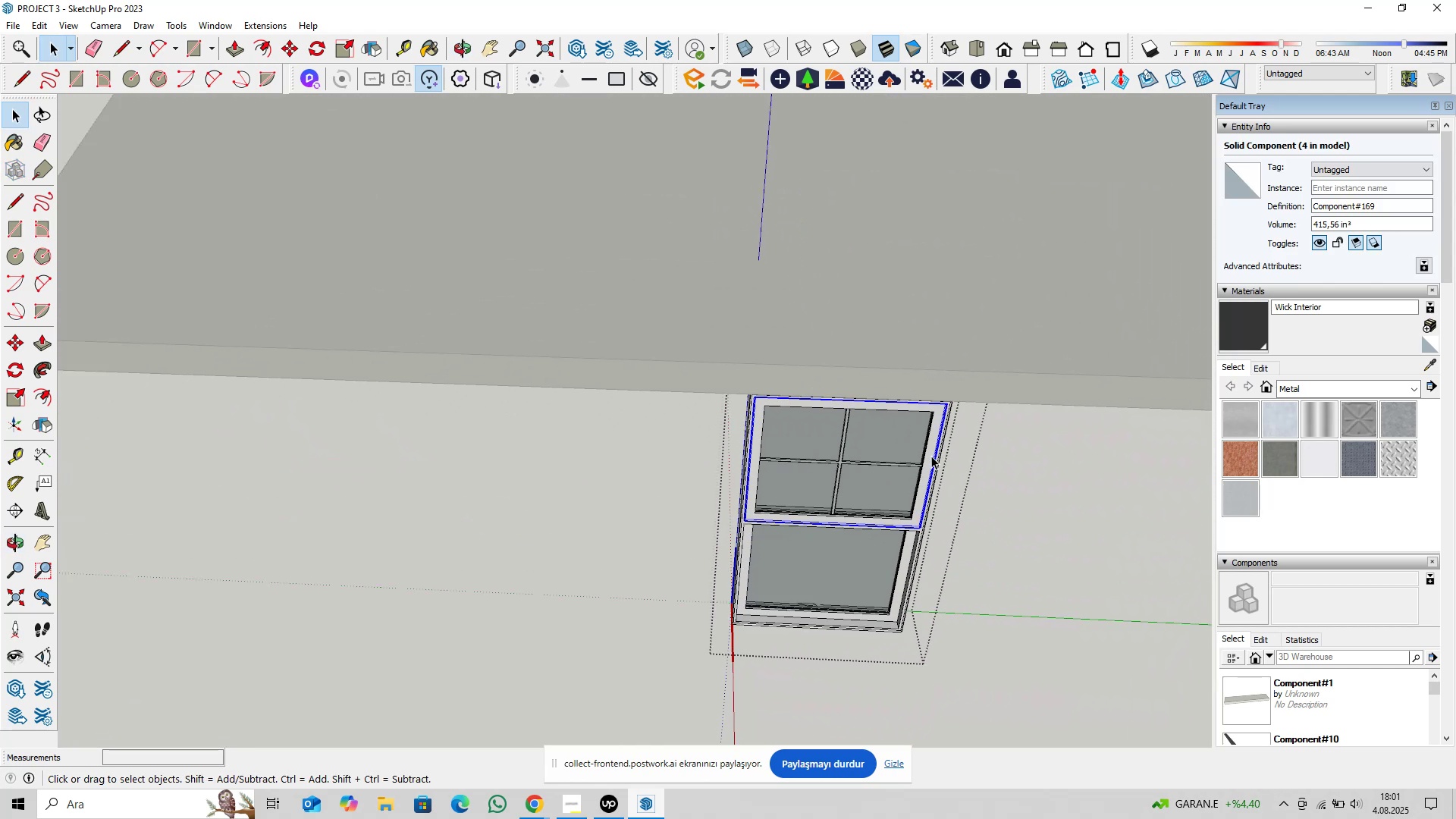 
left_click([930, 456])
 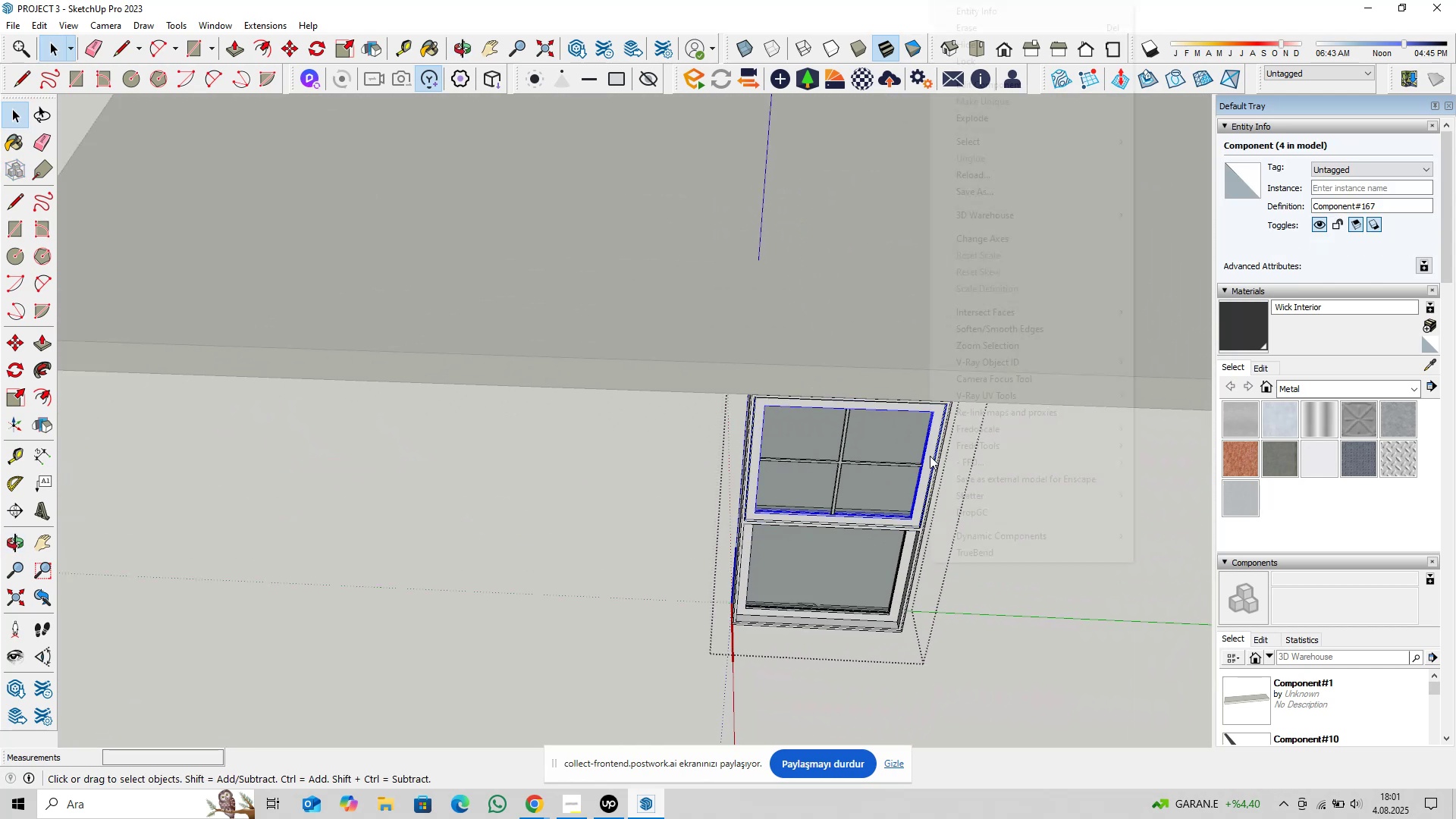 
right_click([930, 456])
 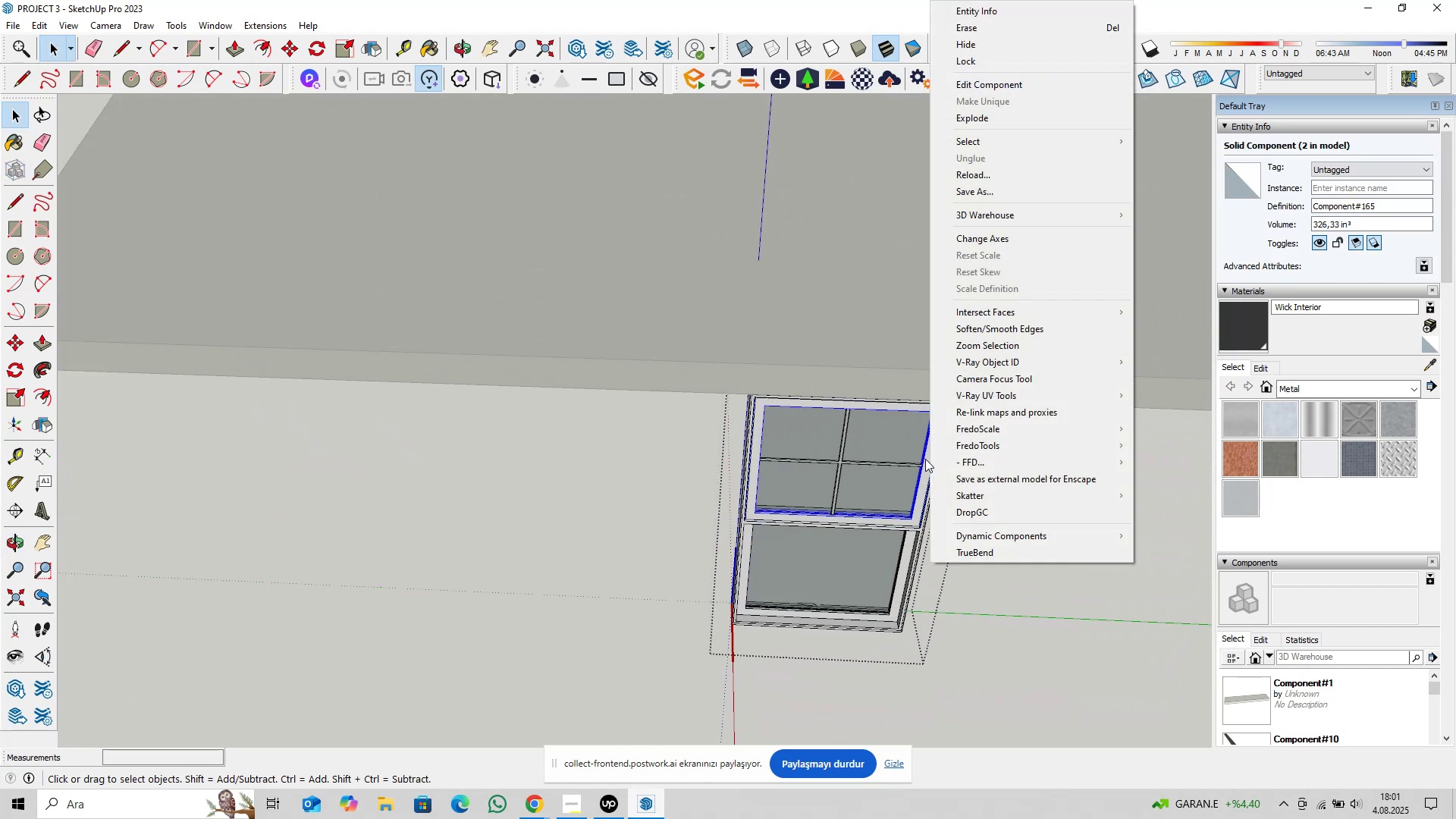 
left_click([918, 466])
 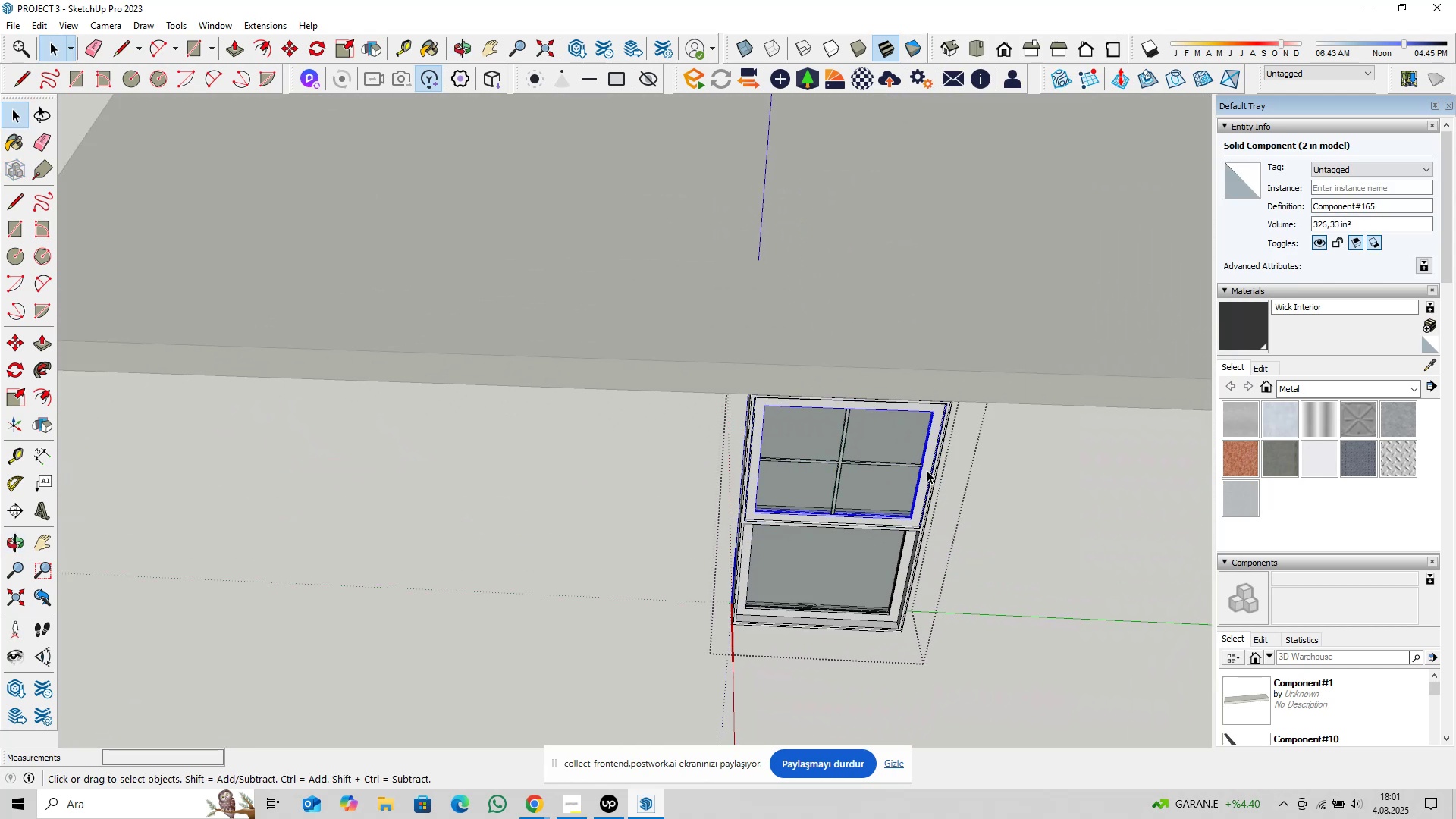 
right_click([927, 470])
 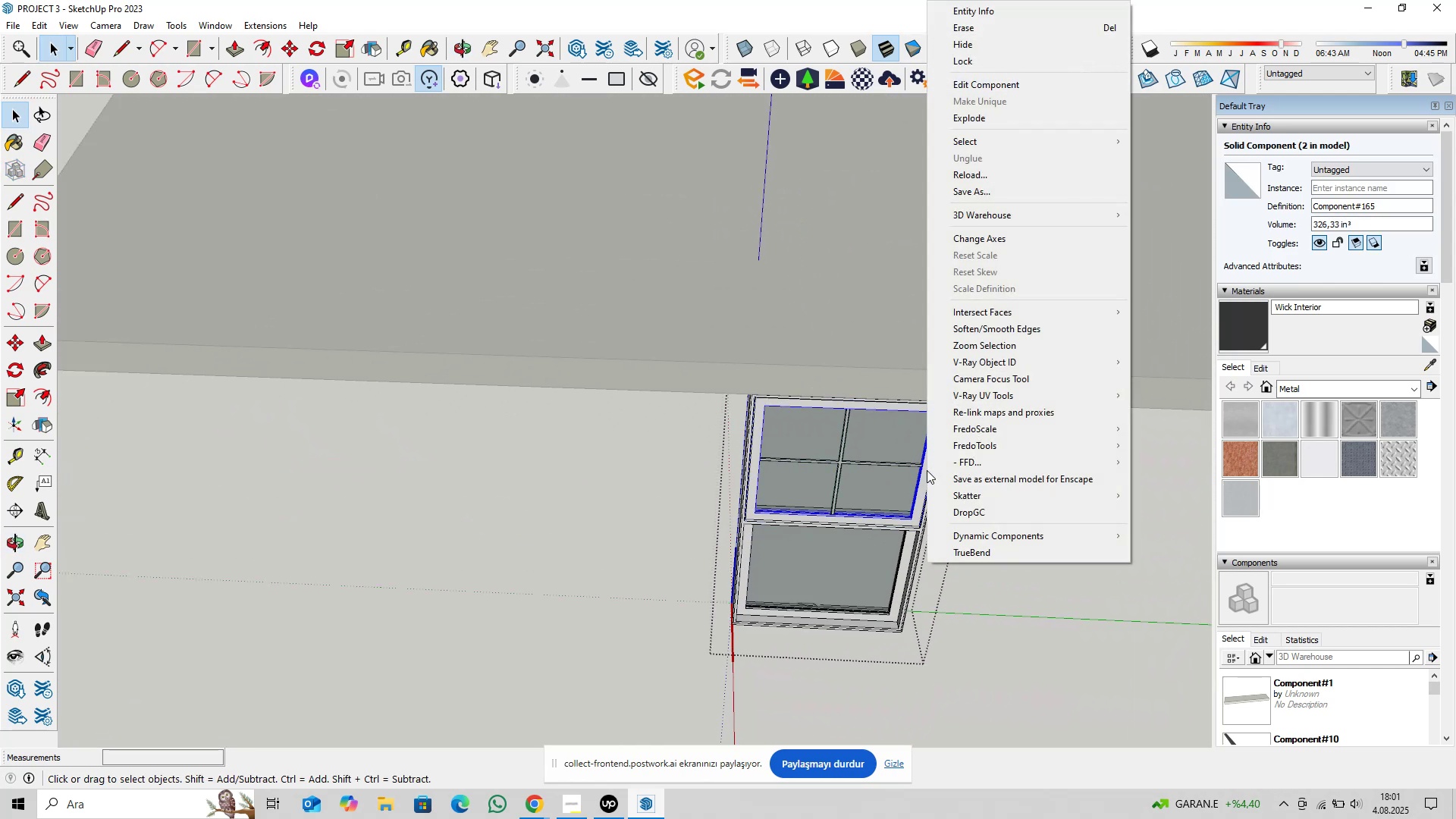 
scroll: coordinate [921, 486], scroll_direction: up, amount: 2.0
 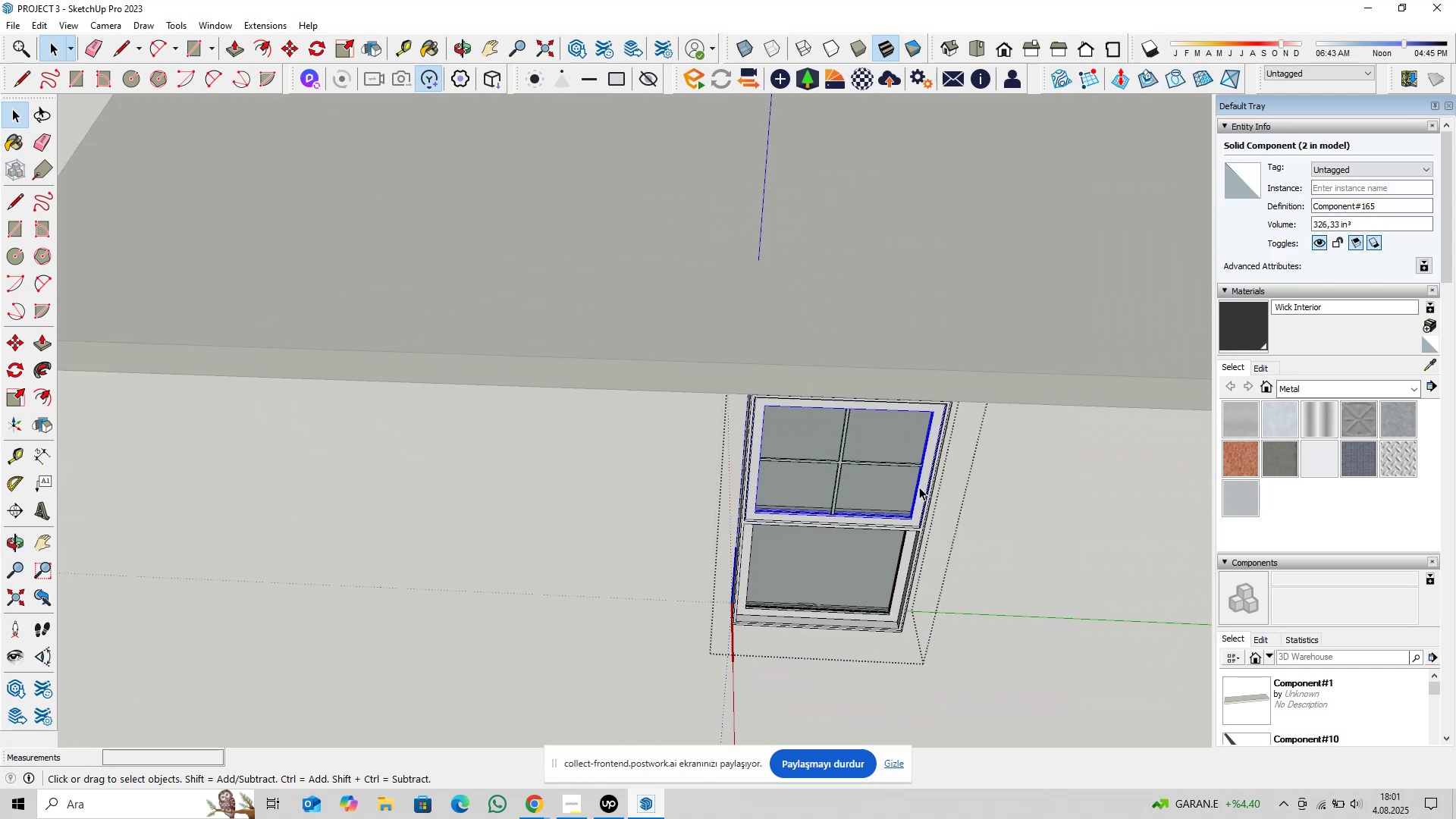 
left_click([919, 487])
 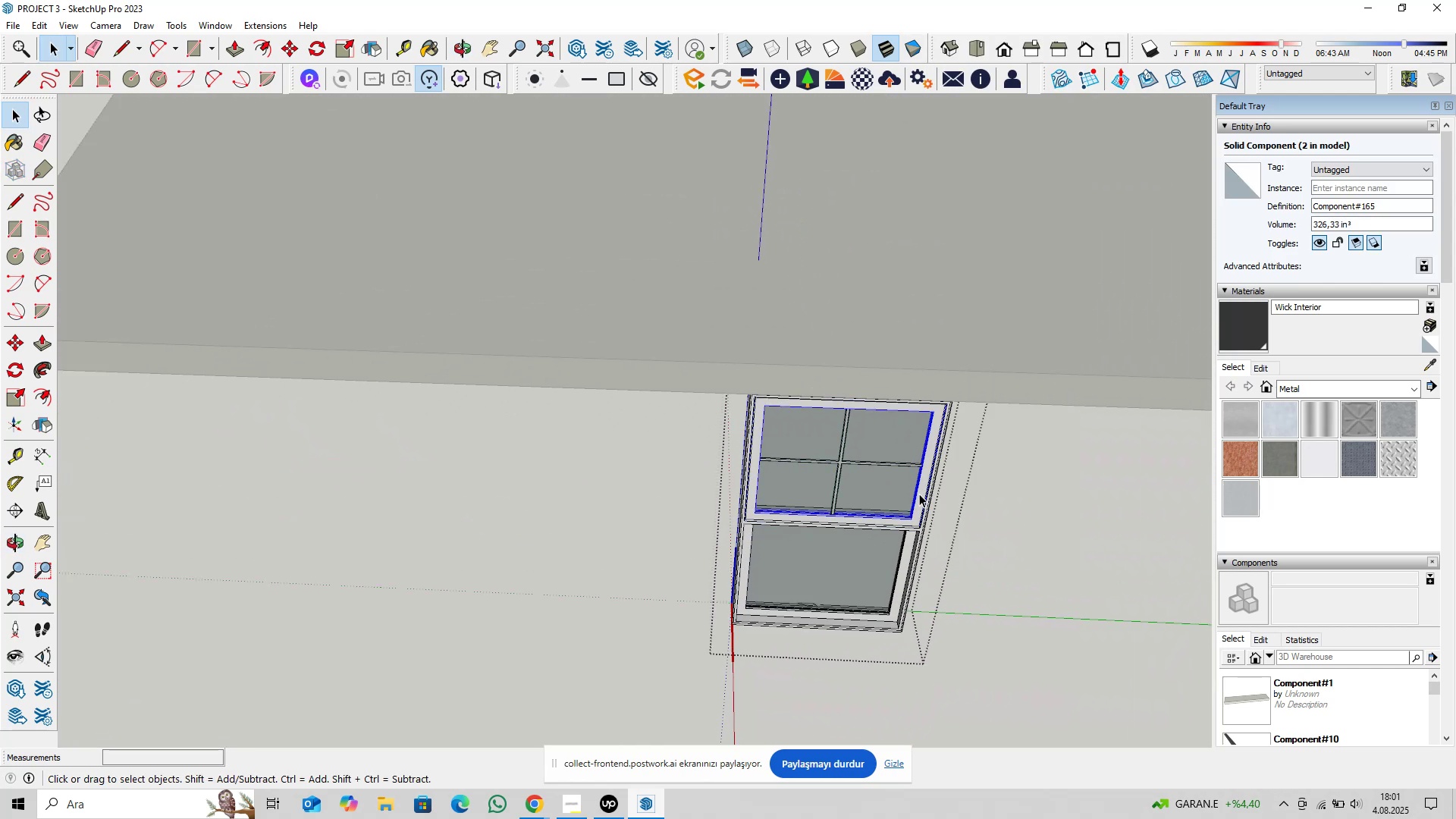 
scroll: coordinate [905, 498], scroll_direction: down, amount: 5.0
 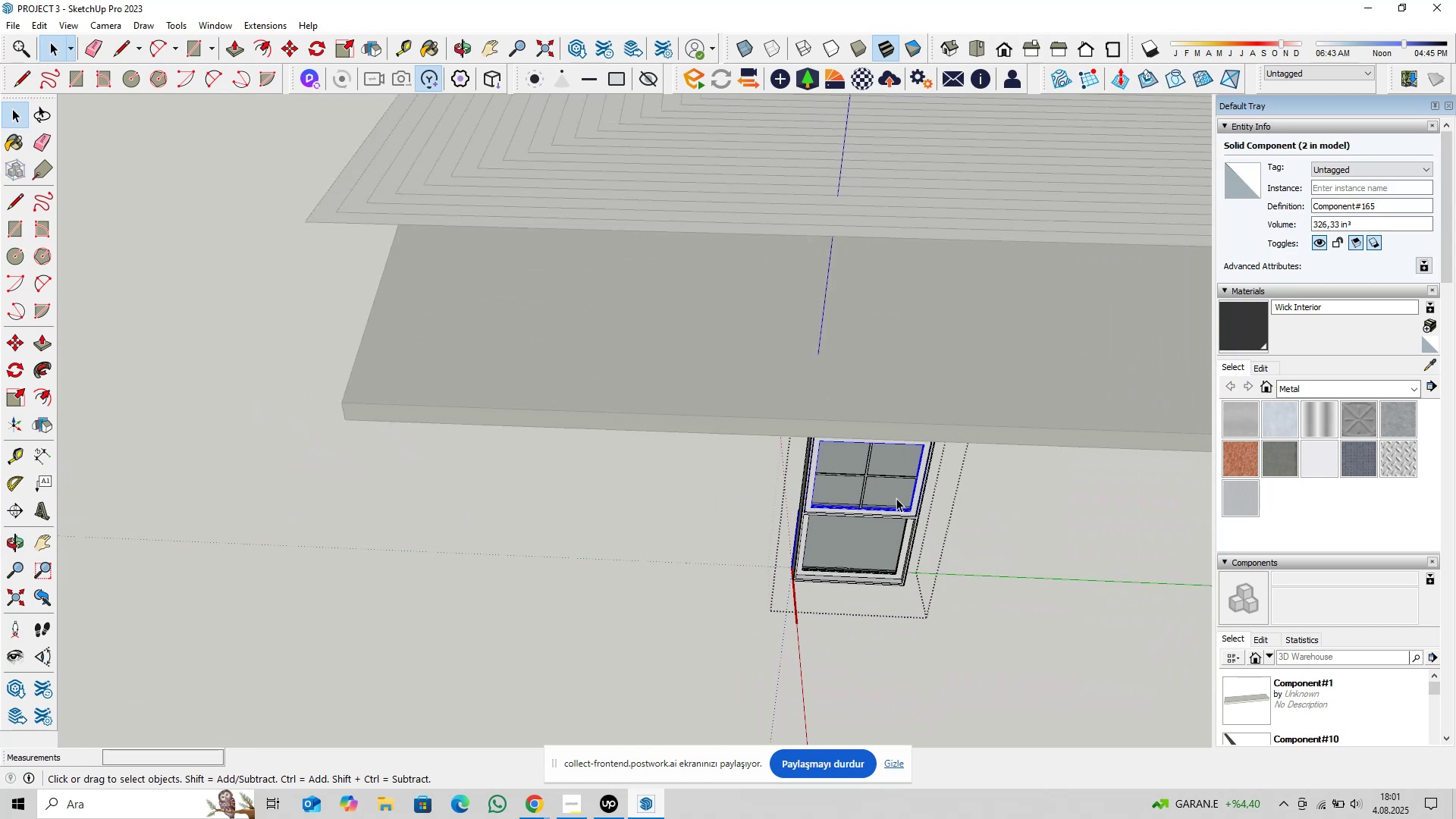 
key(Escape)
 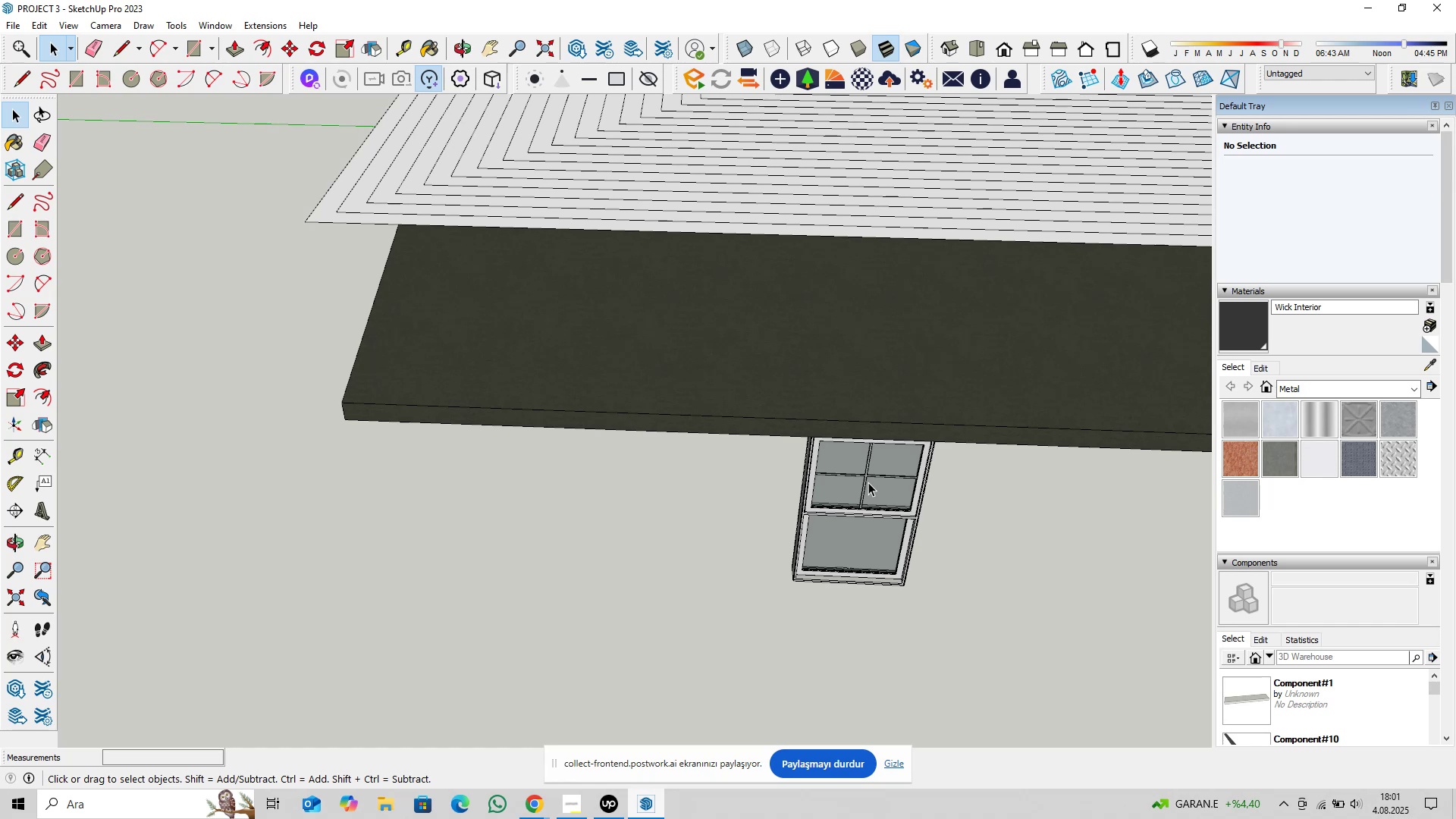 
key(Control+Z)
 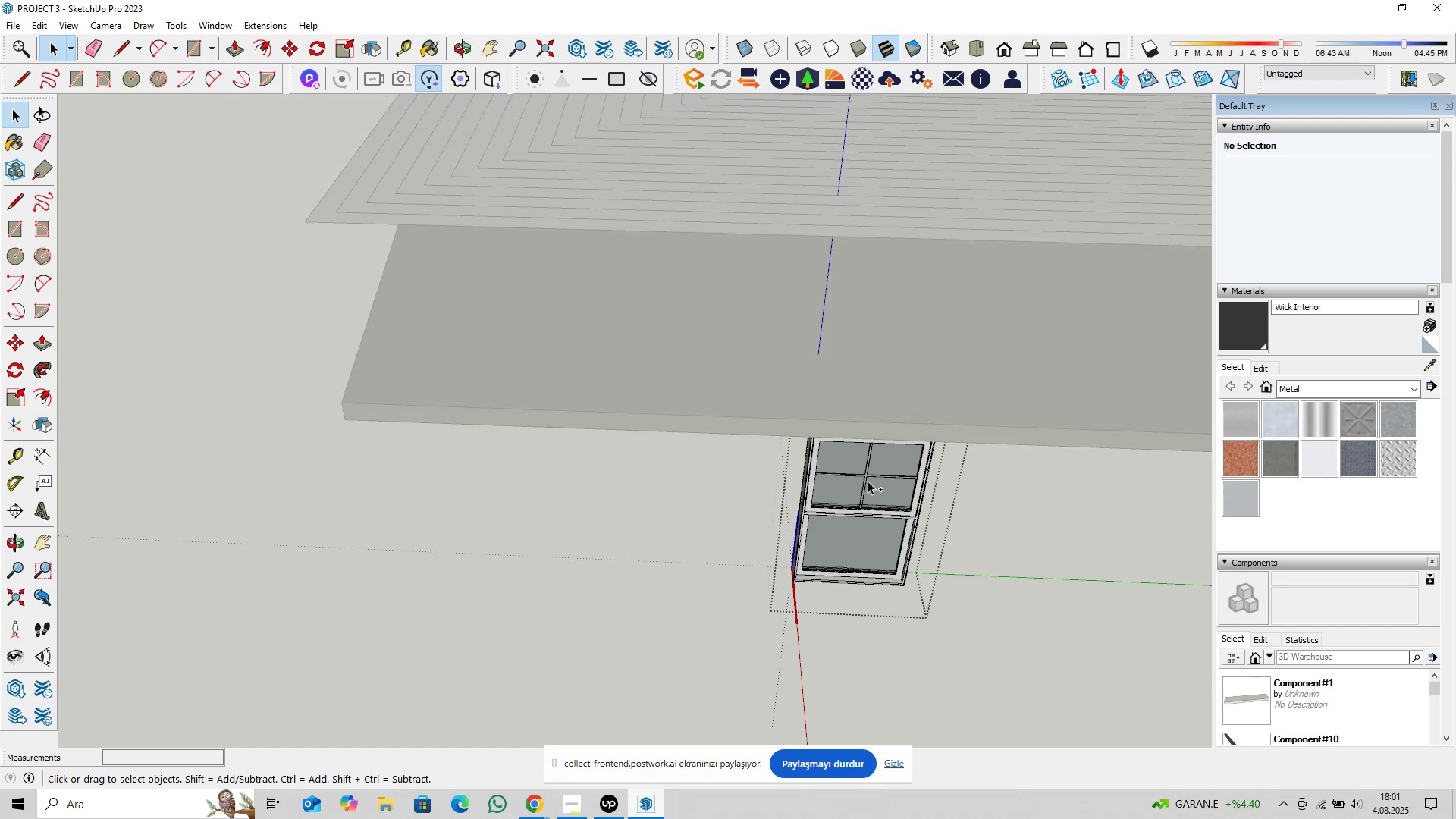 
key(Control+Z)
 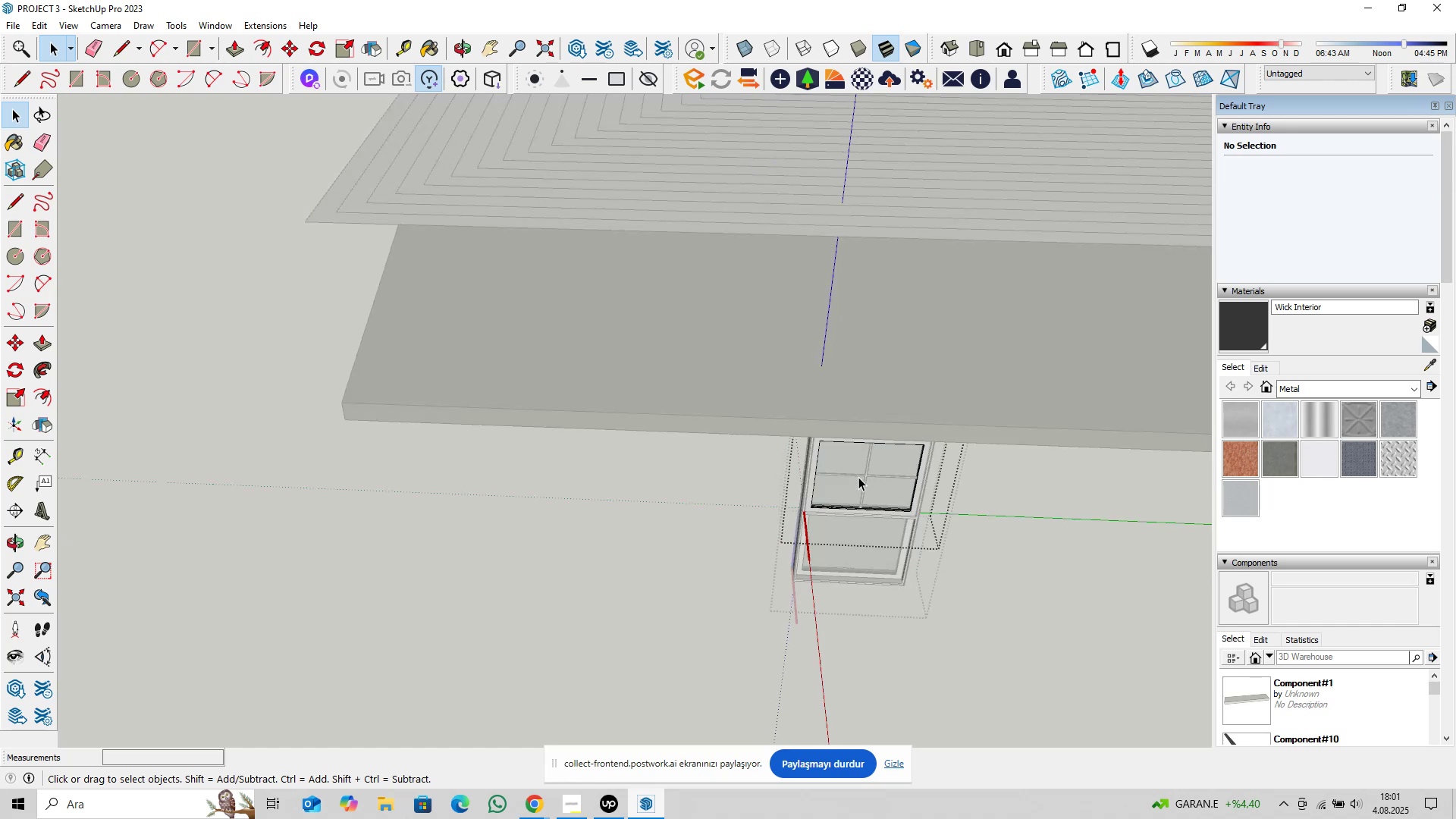 
wait(6.68)
 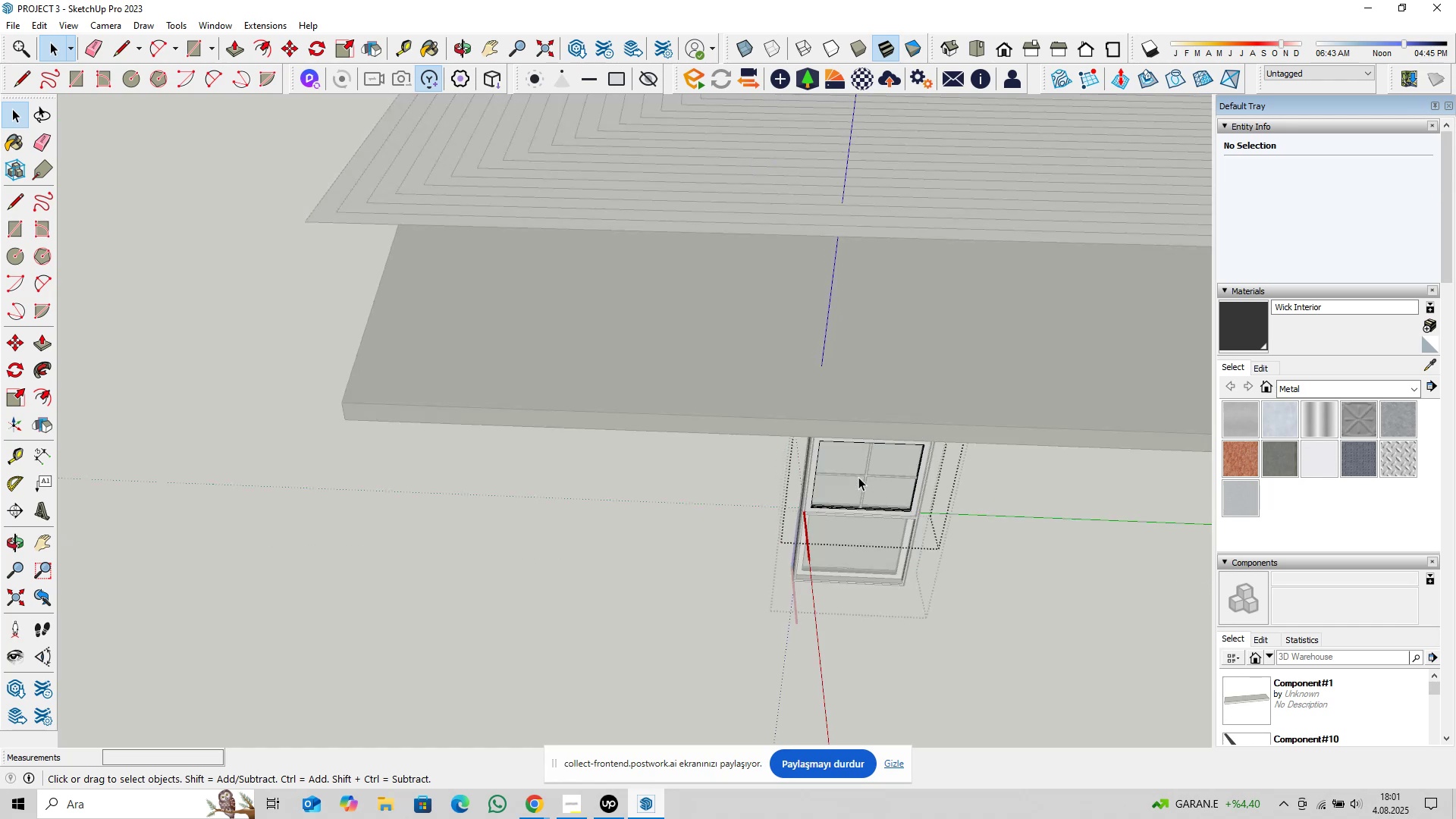 
key(Control+Z)
 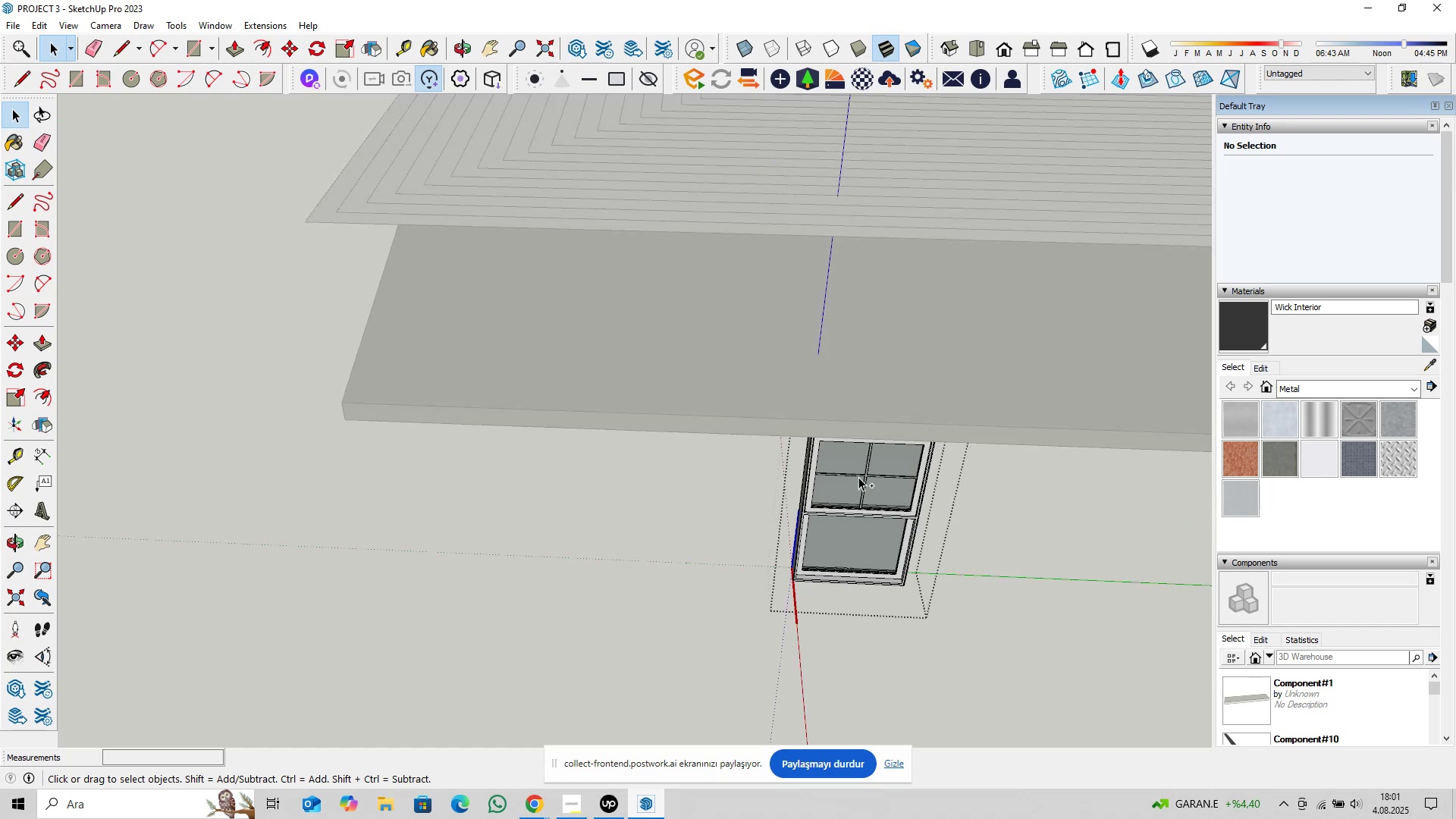 
key(Control+Z)
 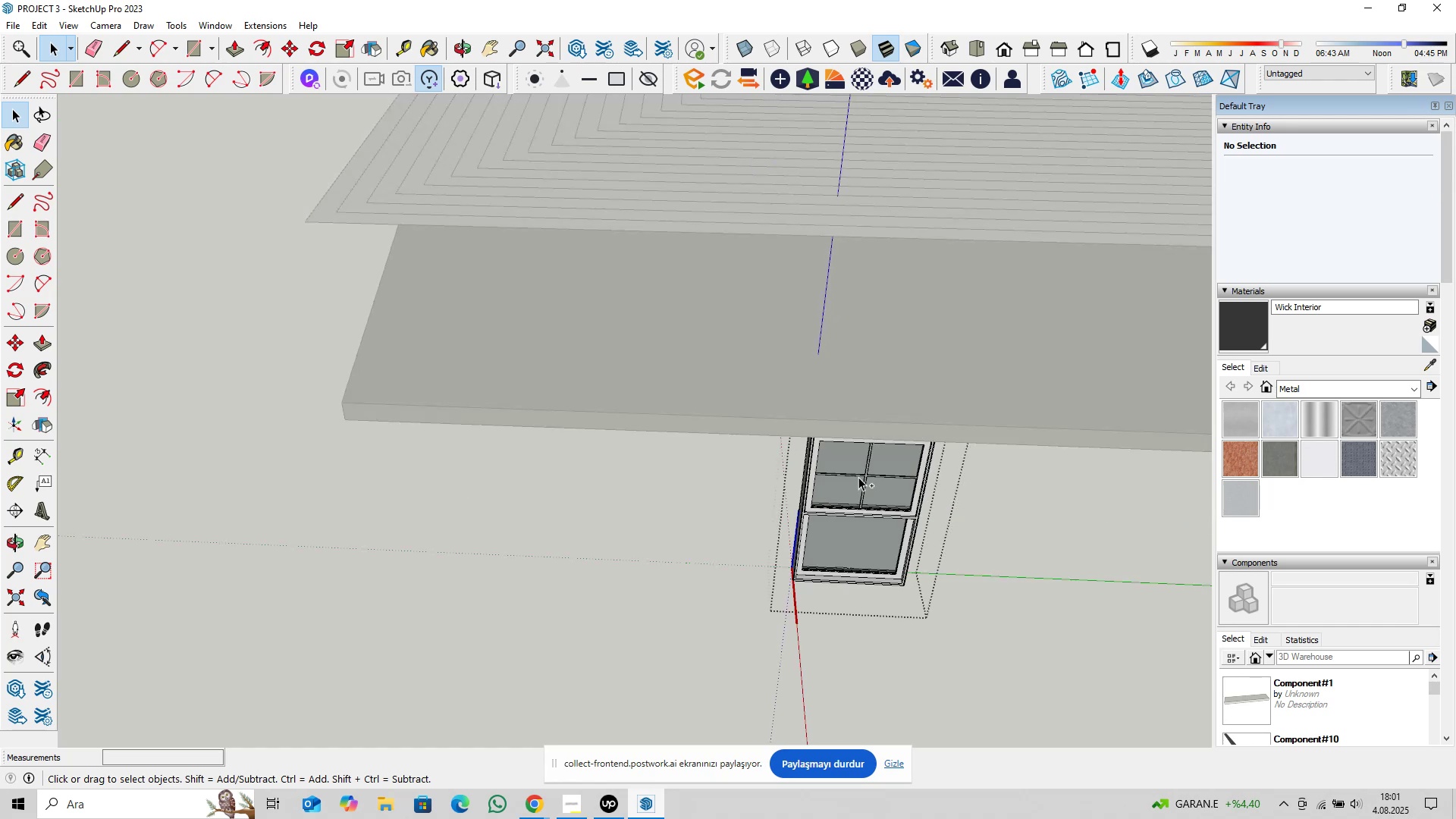 
key(Control+Z)
 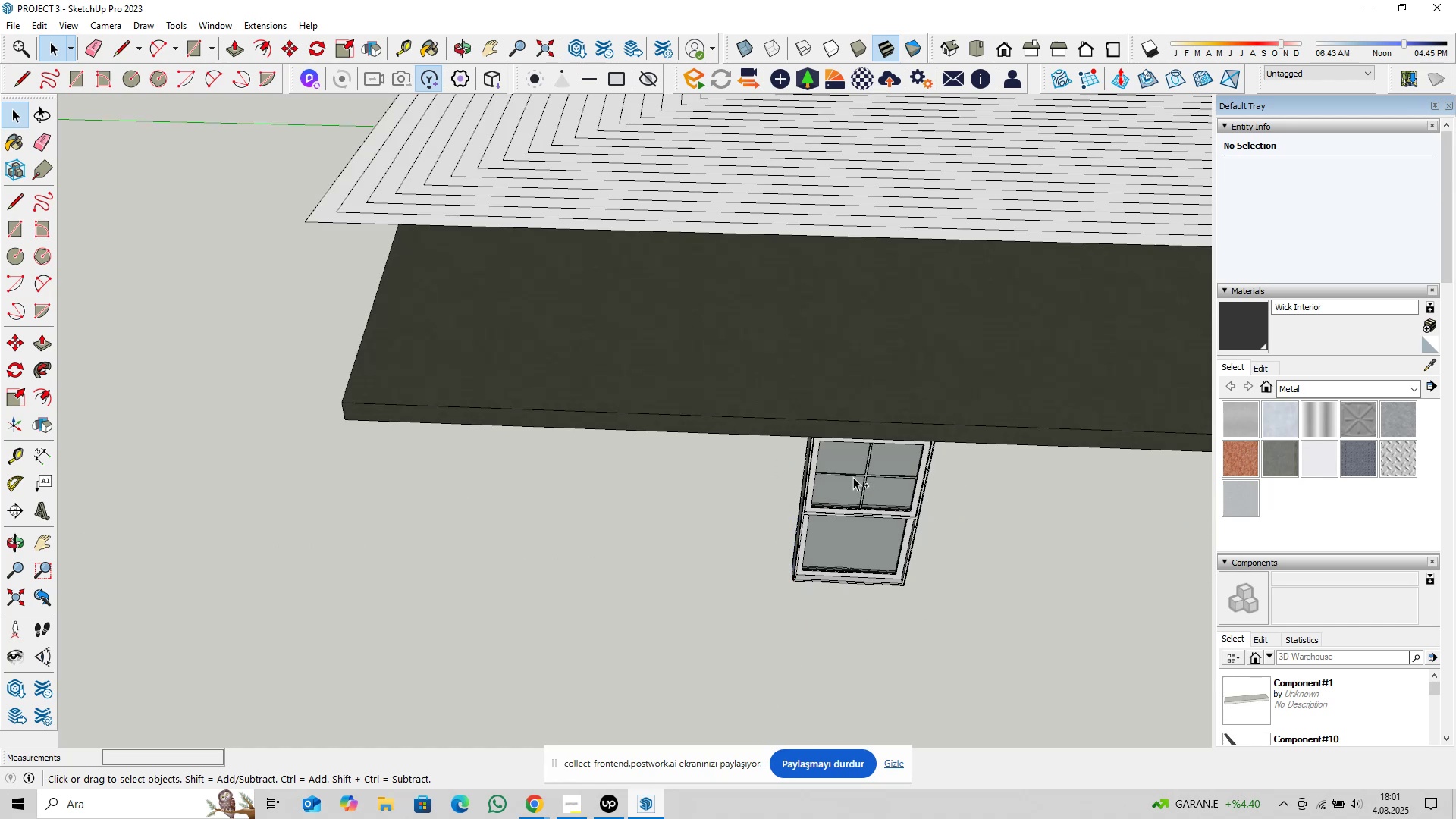 
key(Control+Z)
 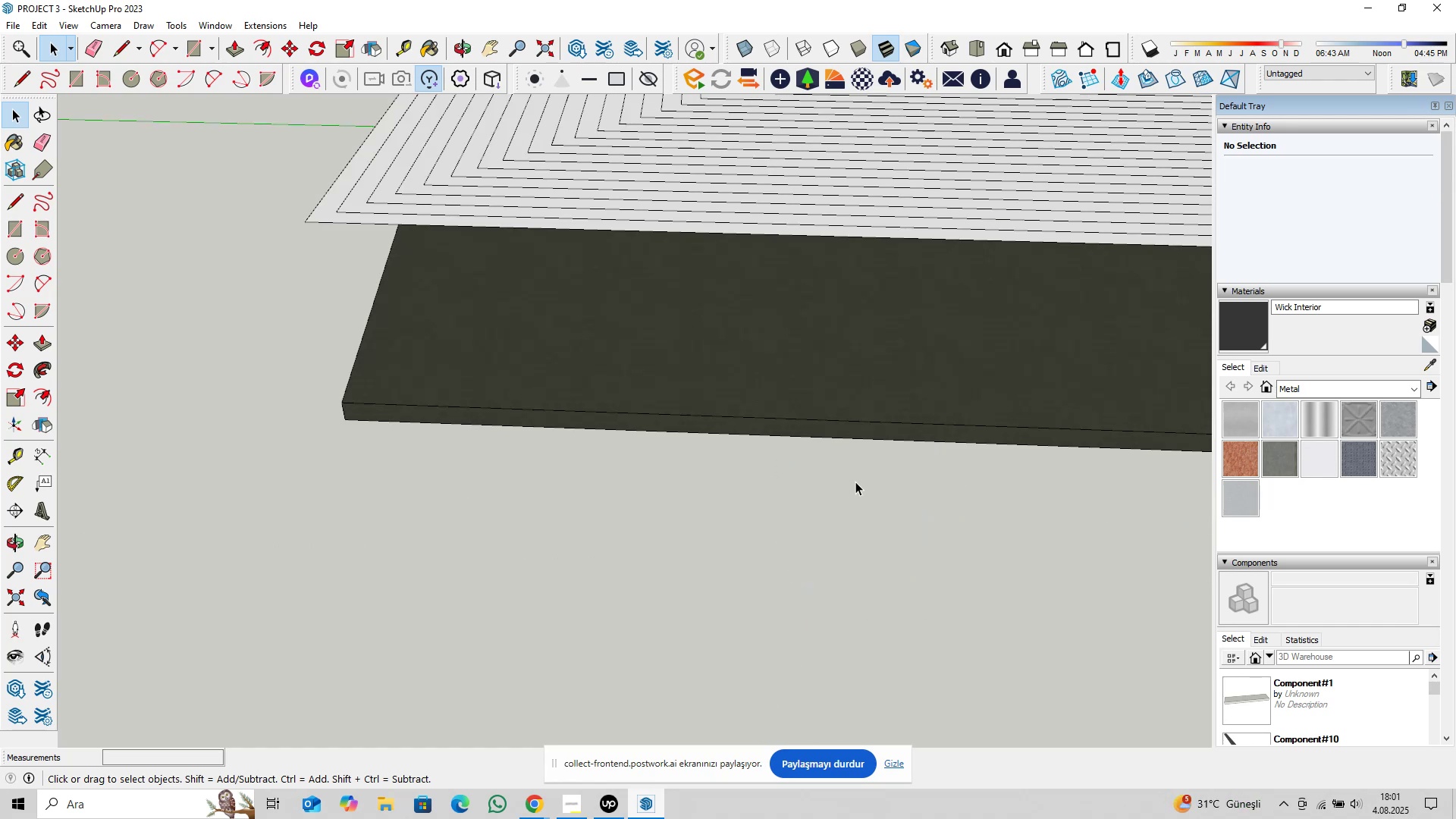 
scroll: coordinate [846, 439], scroll_direction: down, amount: 15.0
 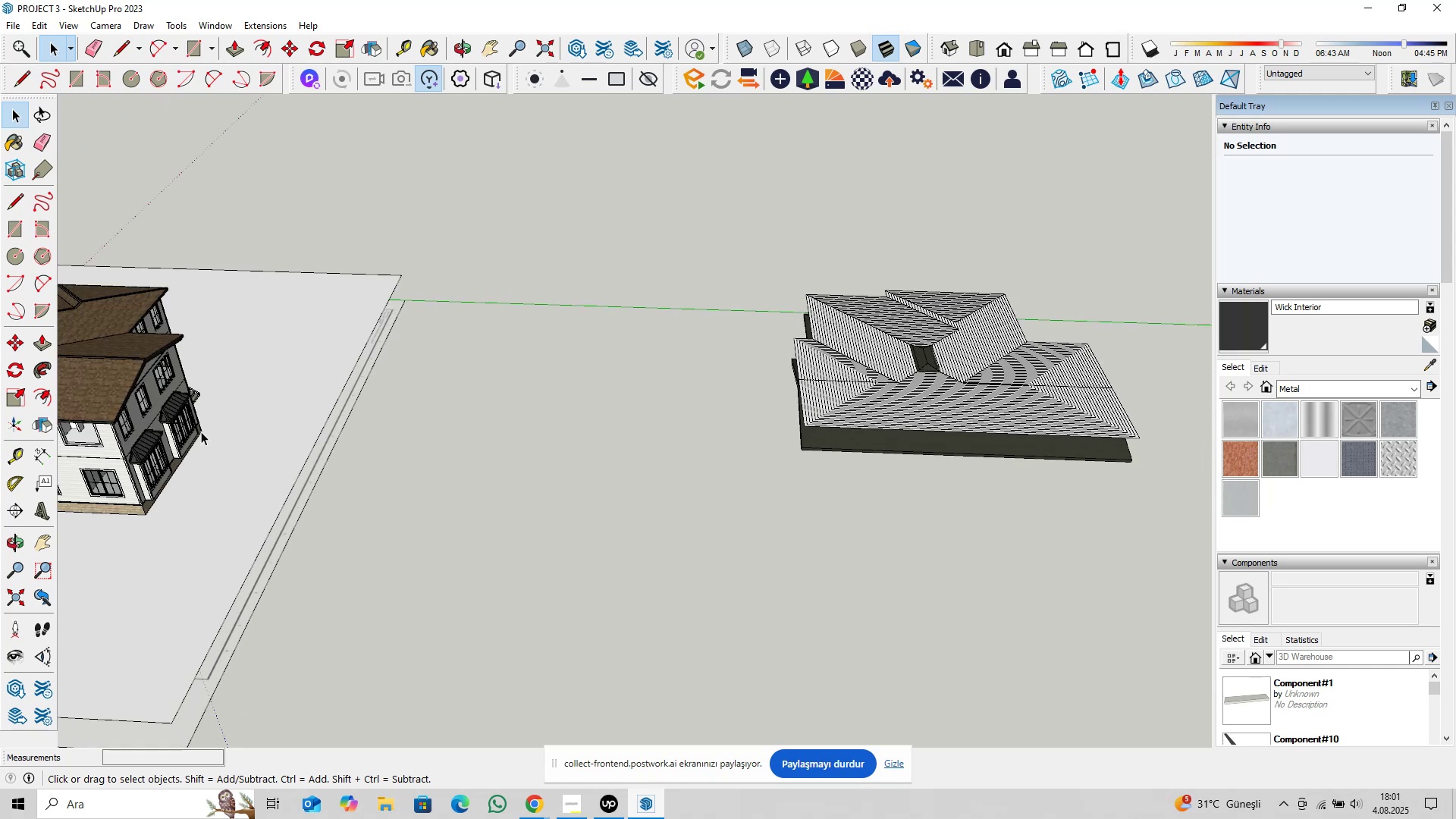 
hold_key(key=ShiftLeft, duration=0.48)
 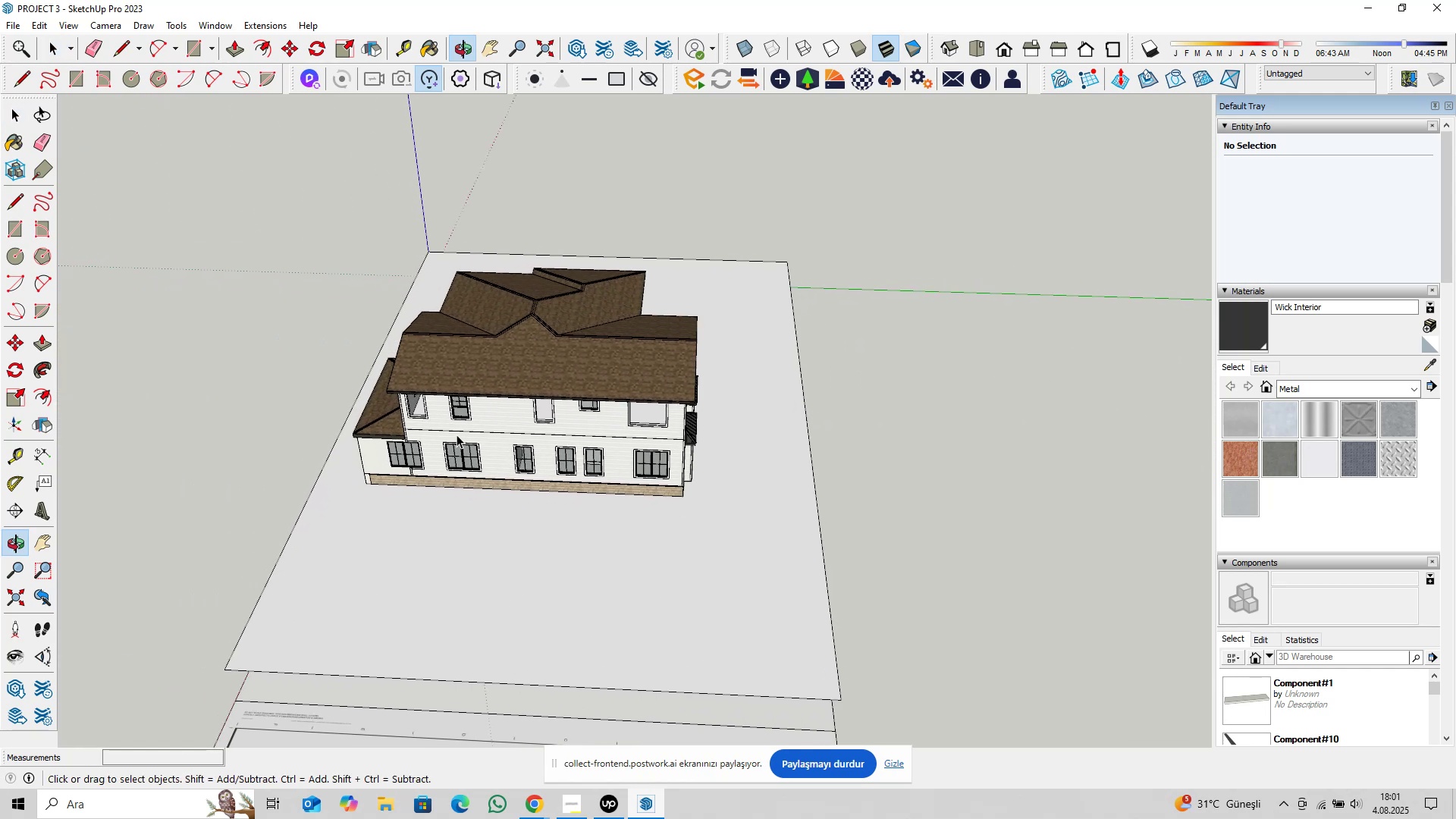 
scroll: coordinate [446, 430], scroll_direction: up, amount: 4.0
 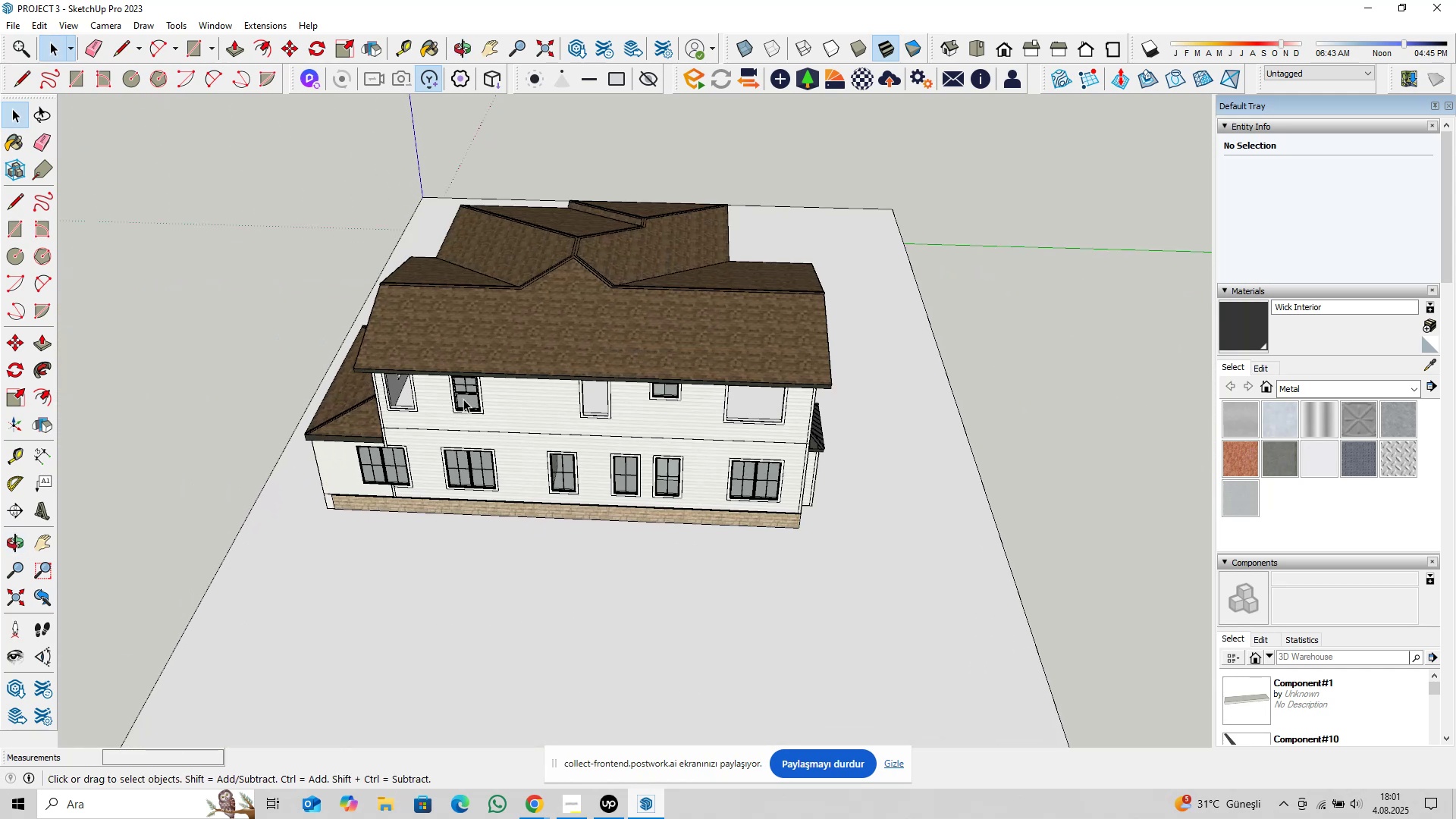 
left_click([463, 398])
 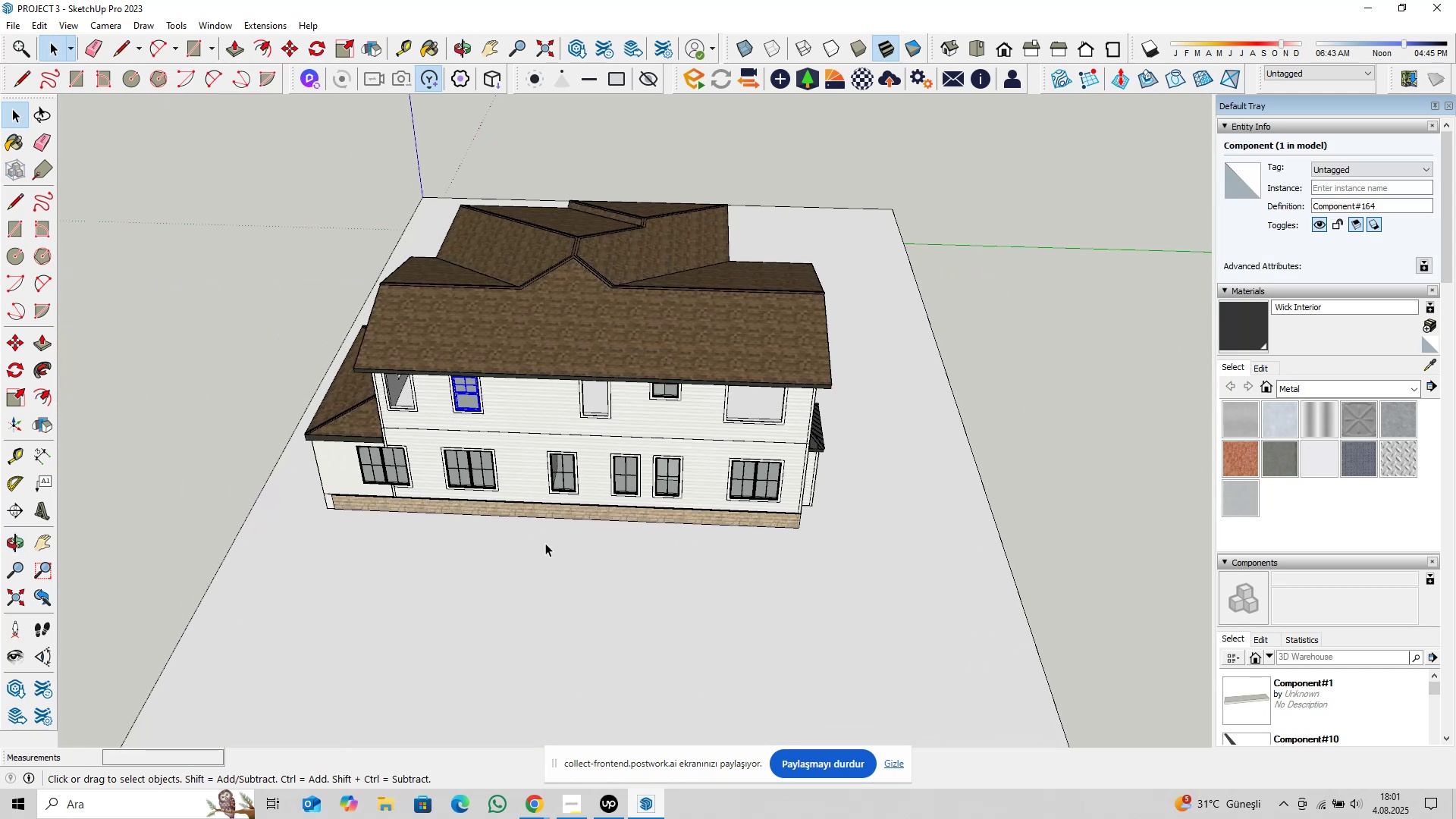 
key(M)
 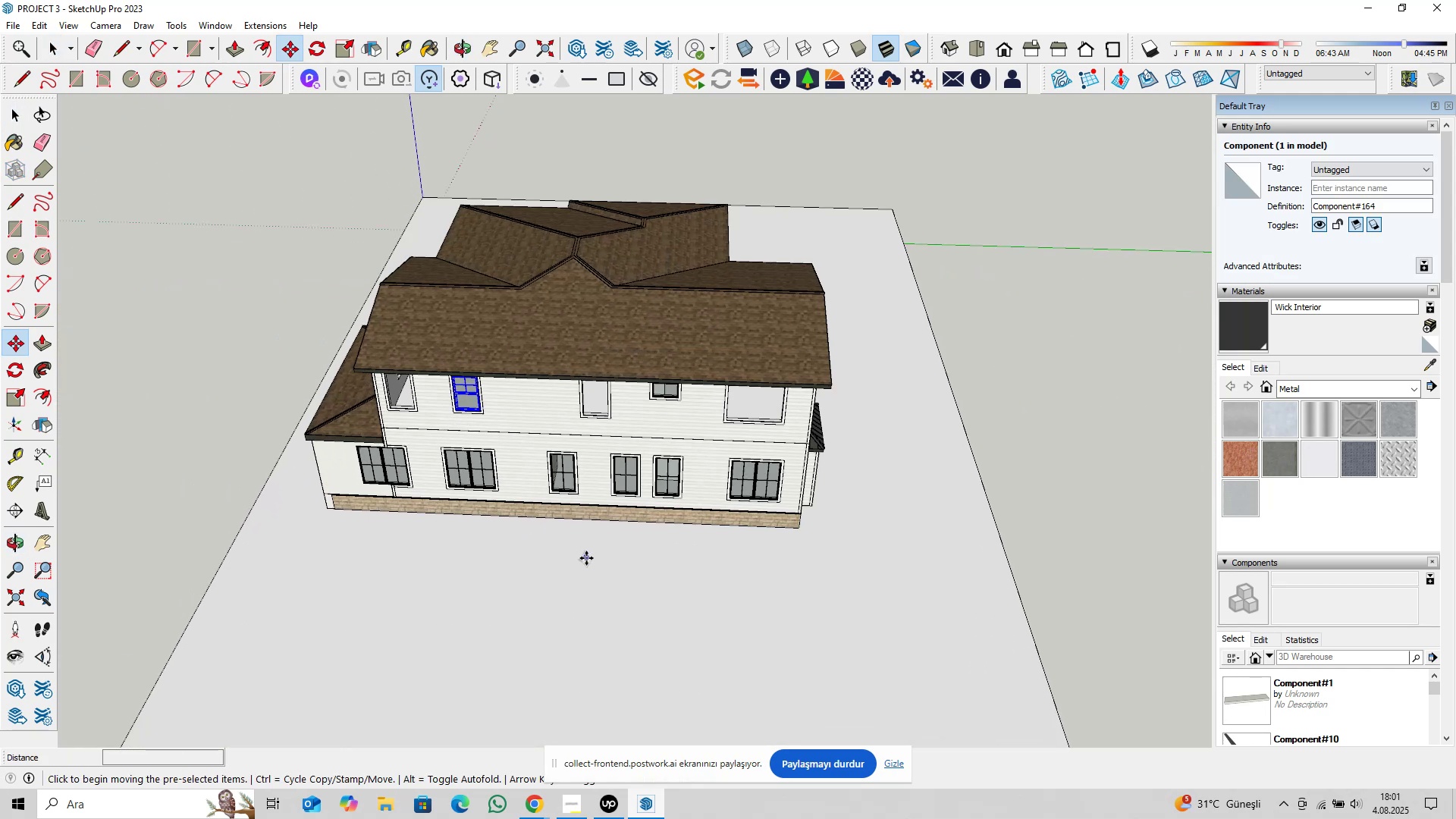 
left_click([586, 558])
 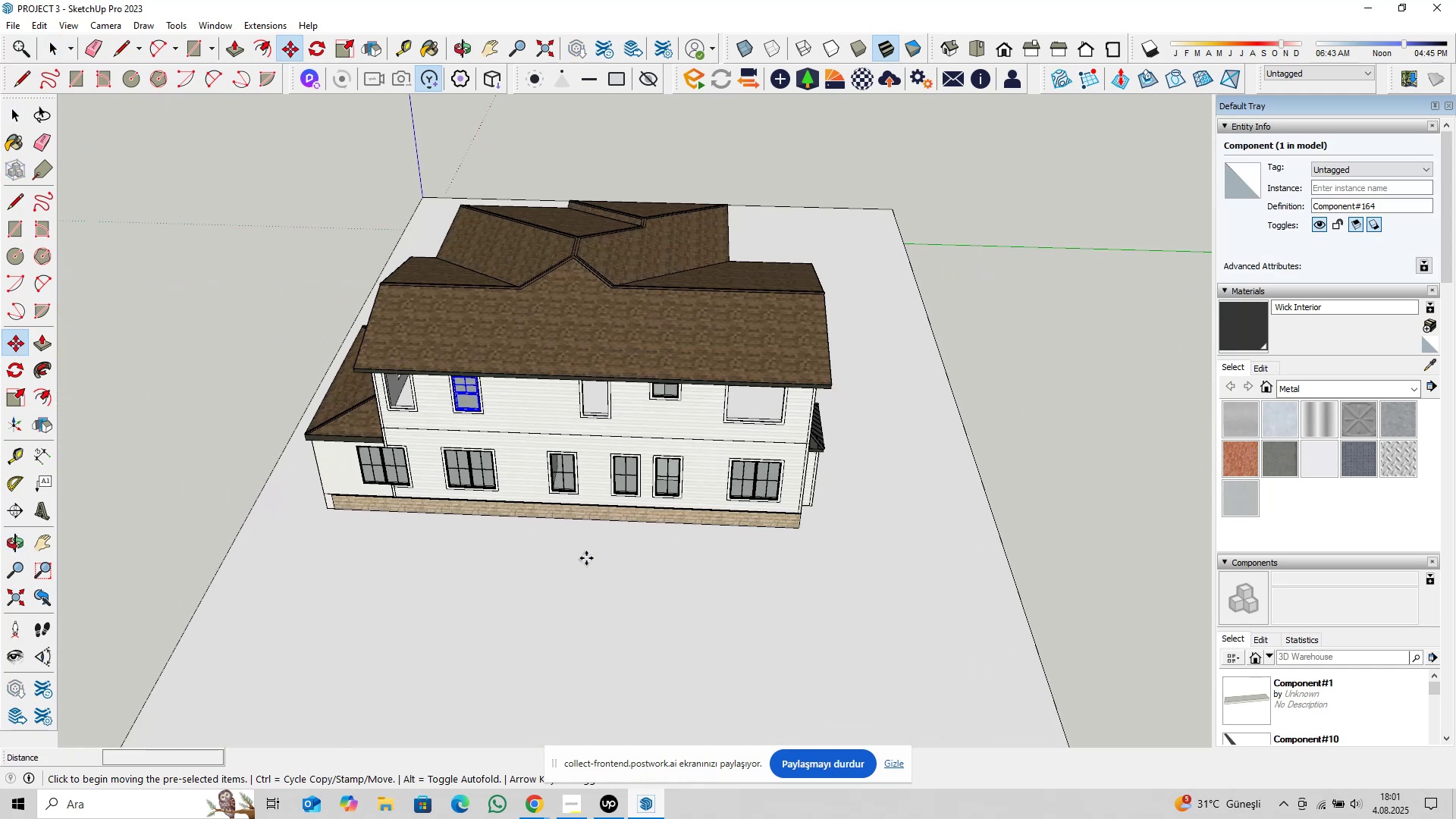 
key(Control+ControlLeft)
 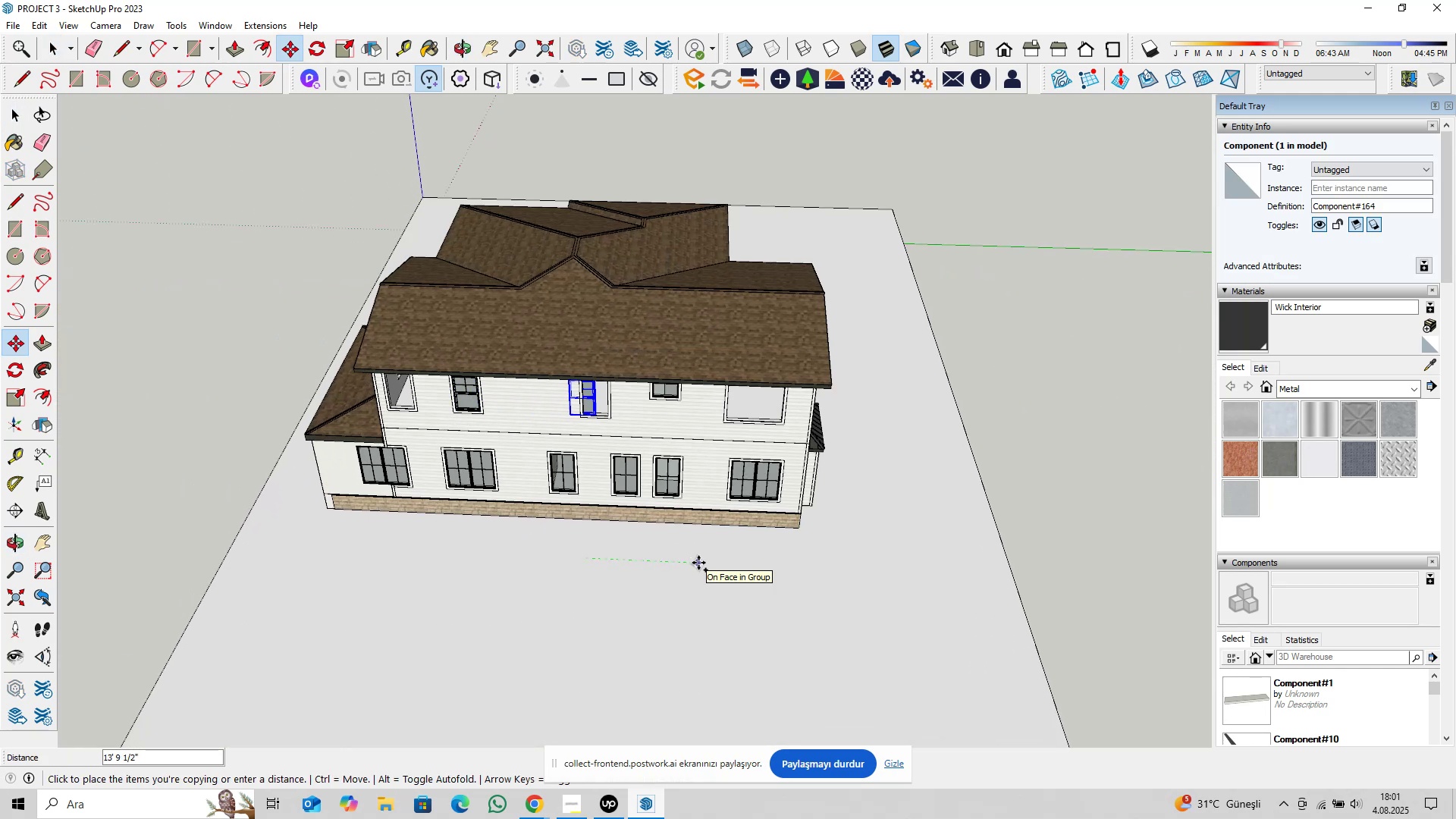 
type(175@)
 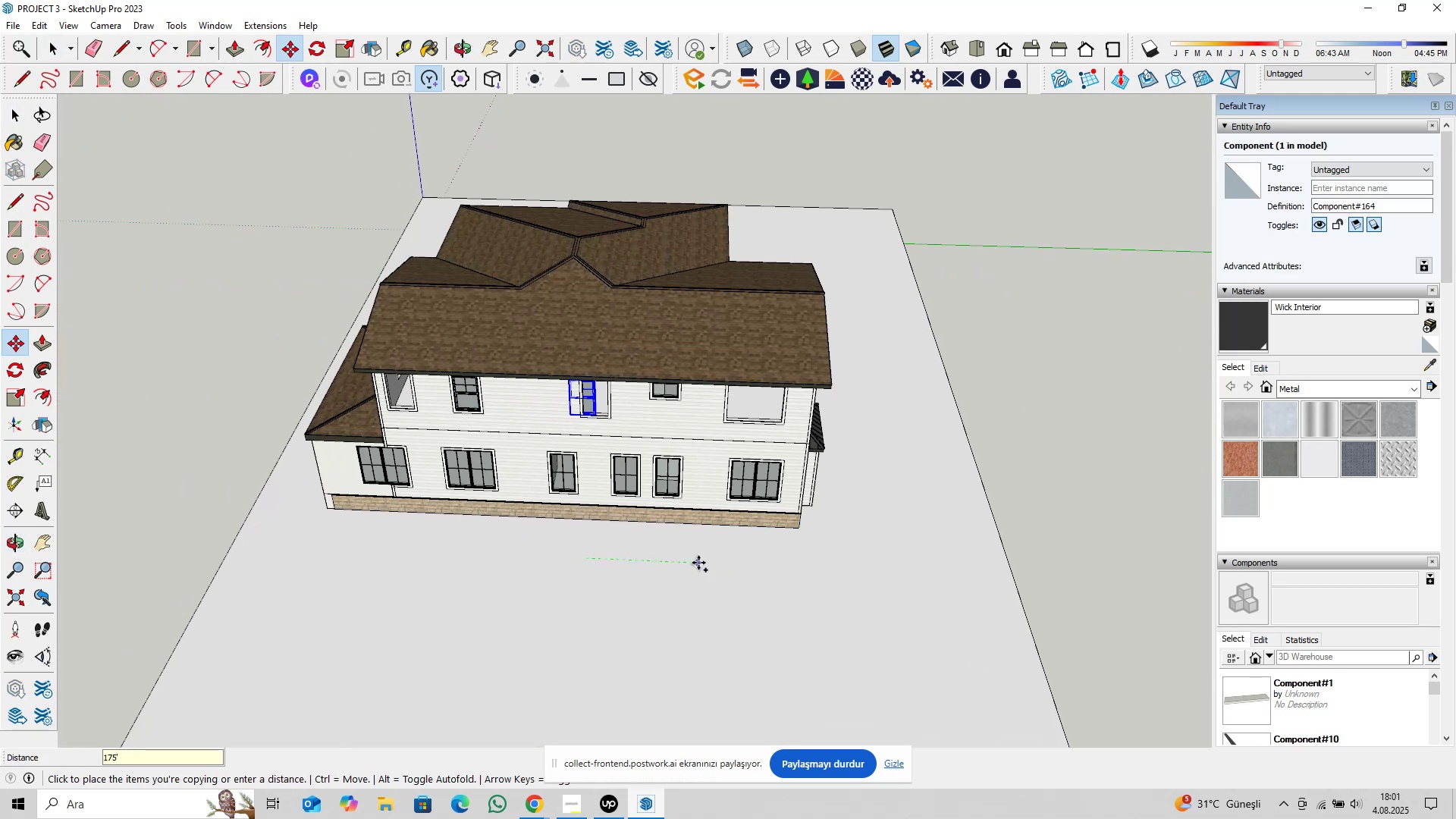 
 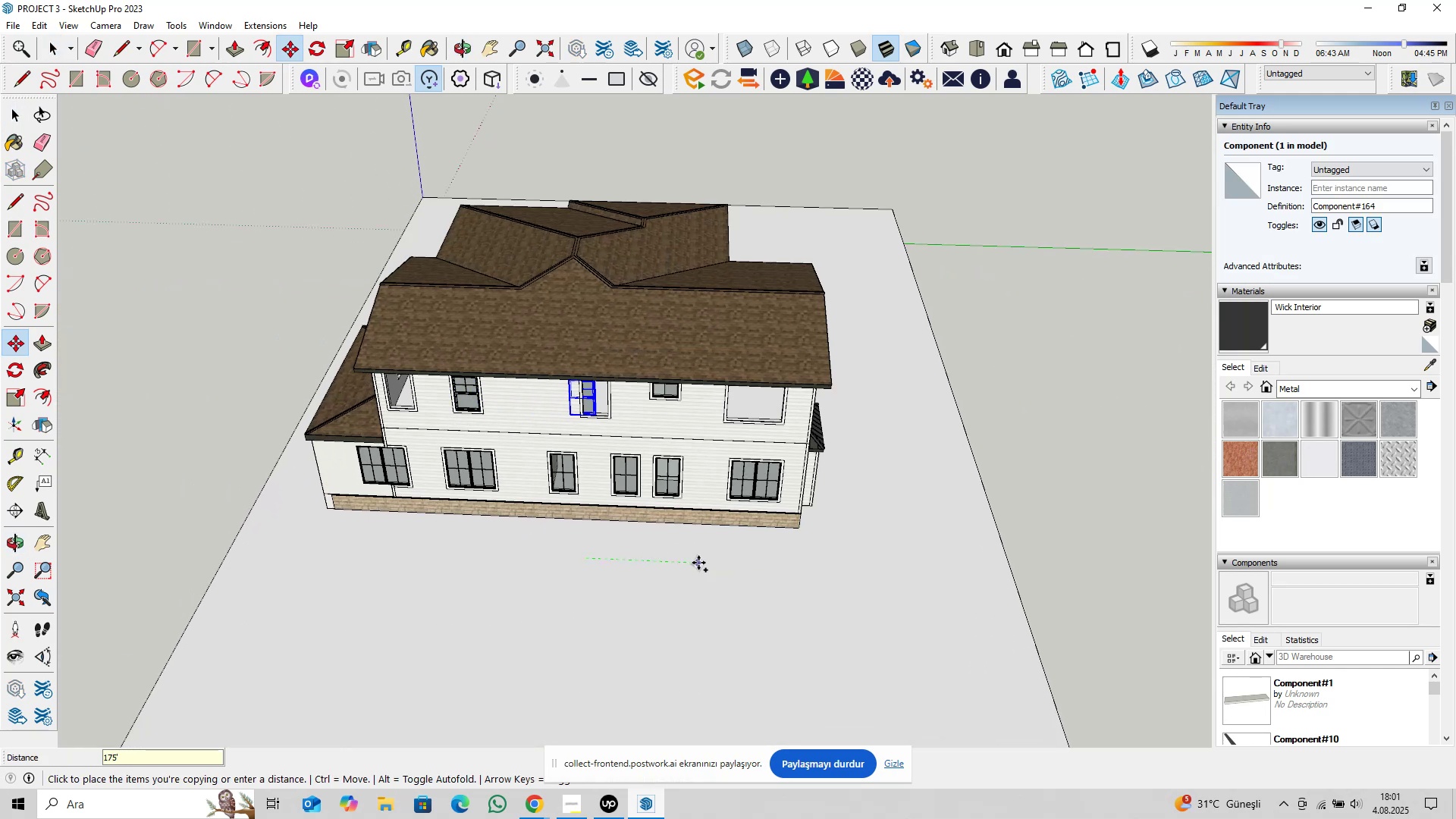 
key(Enter)
 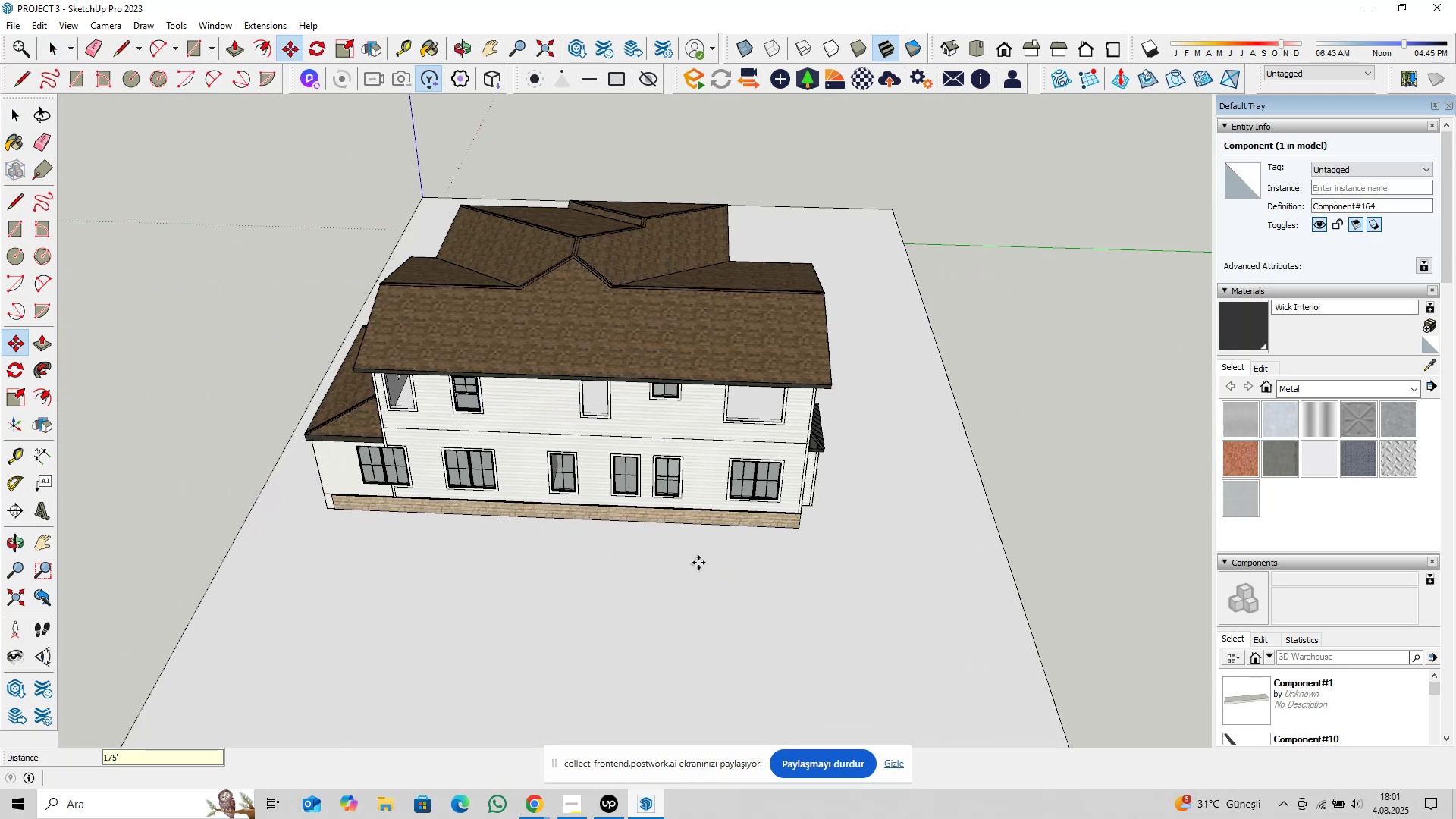 
key(Space)
 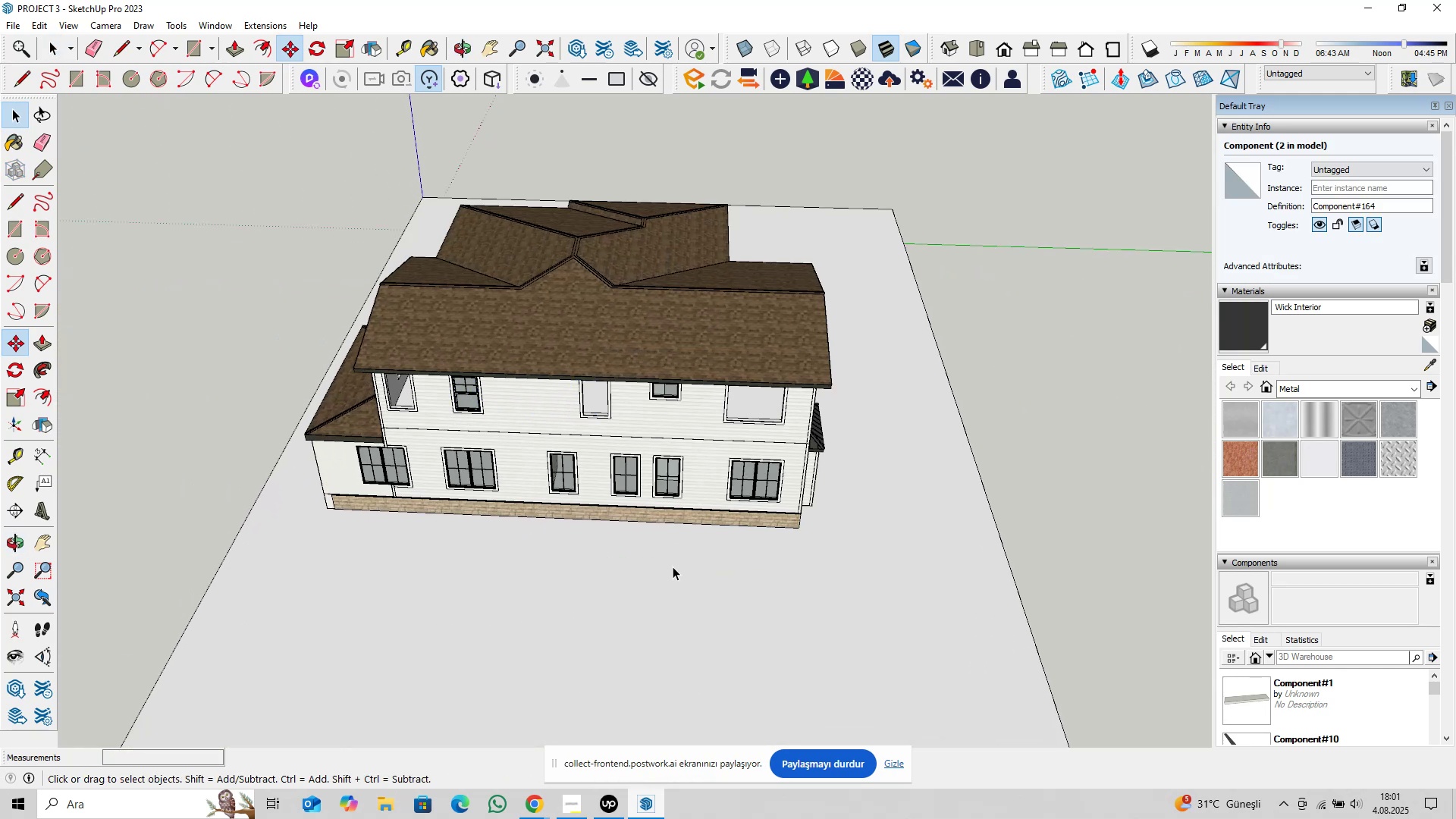 
scroll: coordinate [688, 566], scroll_direction: down, amount: 2.0
 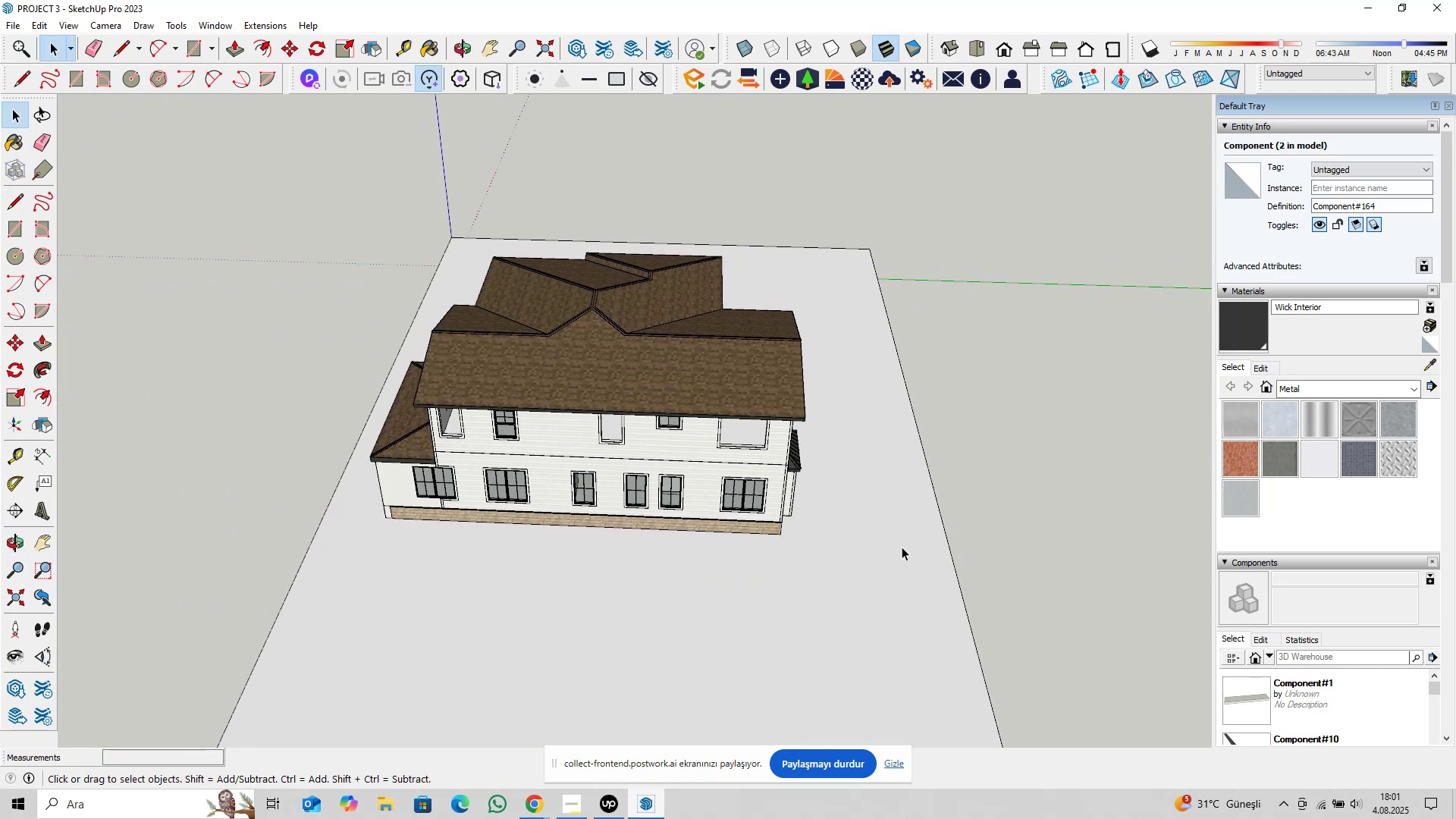 
hold_key(key=ShiftLeft, duration=0.59)
 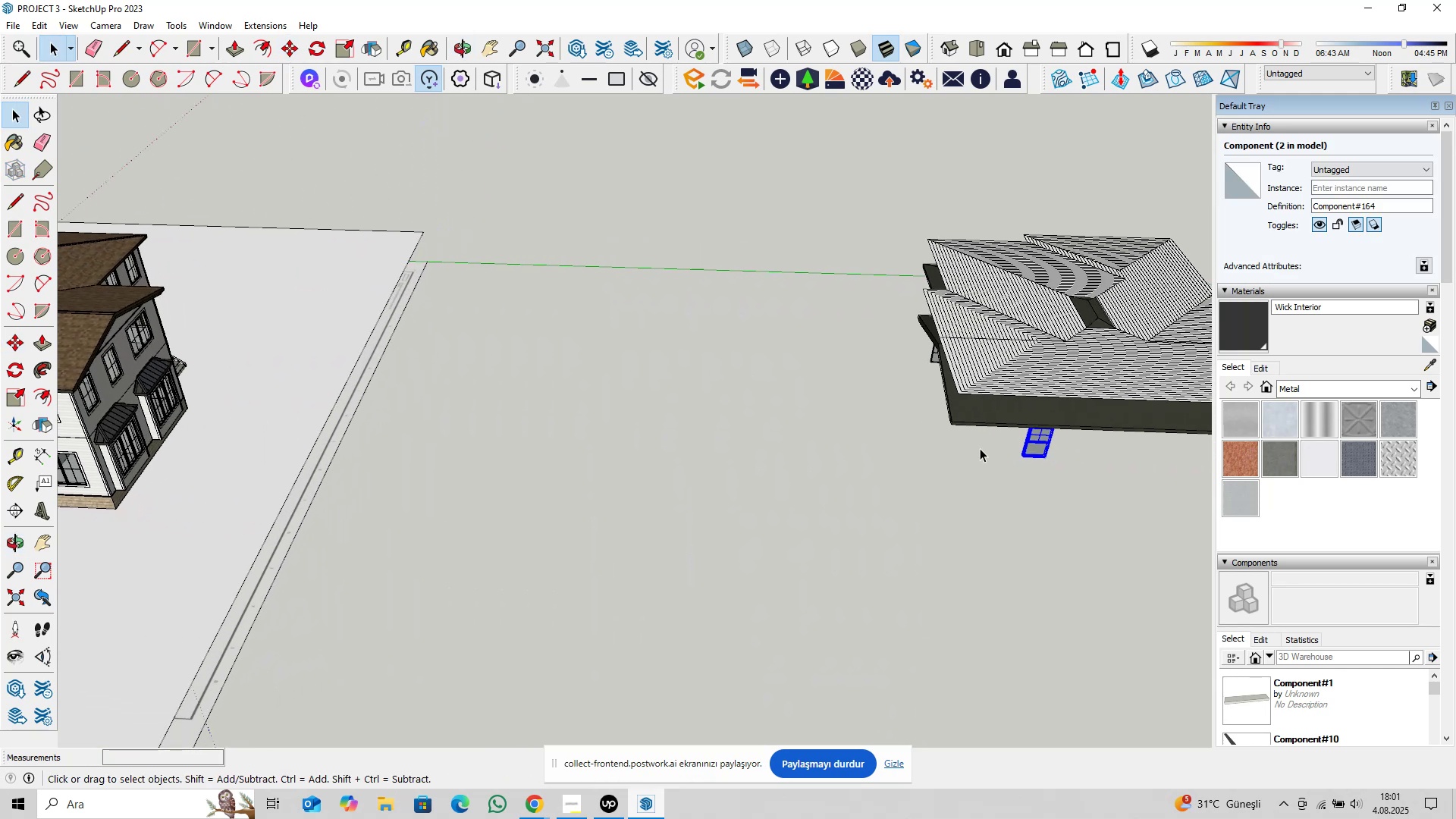 
scroll: coordinate [1024, 439], scroll_direction: up, amount: 4.0
 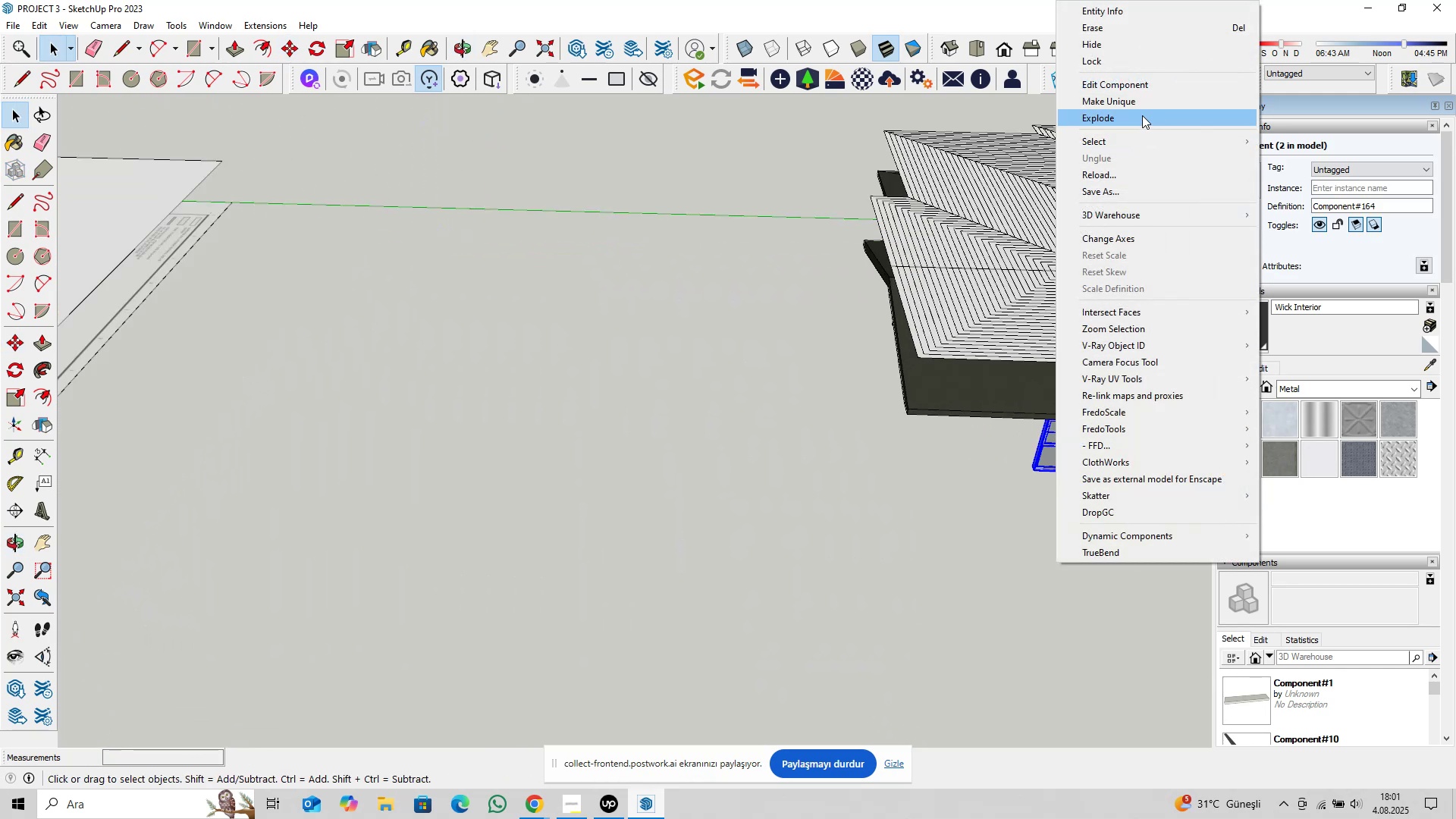 
left_click([1142, 105])
 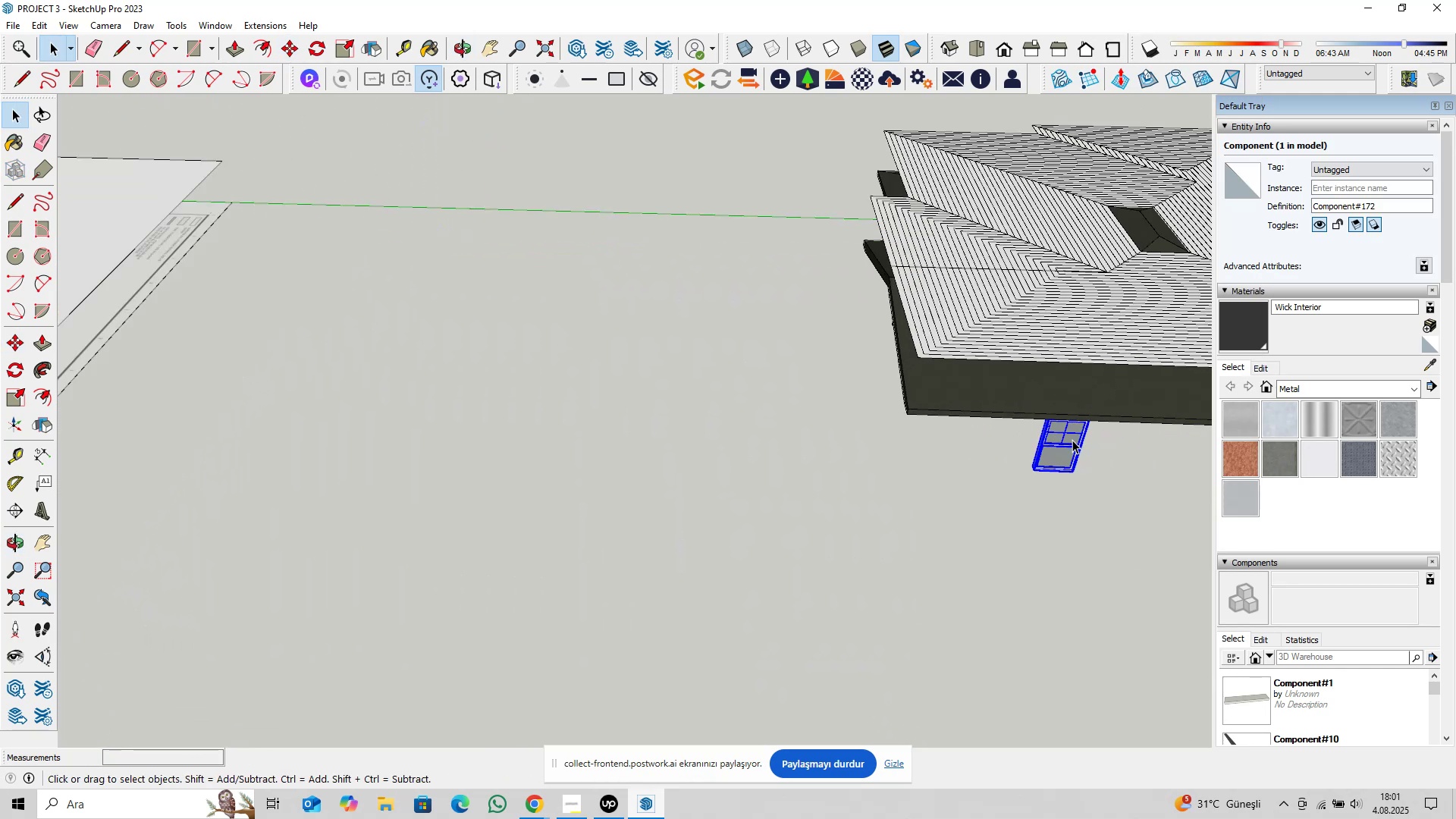 
double_click([1072, 440])
 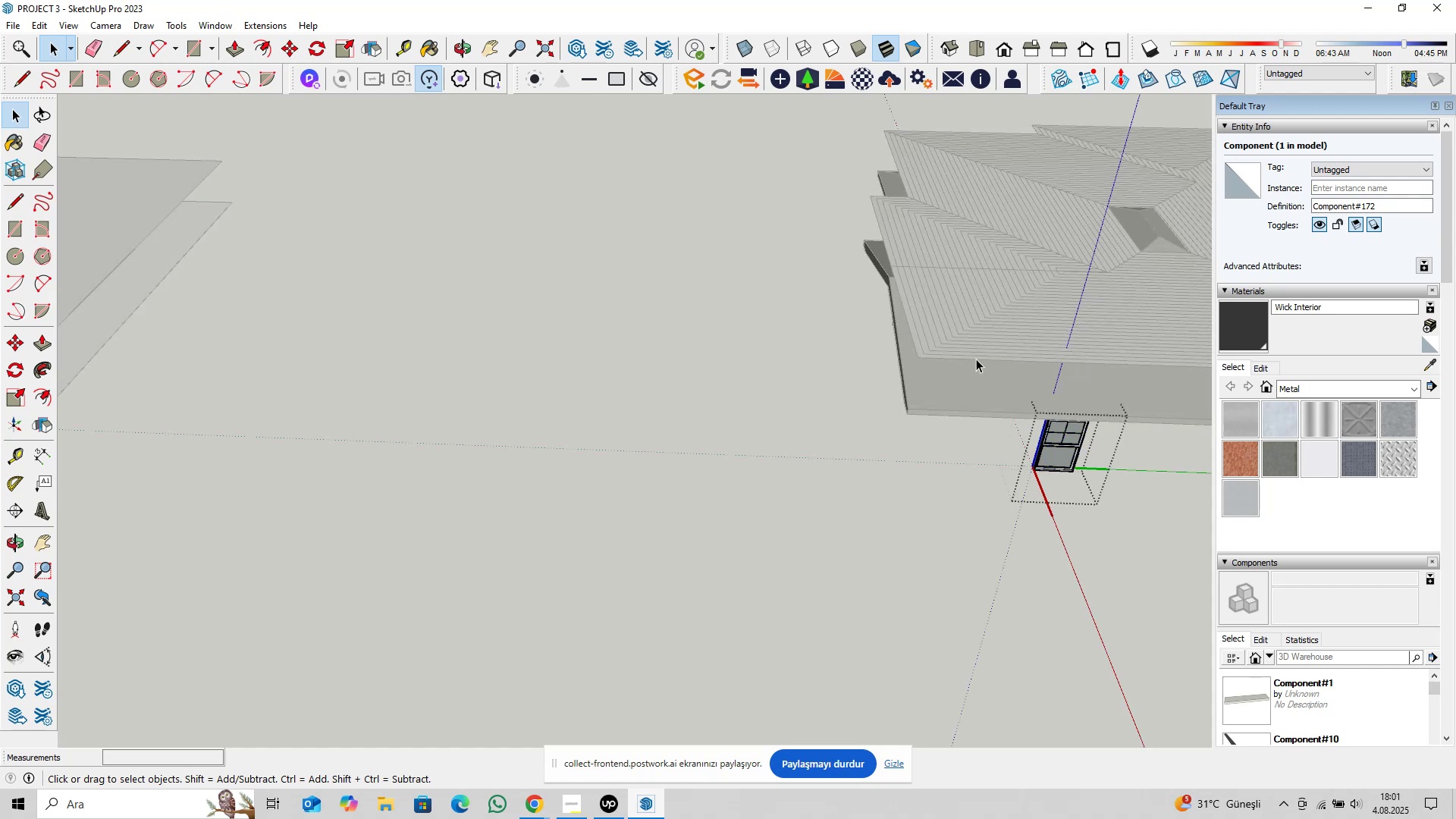 
left_click_drag(start_coordinate=[974, 357], to_coordinate=[1123, 546])
 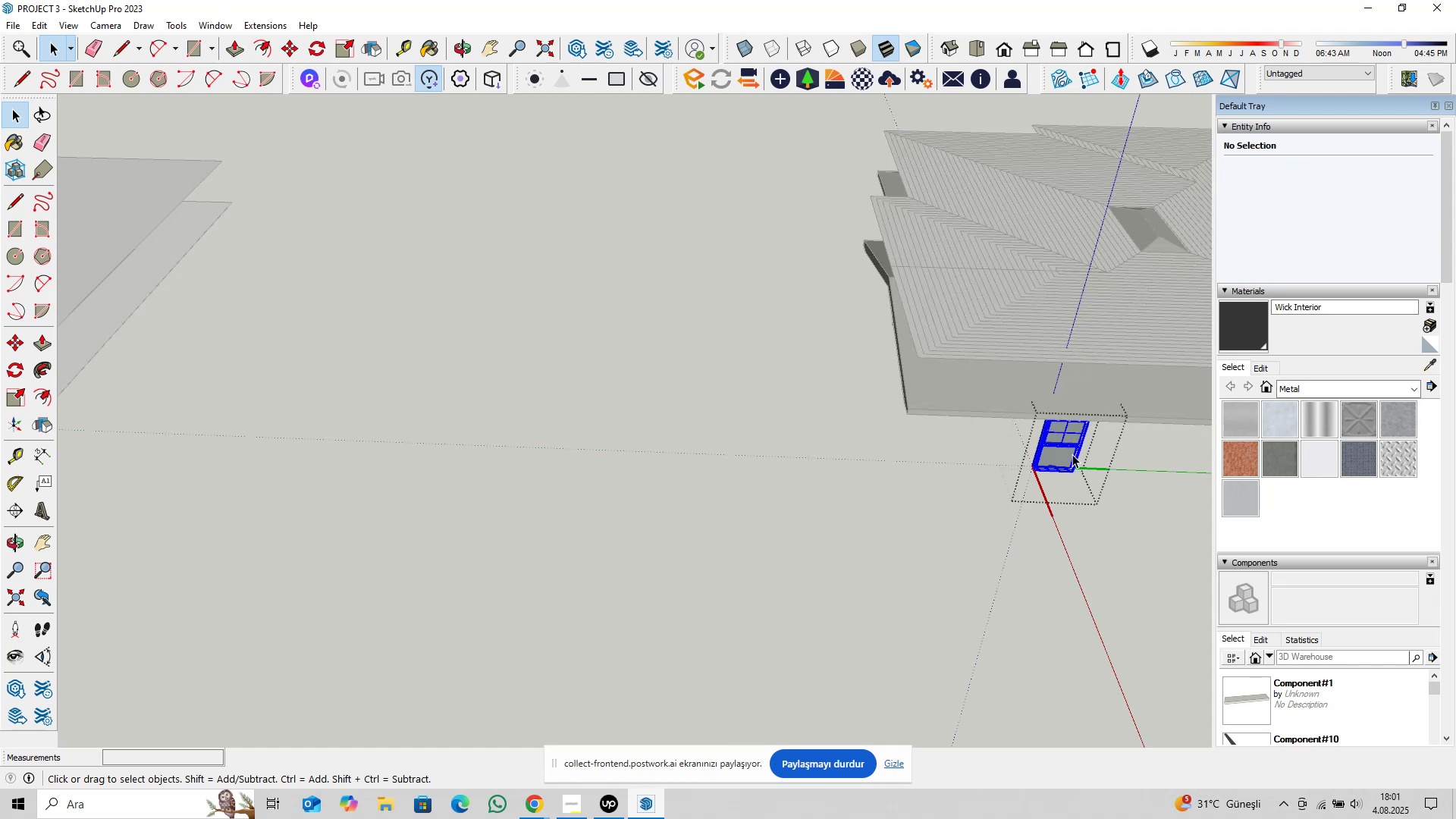 
right_click([1072, 454])
 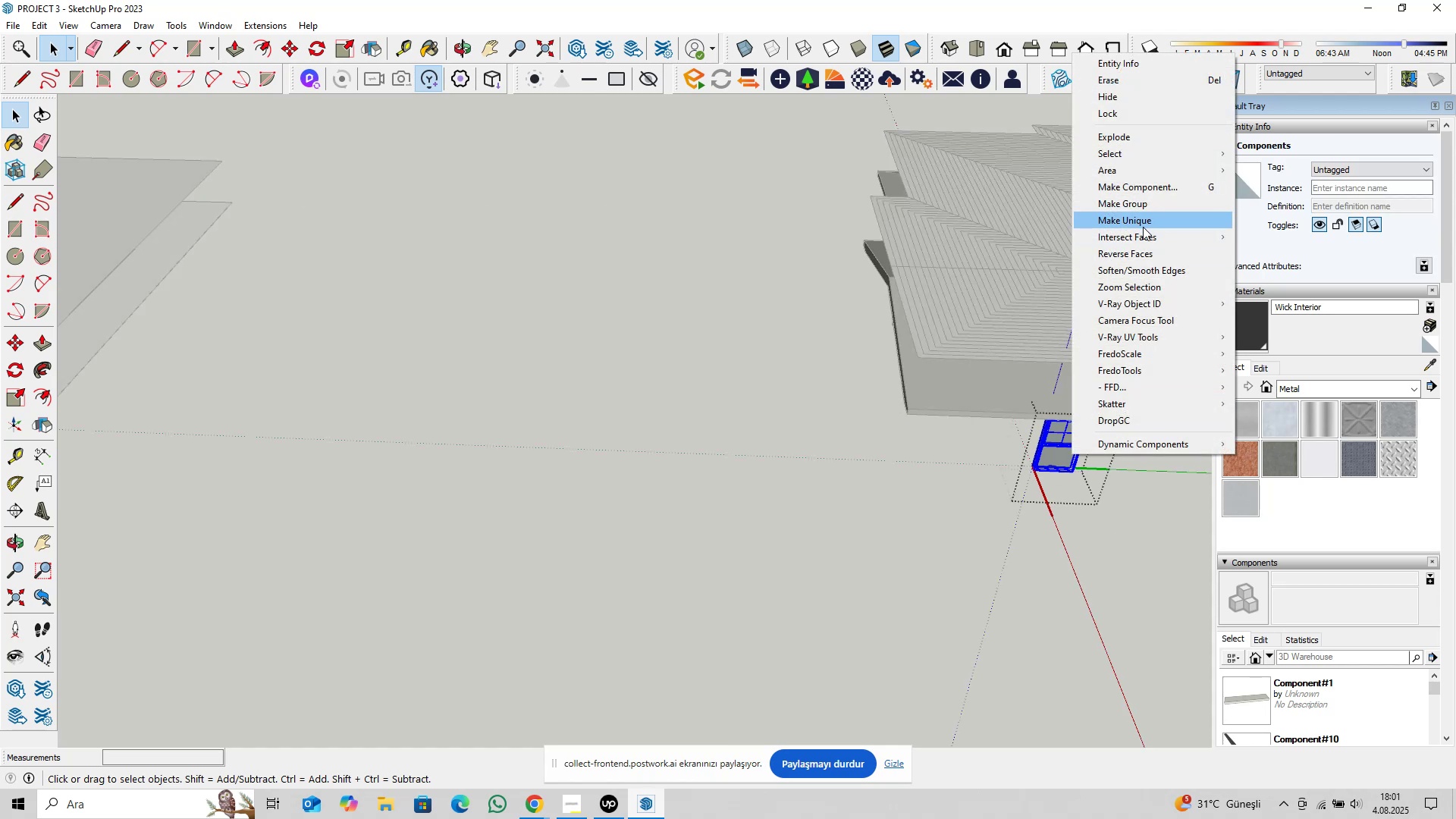 
left_click([1144, 226])
 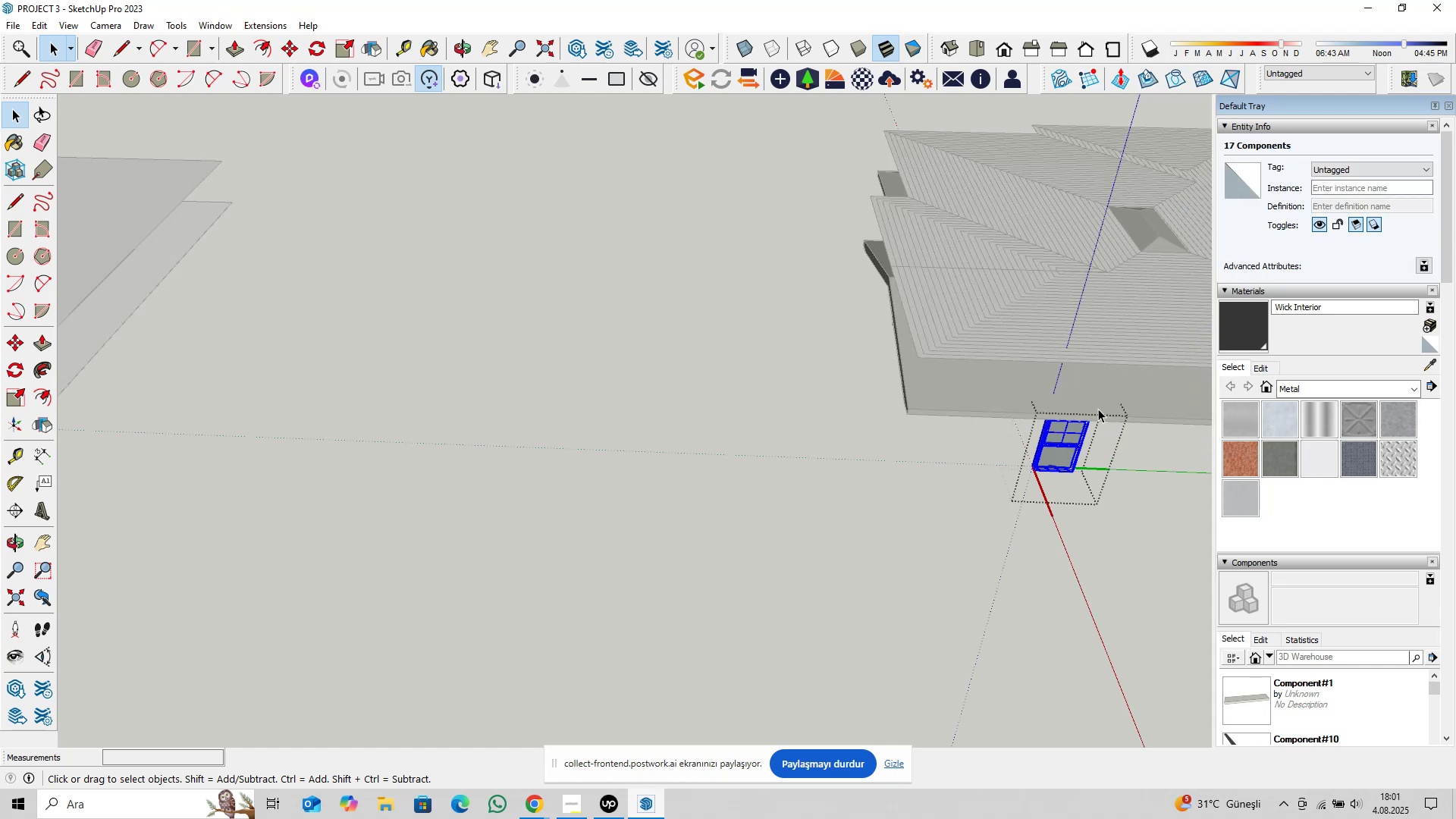 
scroll: coordinate [1078, 466], scroll_direction: up, amount: 19.0
 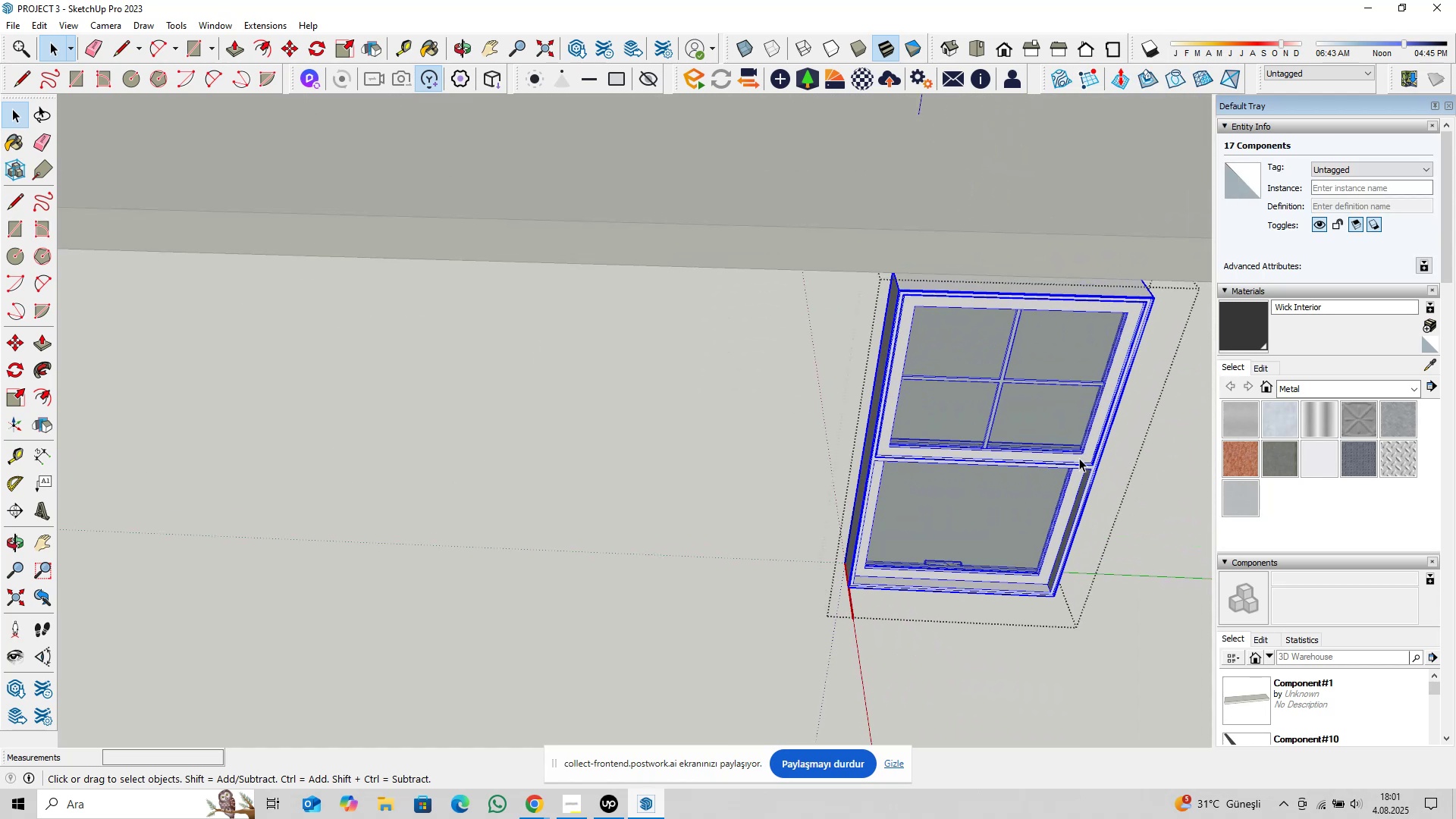 
double_click([1079, 458])
 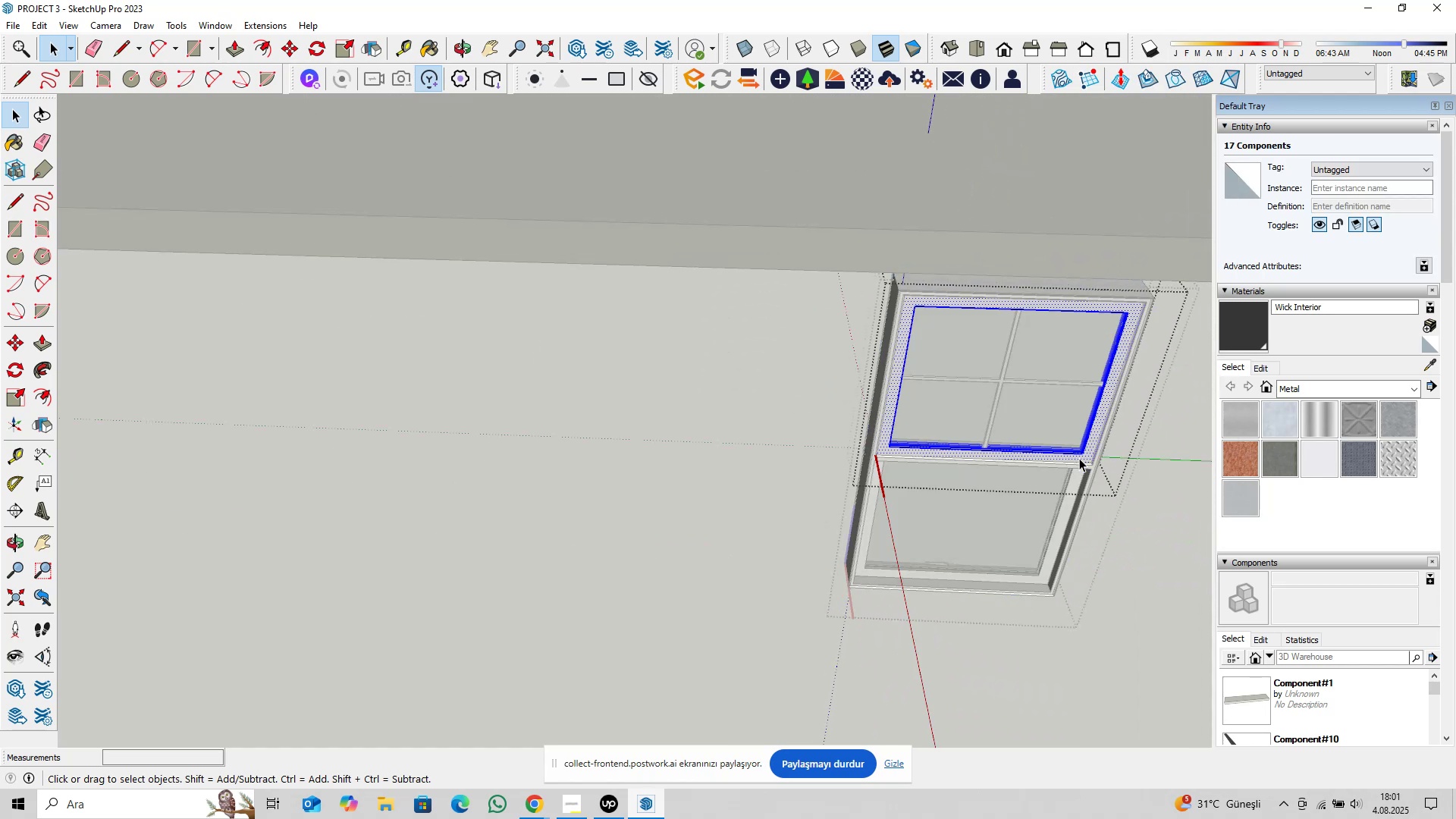 
triple_click([1079, 458])
 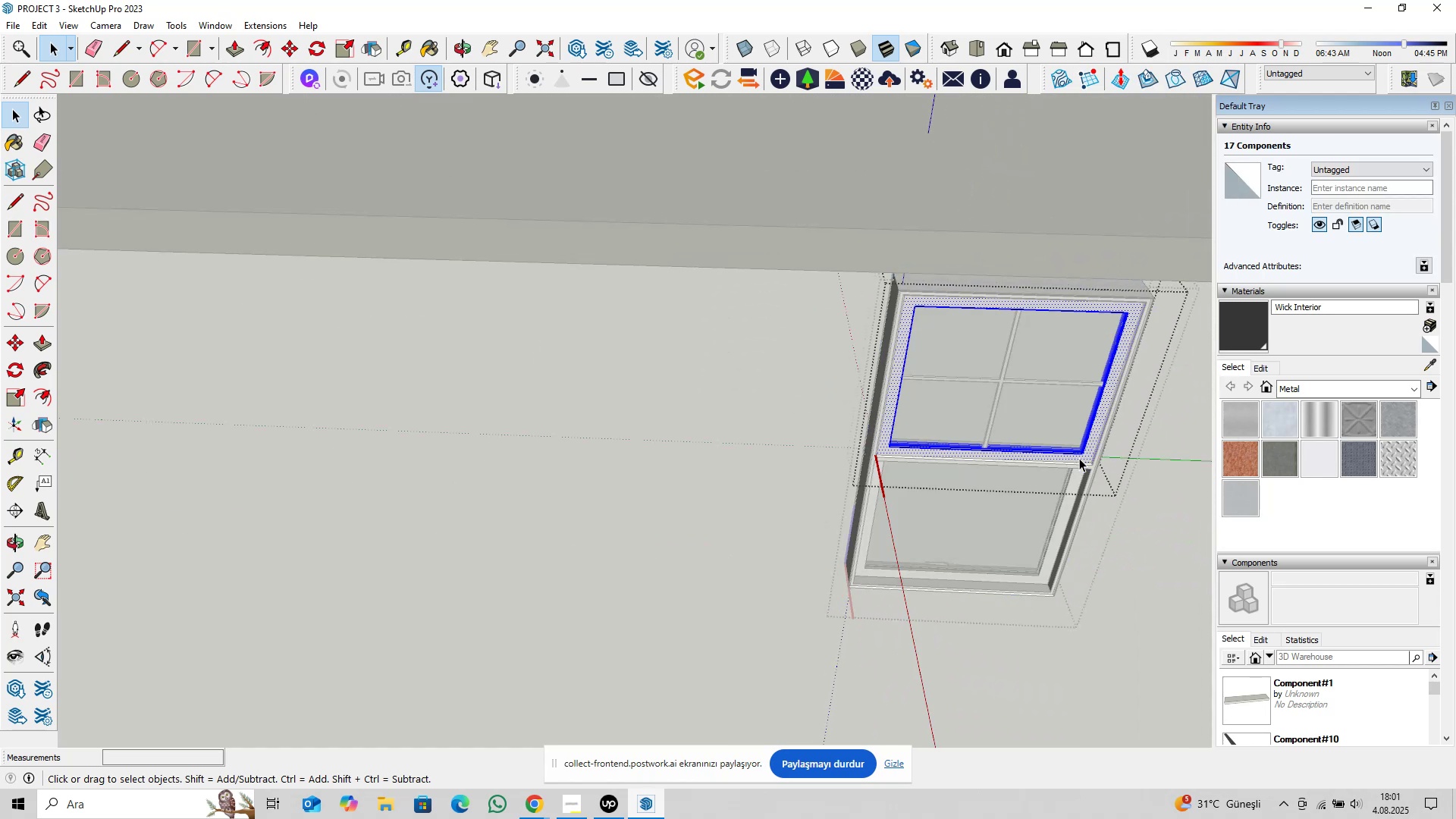 
triple_click([1079, 458])
 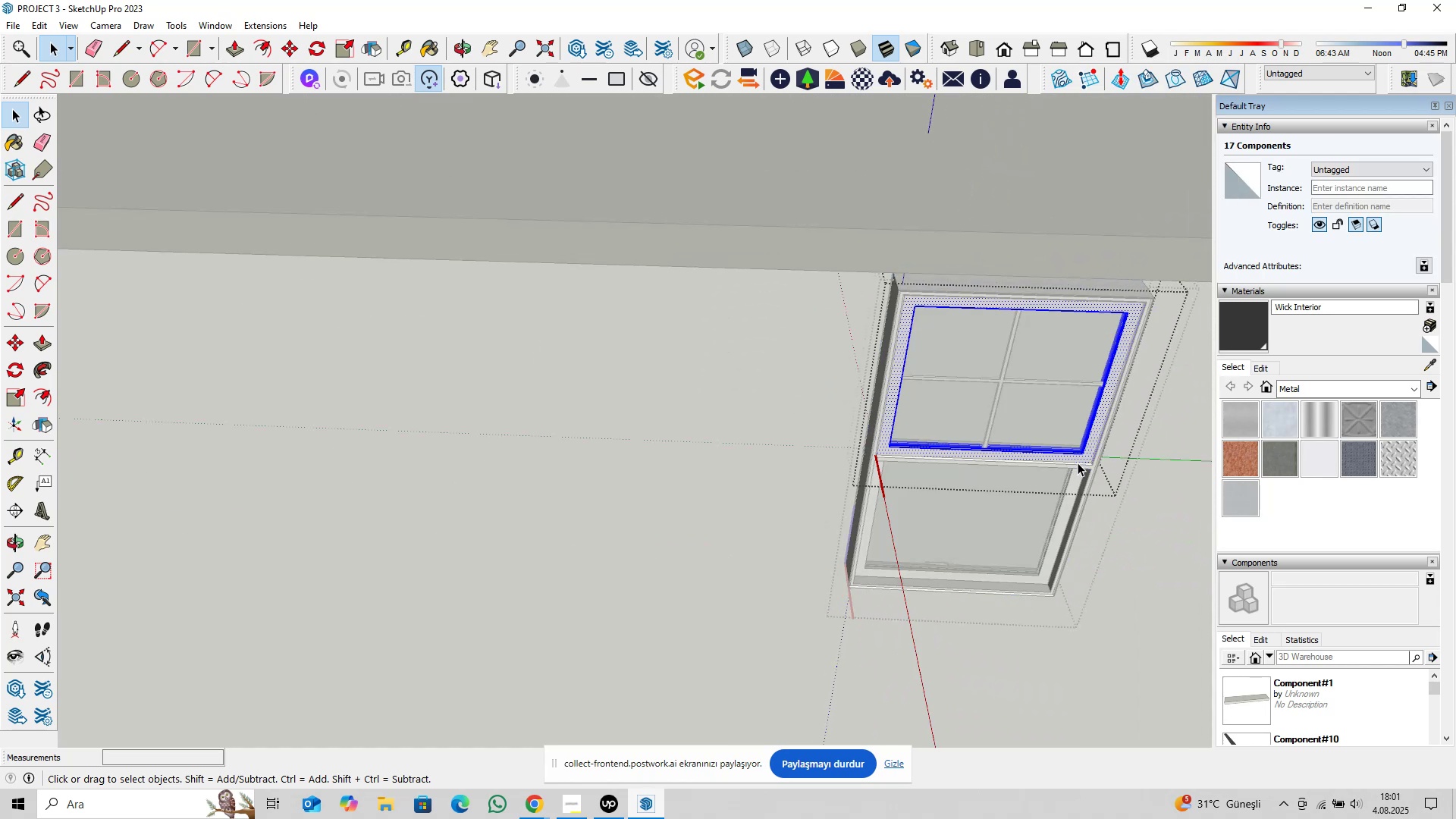 
scroll: coordinate [917, 494], scroll_direction: down, amount: 33.0
 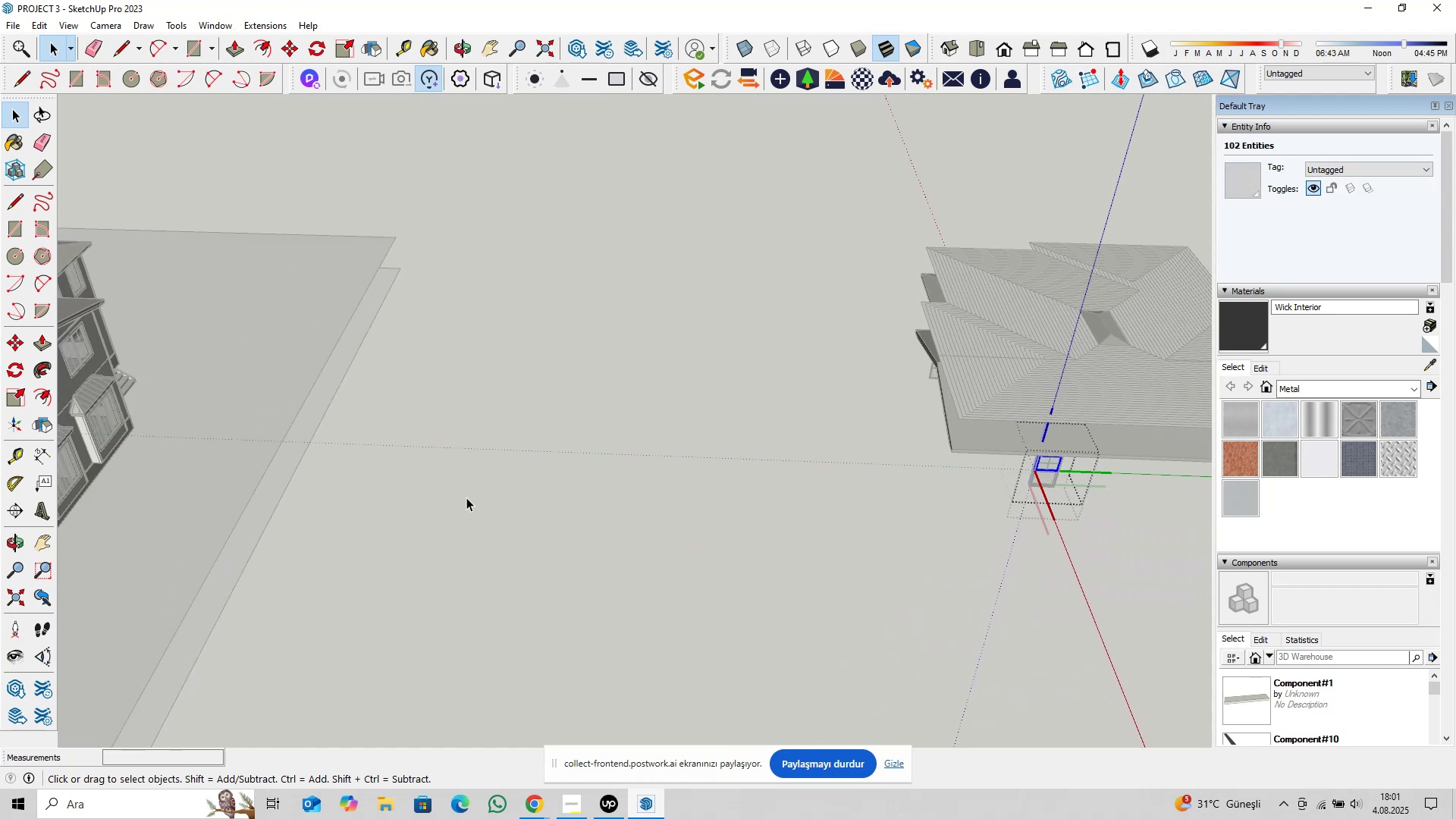 
hold_key(key=ShiftLeft, duration=0.75)
 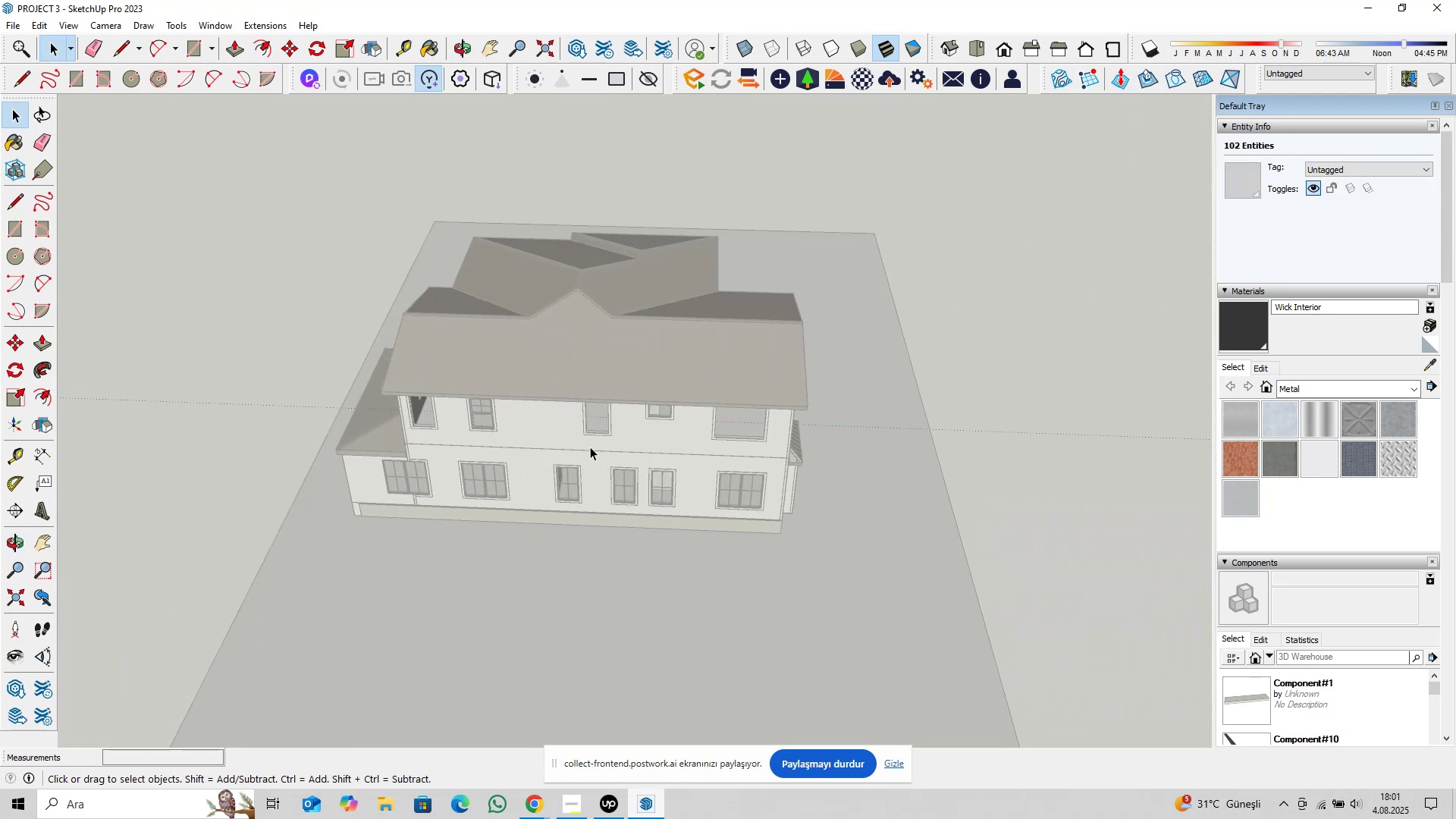 
scroll: coordinate [510, 423], scroll_direction: up, amount: 12.0
 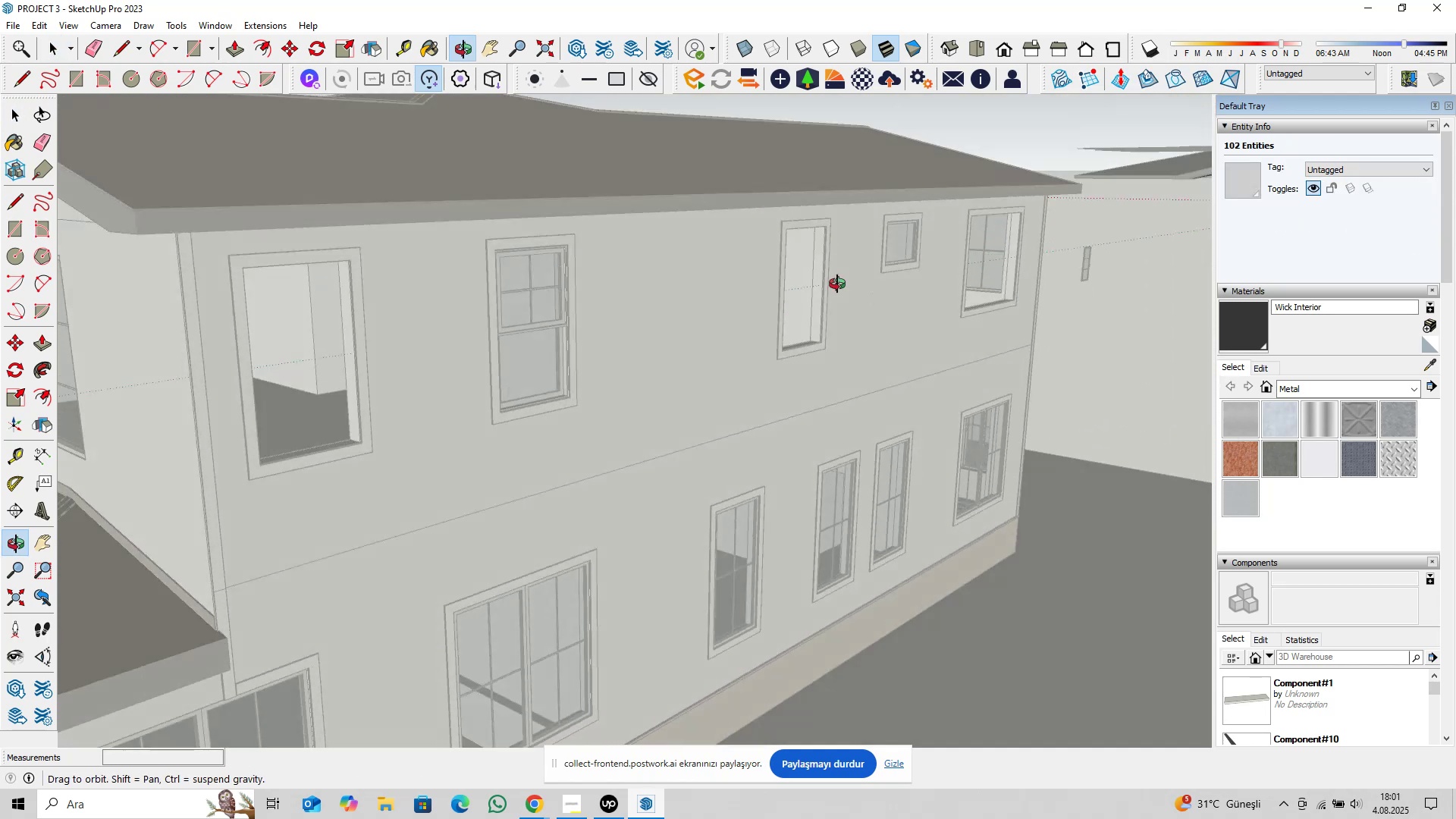 
key(Shift+ShiftLeft)
 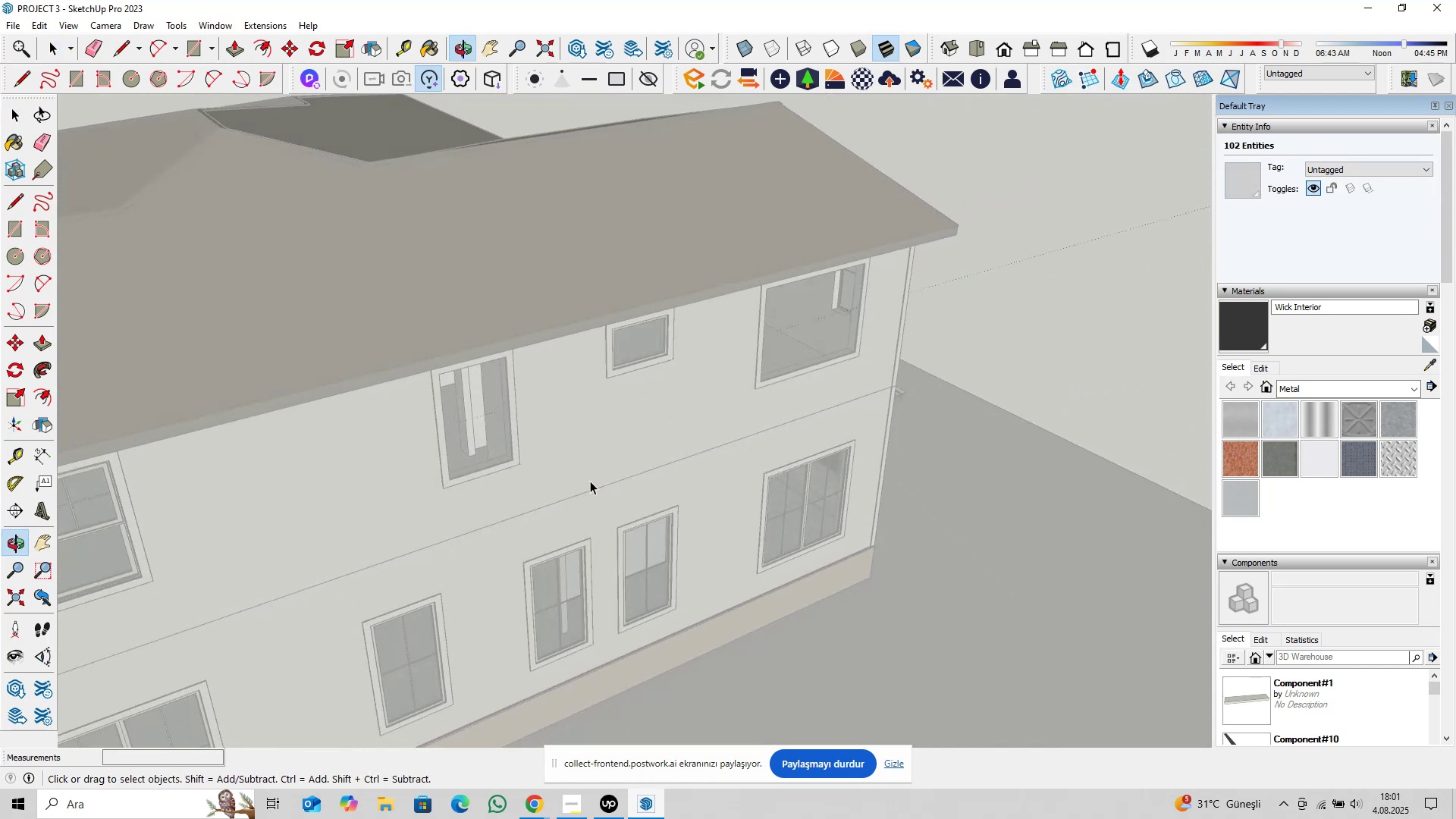 
scroll: coordinate [595, 475], scroll_direction: down, amount: 7.0
 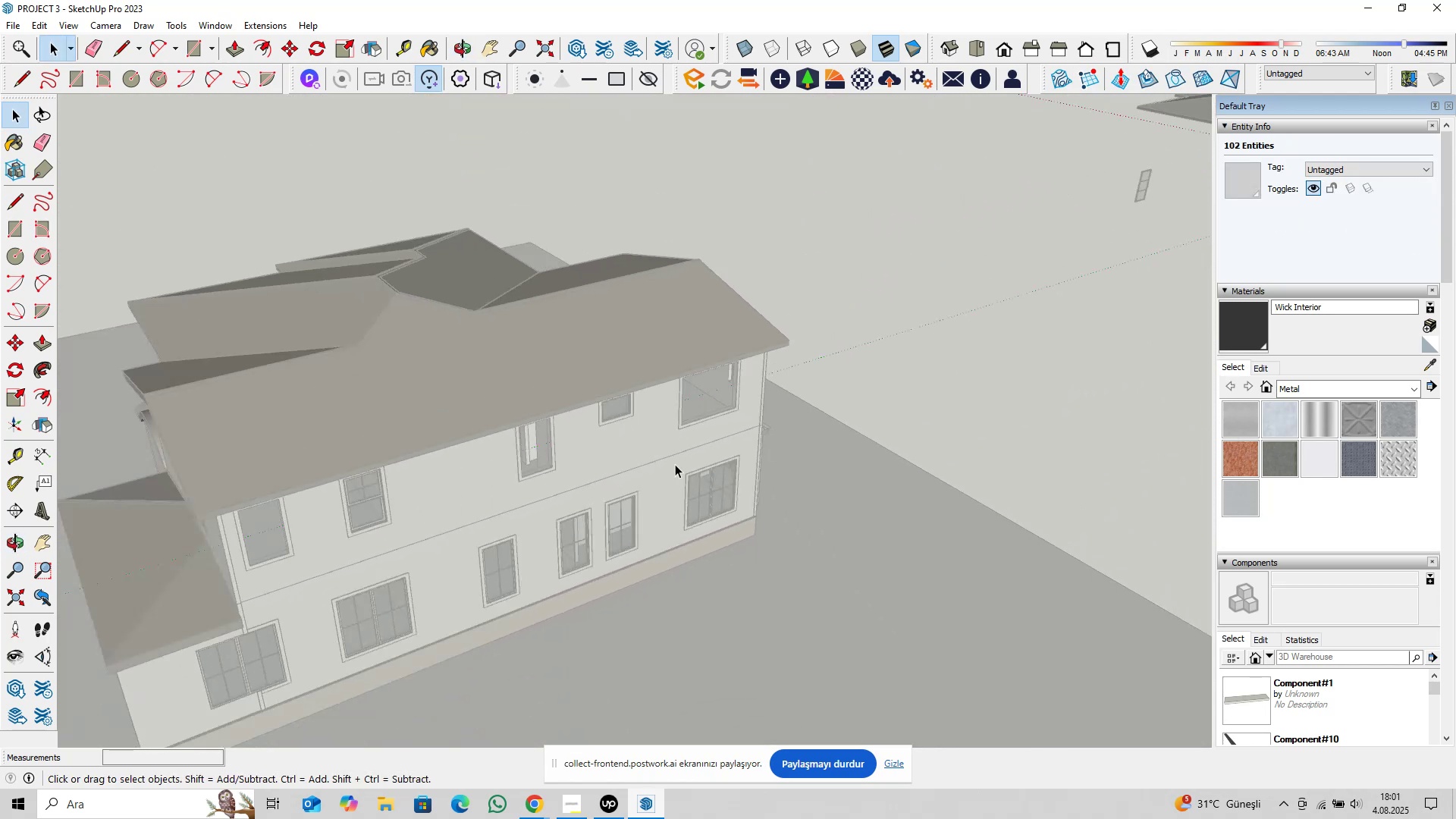 
hold_key(key=ShiftLeft, duration=1.12)
 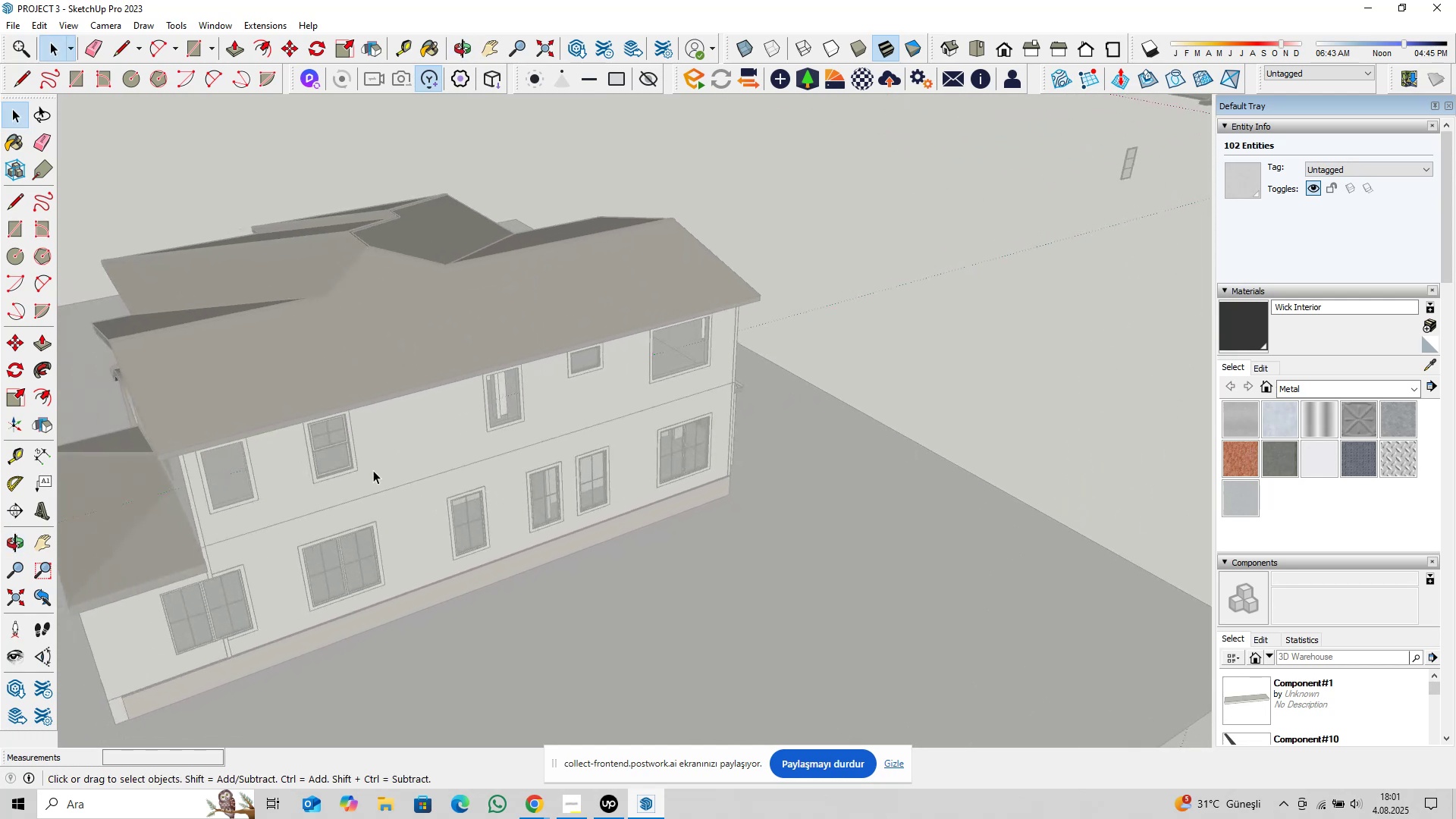 
scroll: coordinate [312, 457], scroll_direction: up, amount: 10.0
 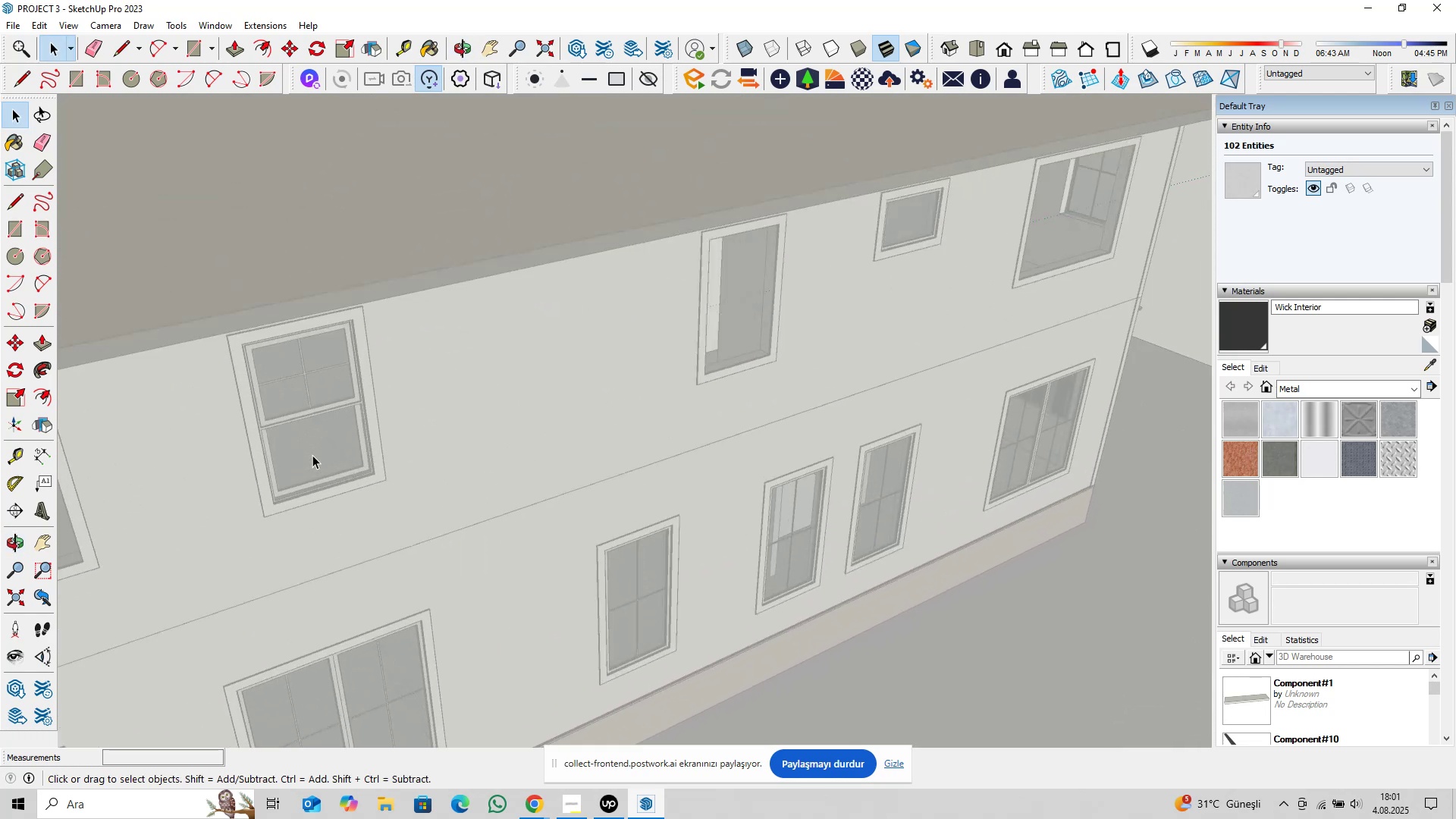 
key(Escape)
 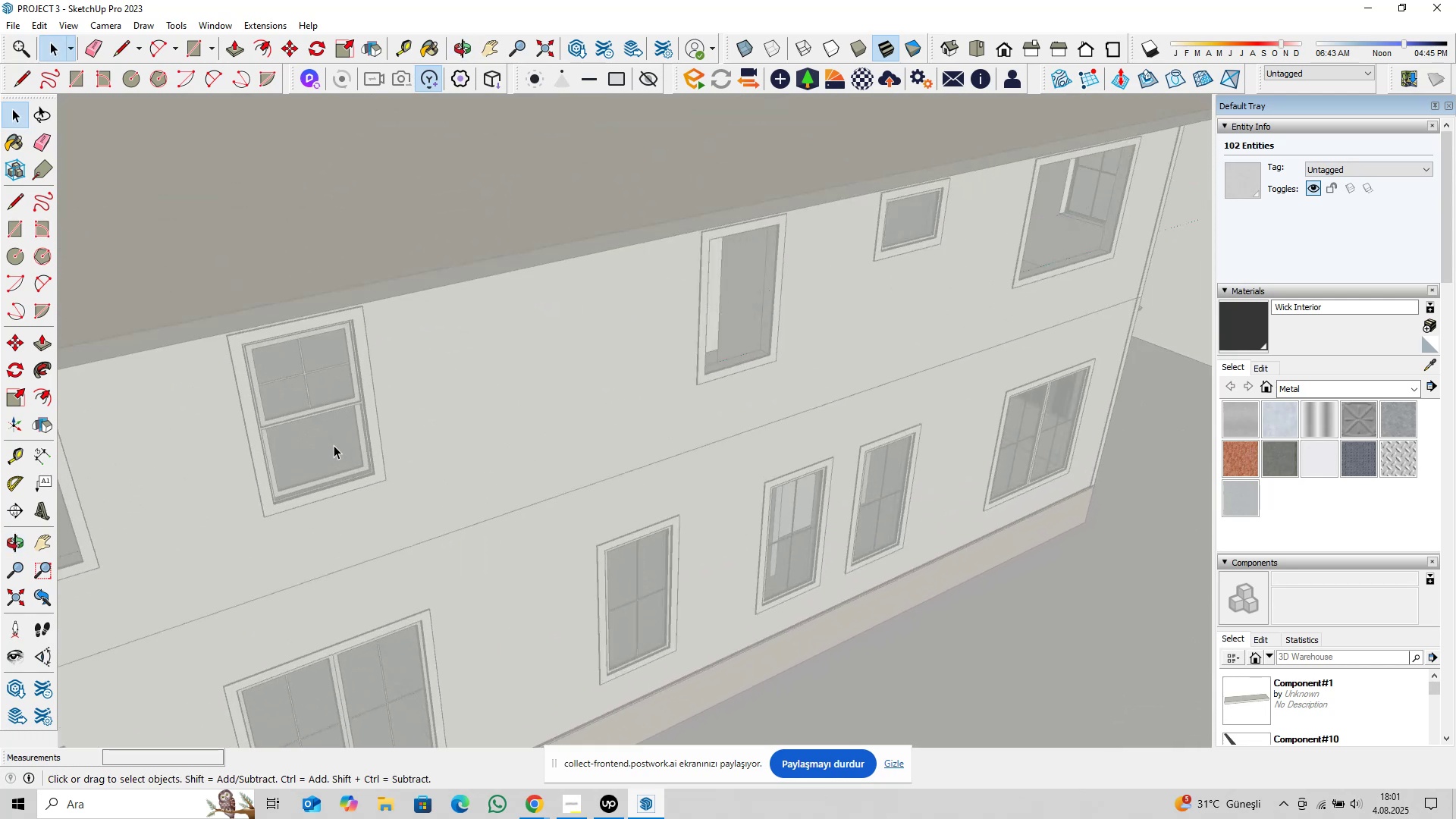 
key(Escape)
 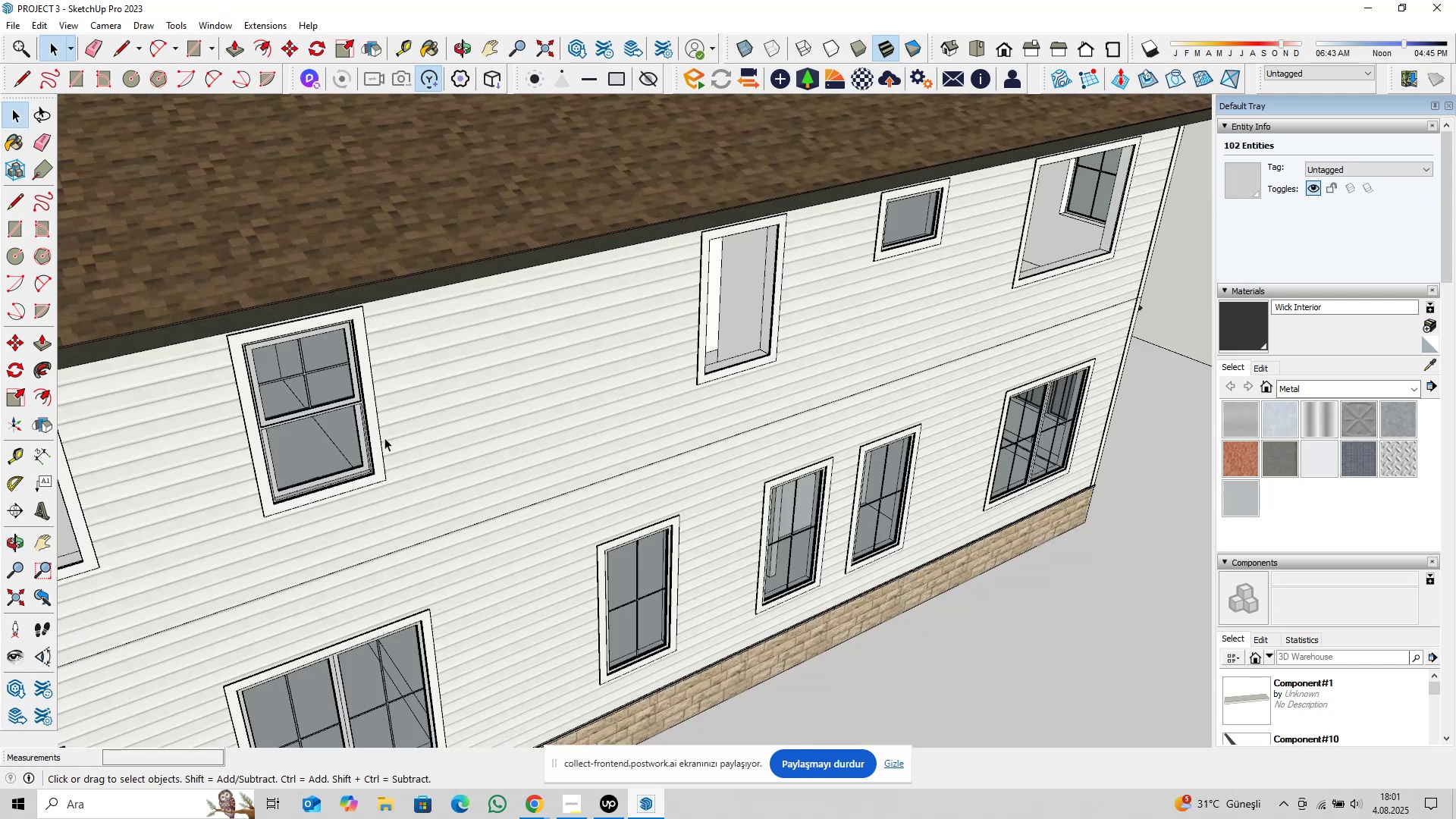 
key(Escape)
 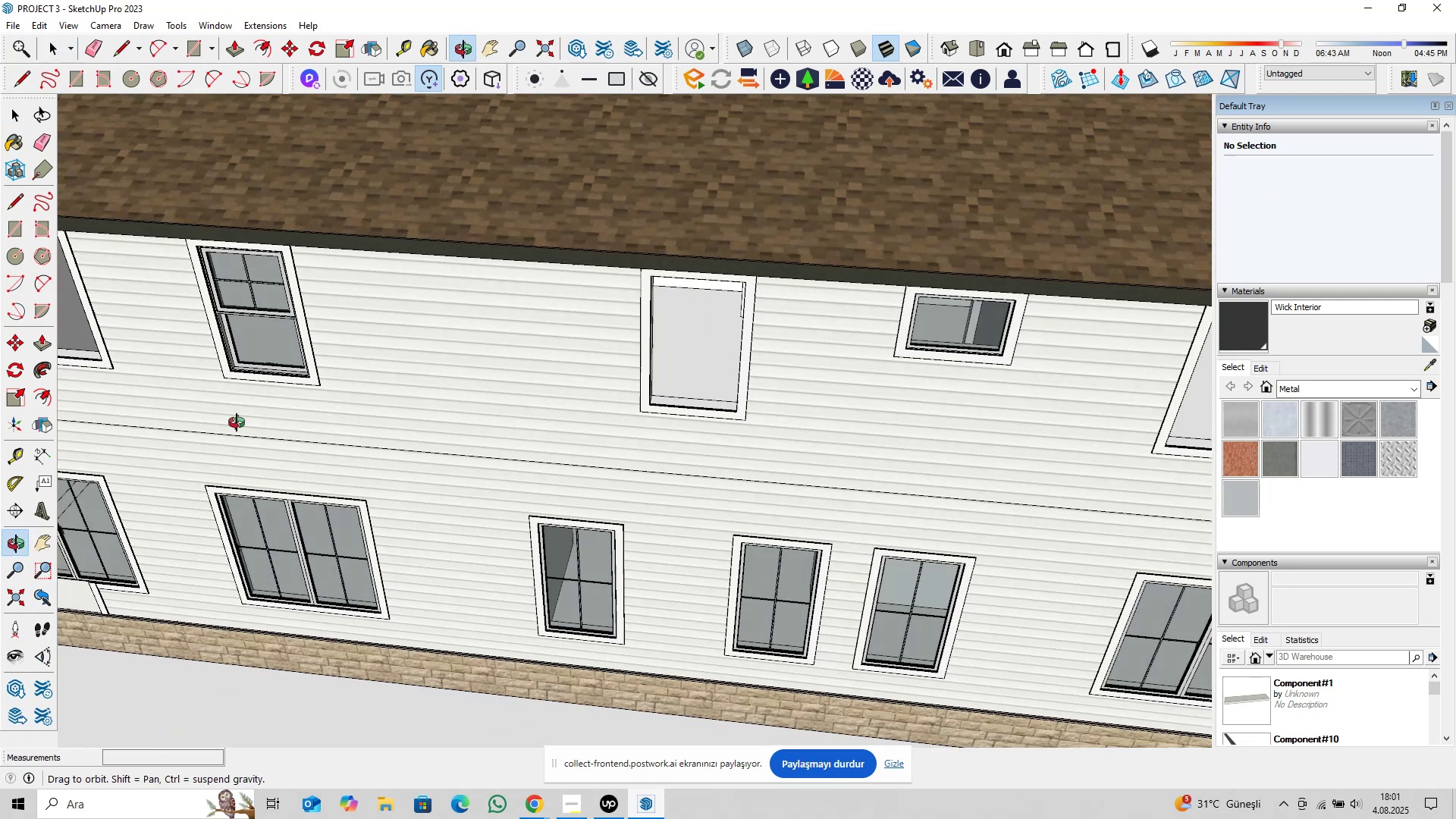 
hold_key(key=ShiftLeft, duration=0.37)
 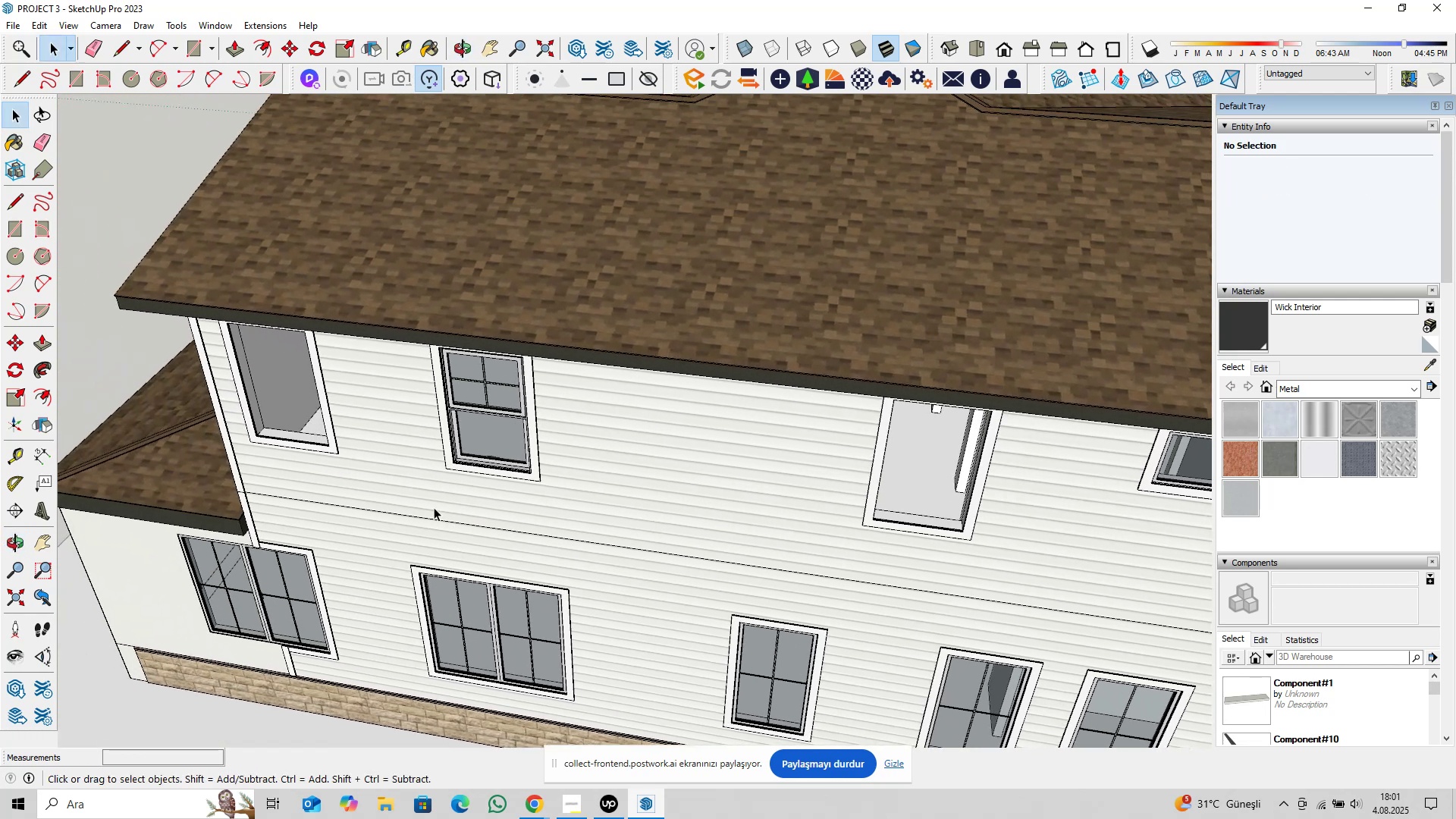 
scroll: coordinate [444, 438], scroll_direction: up, amount: 6.0
 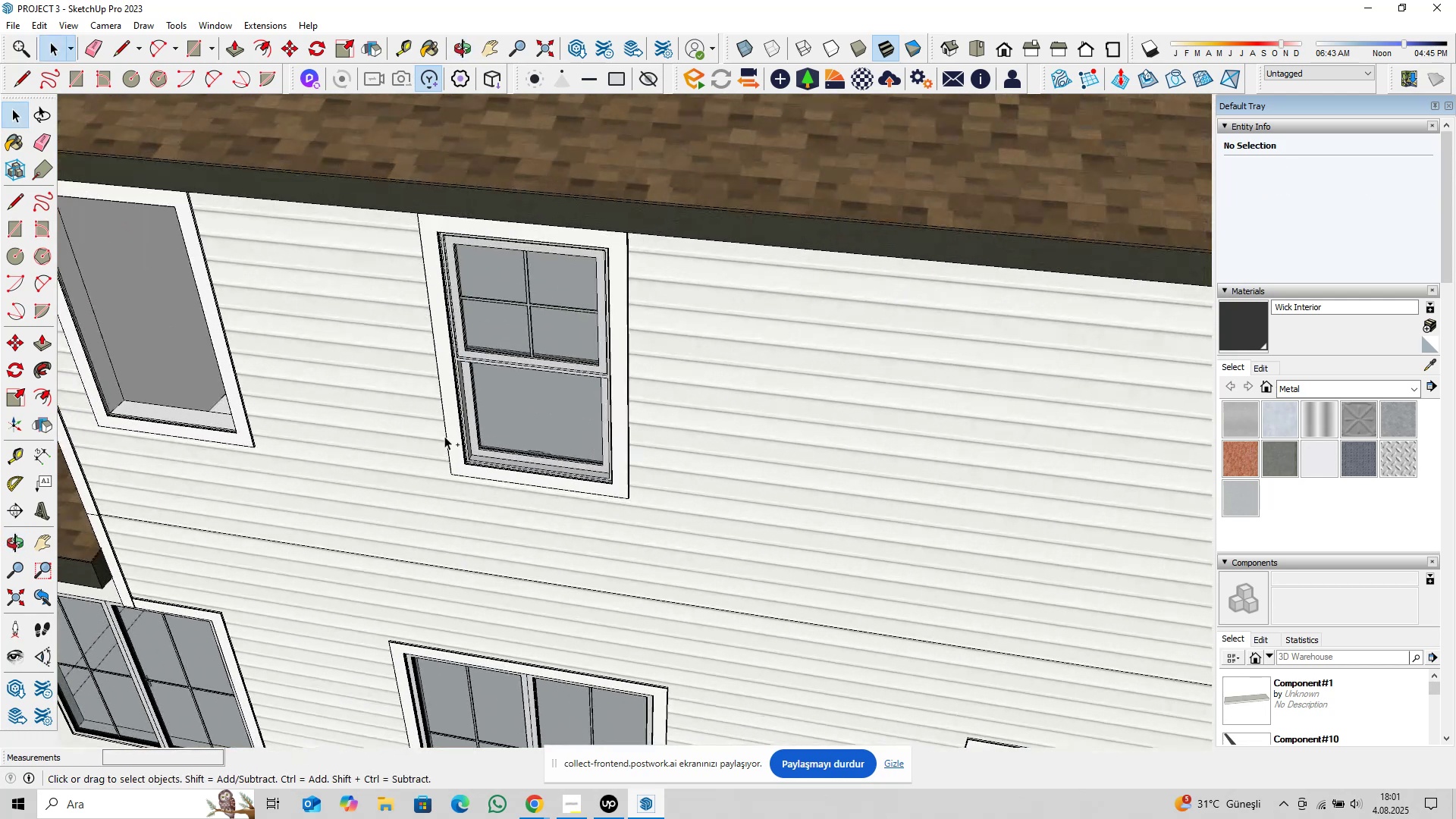 
key(Control+S)
 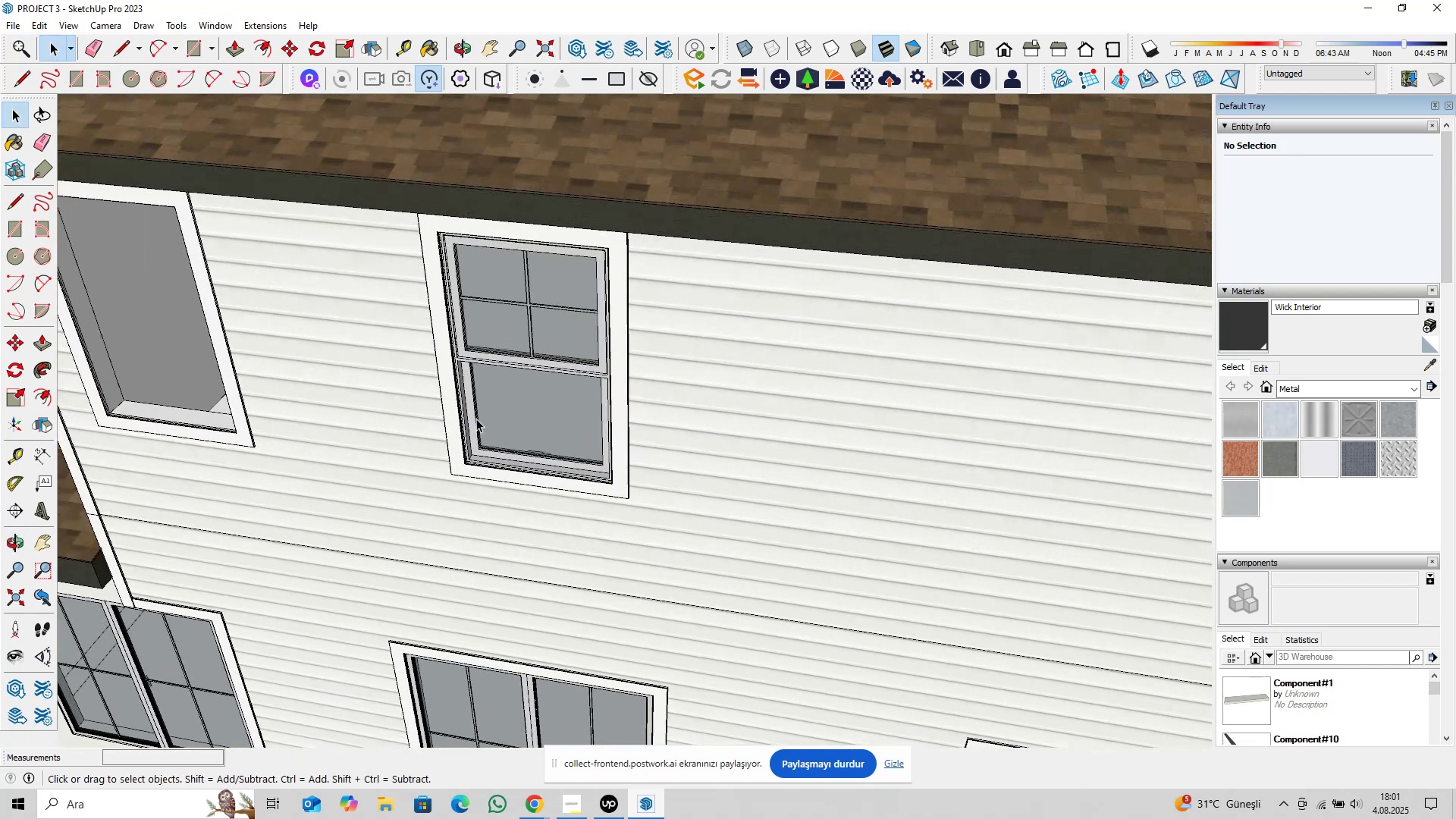 
scroll: coordinate [336, 196], scroll_direction: up, amount: 20.0
 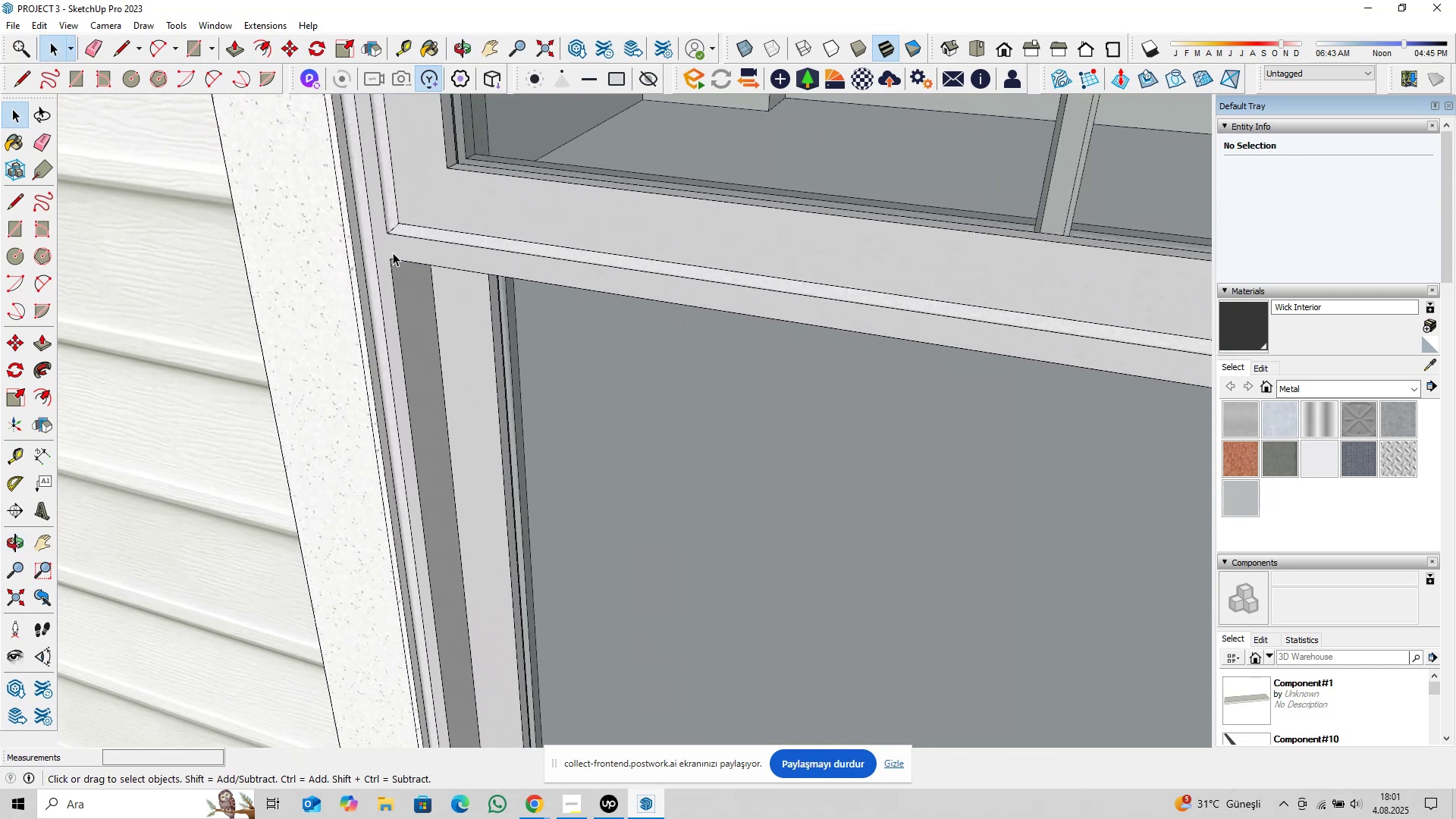 
key(Shift+ShiftLeft)
 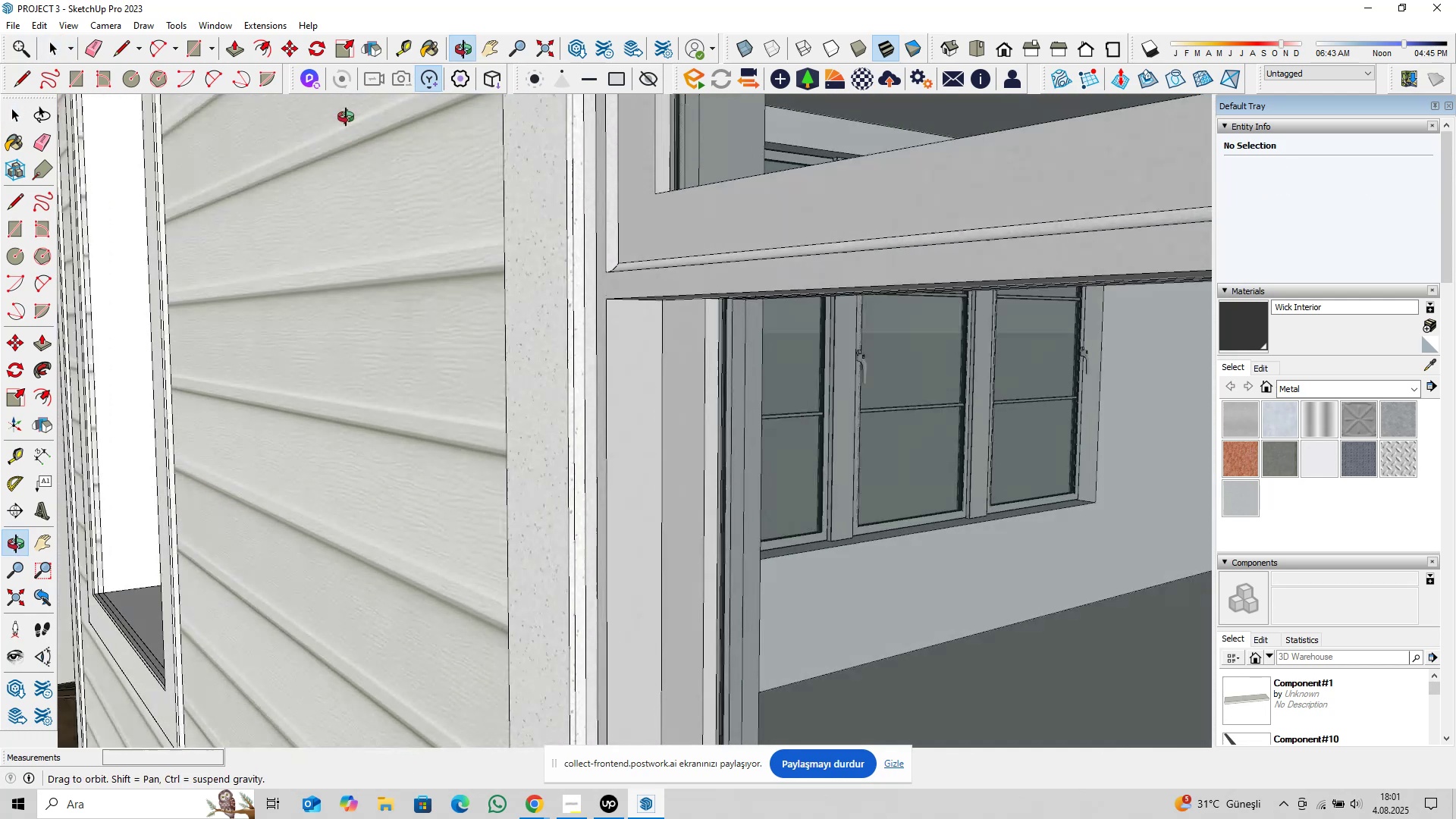 
scroll: coordinate [561, 269], scroll_direction: up, amount: 3.0
 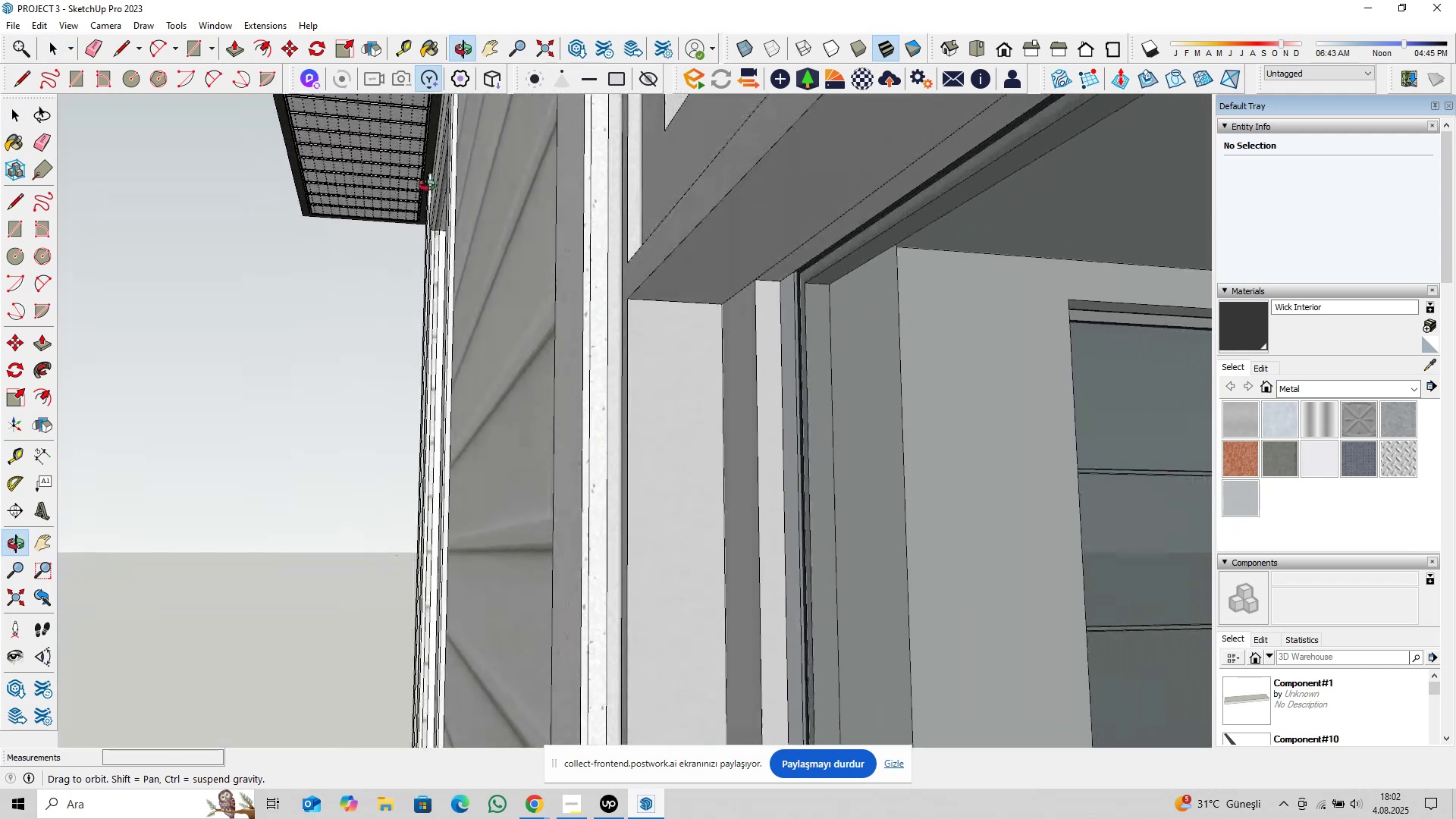 
wait(9.14)
 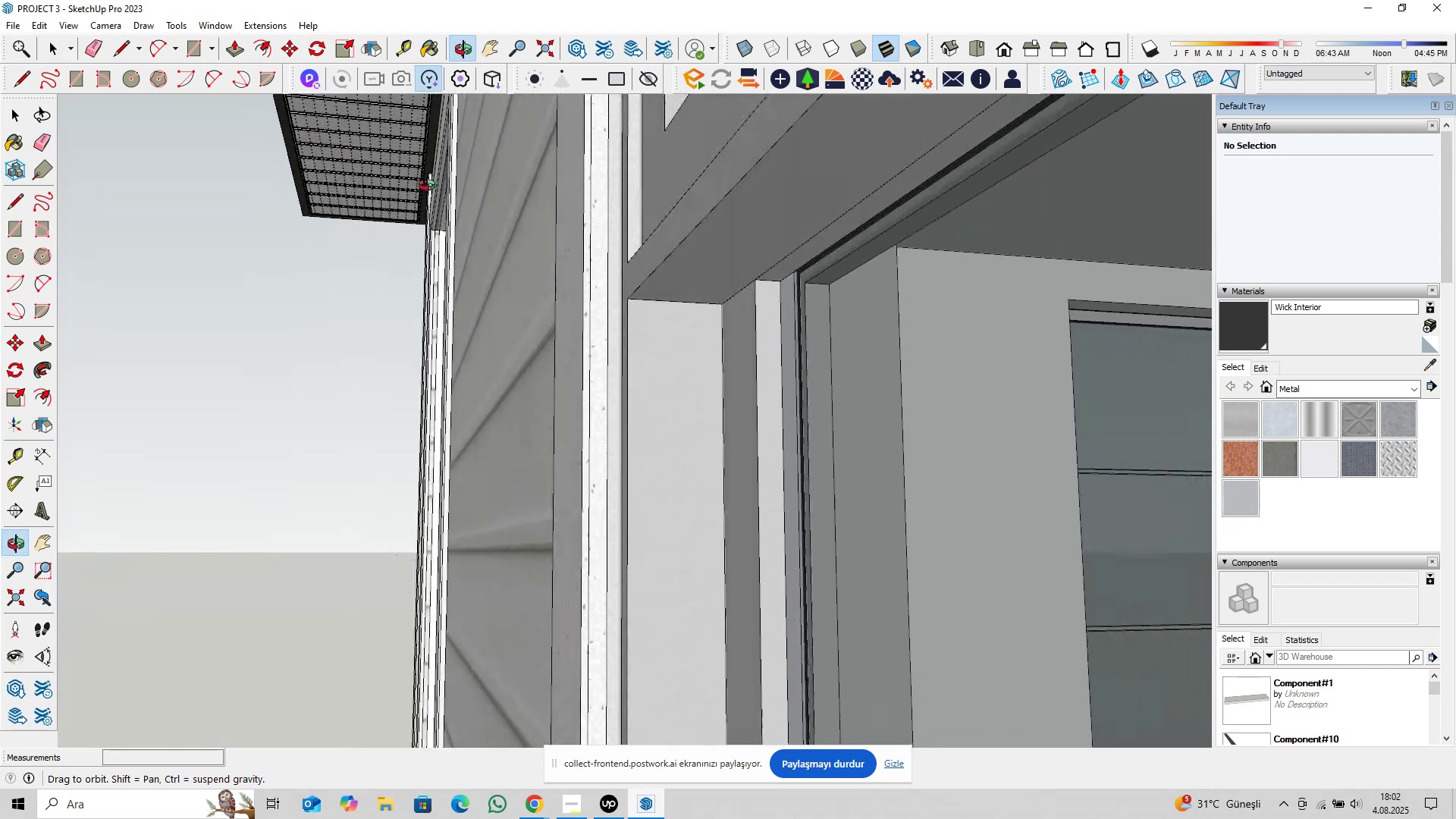 
scroll: coordinate [589, 284], scroll_direction: down, amount: 11.0
 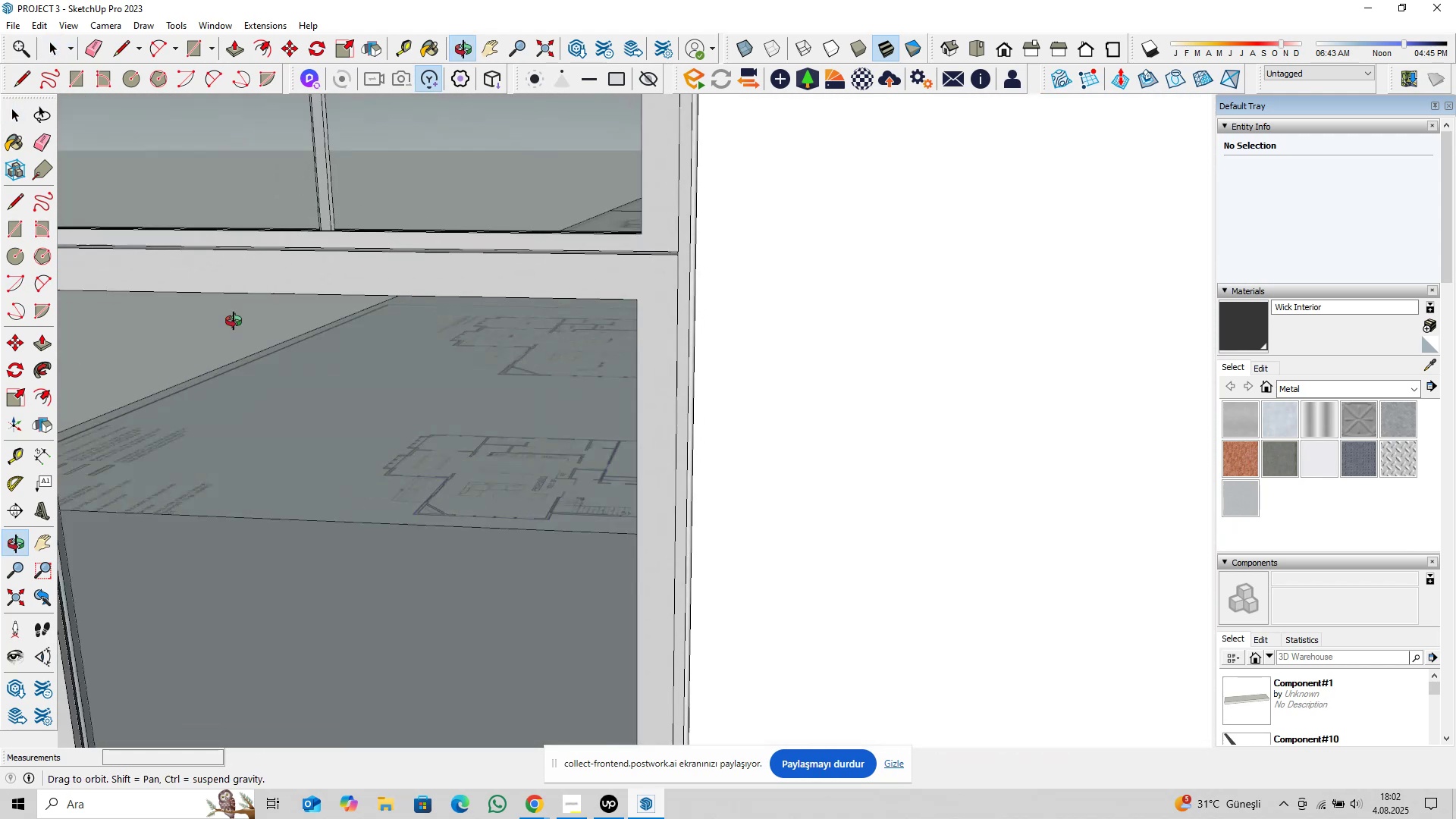 
hold_key(key=ShiftLeft, duration=0.47)
 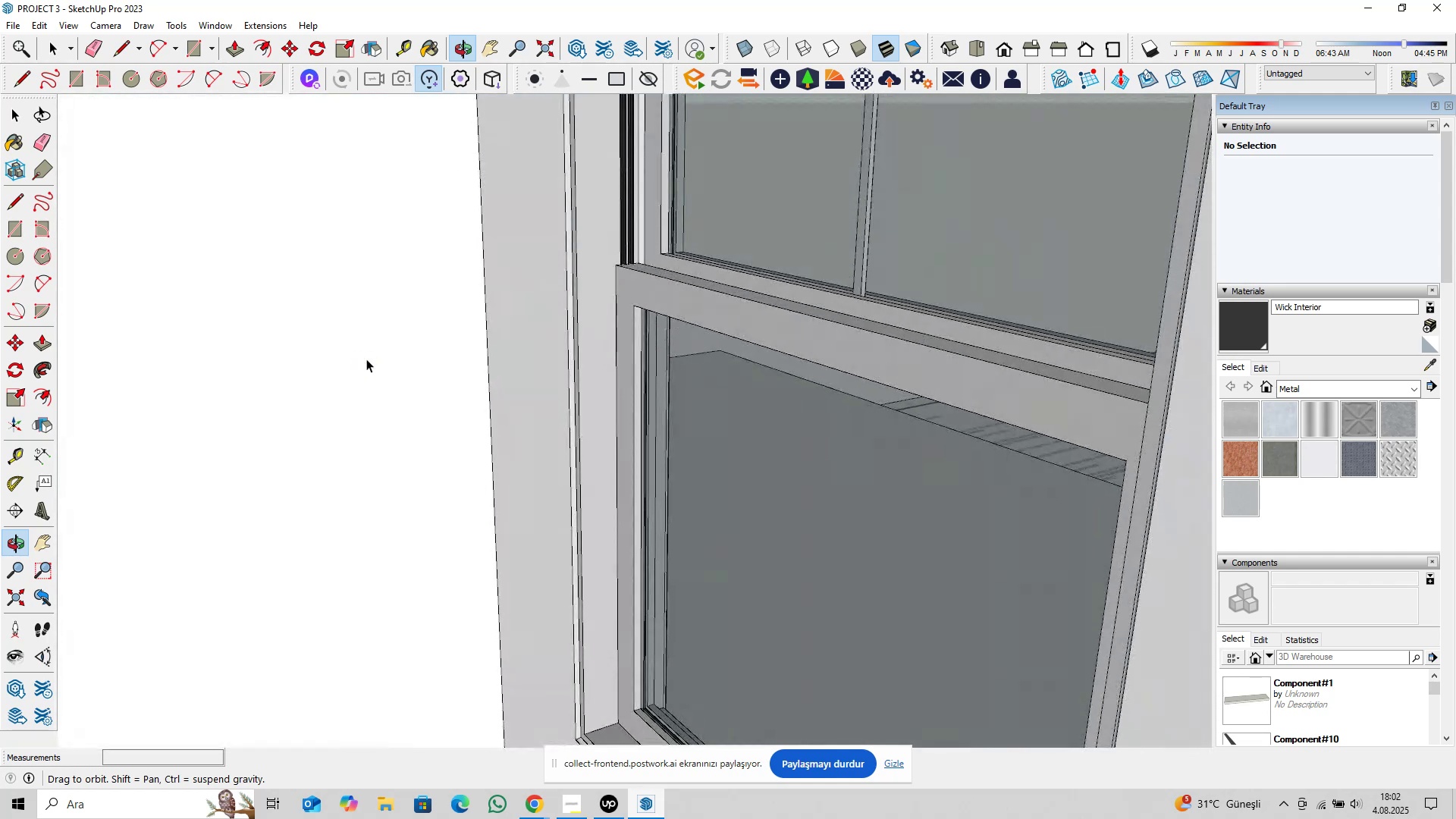 
scroll: coordinate [632, 287], scroll_direction: up, amount: 13.0
 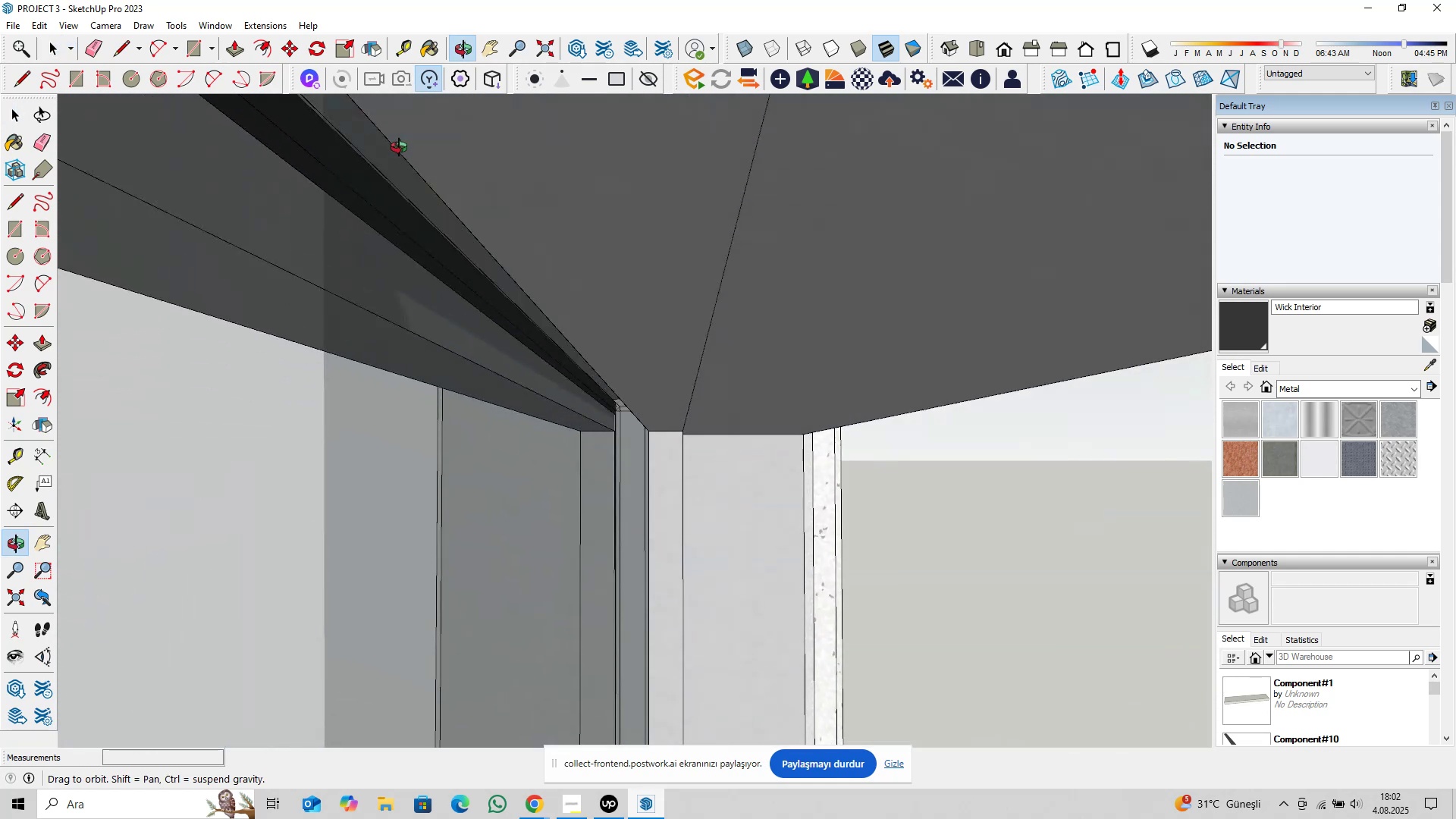 
hold_key(key=ShiftLeft, duration=0.59)
 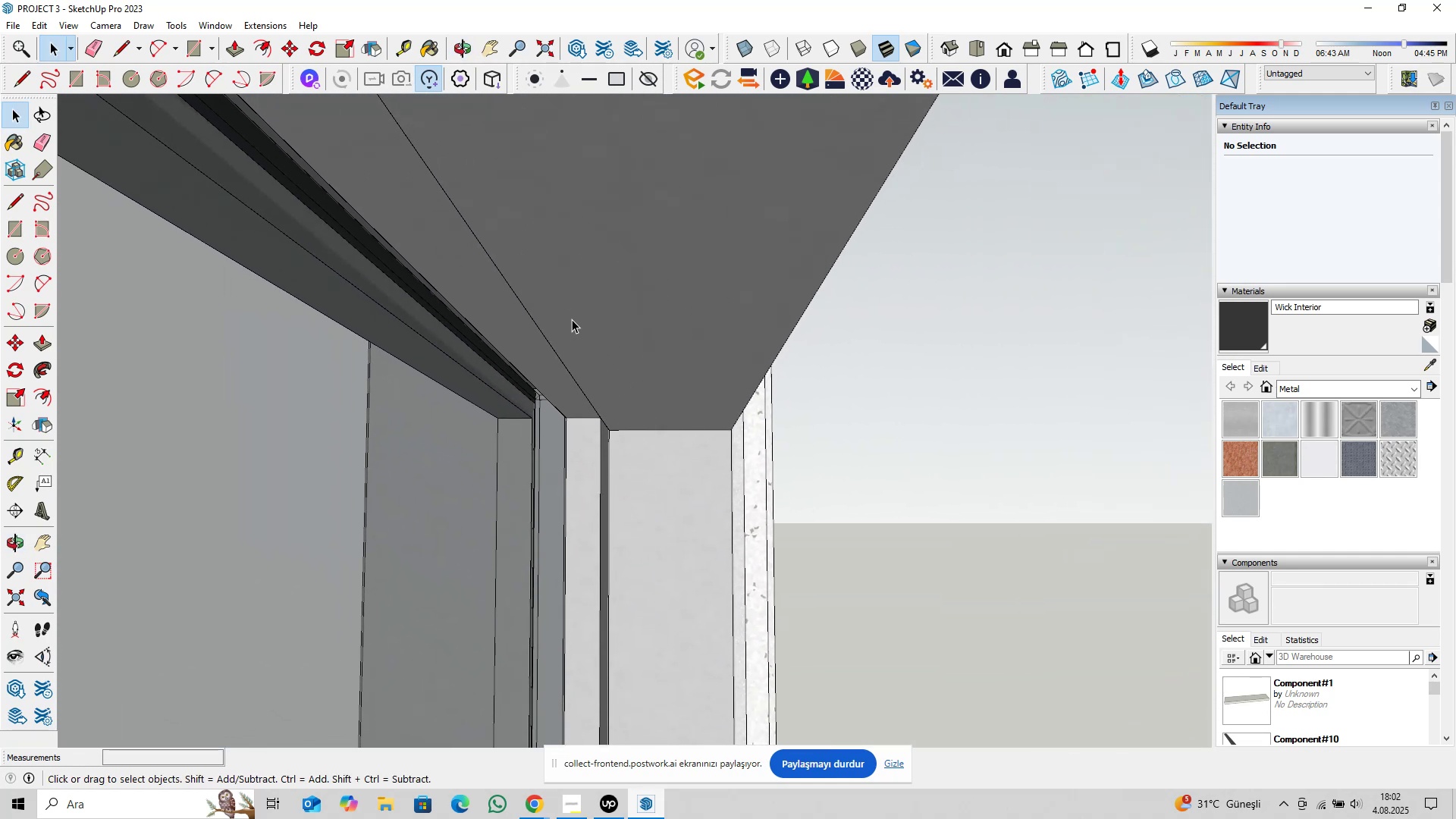 
scroll: coordinate [632, 344], scroll_direction: down, amount: 17.0
 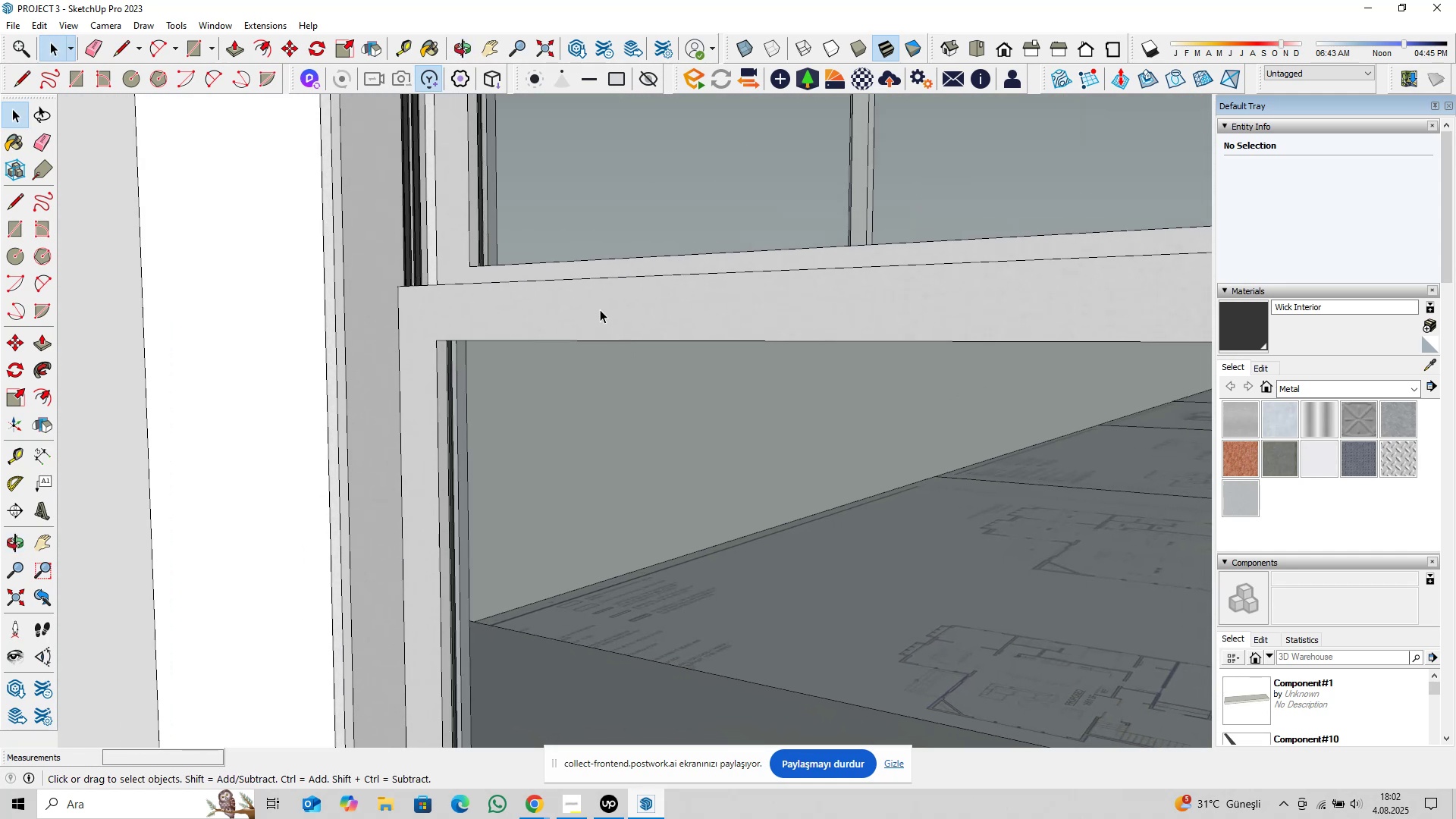 
double_click([600, 309])
 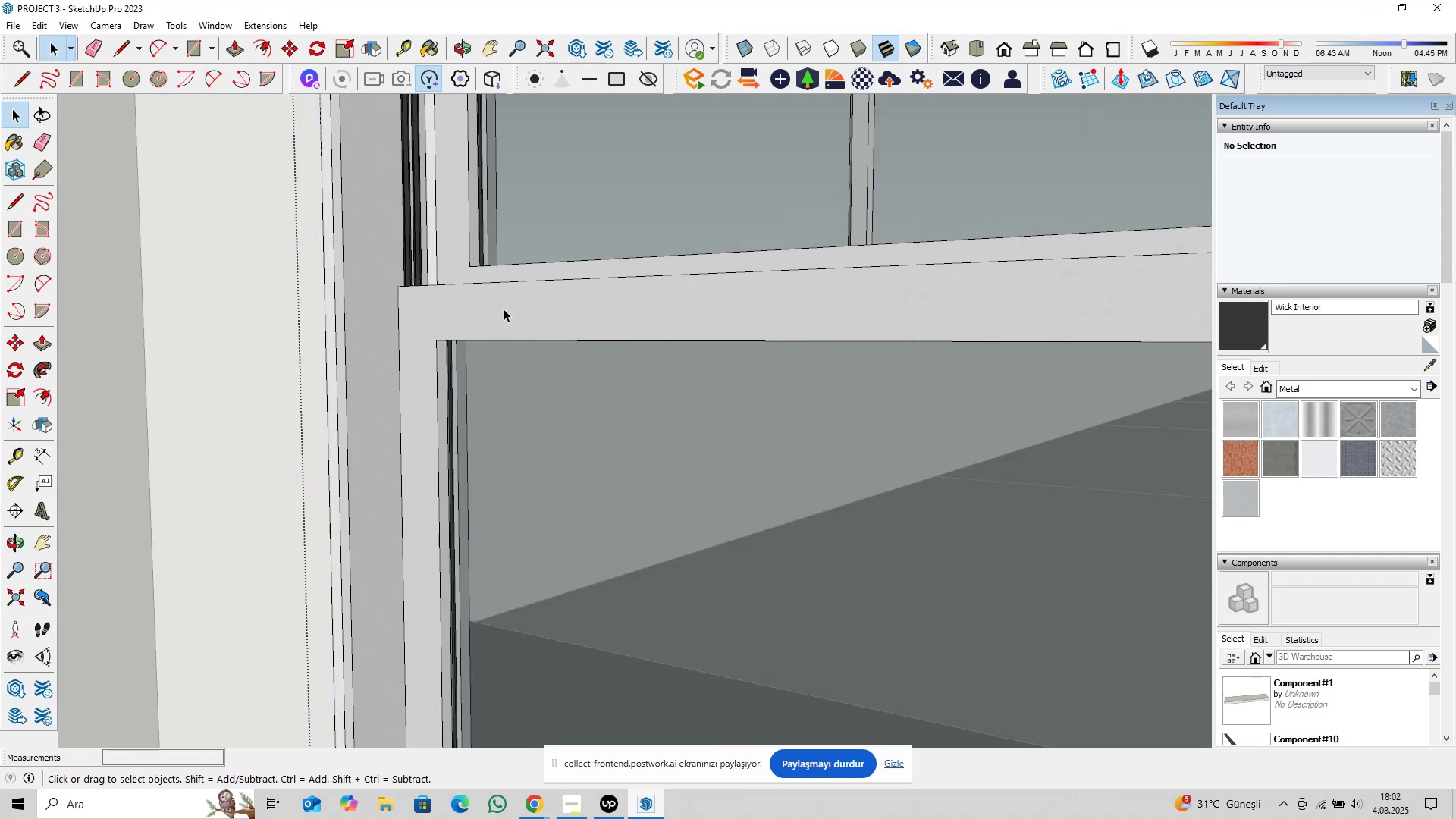 
triple_click([504, 309])
 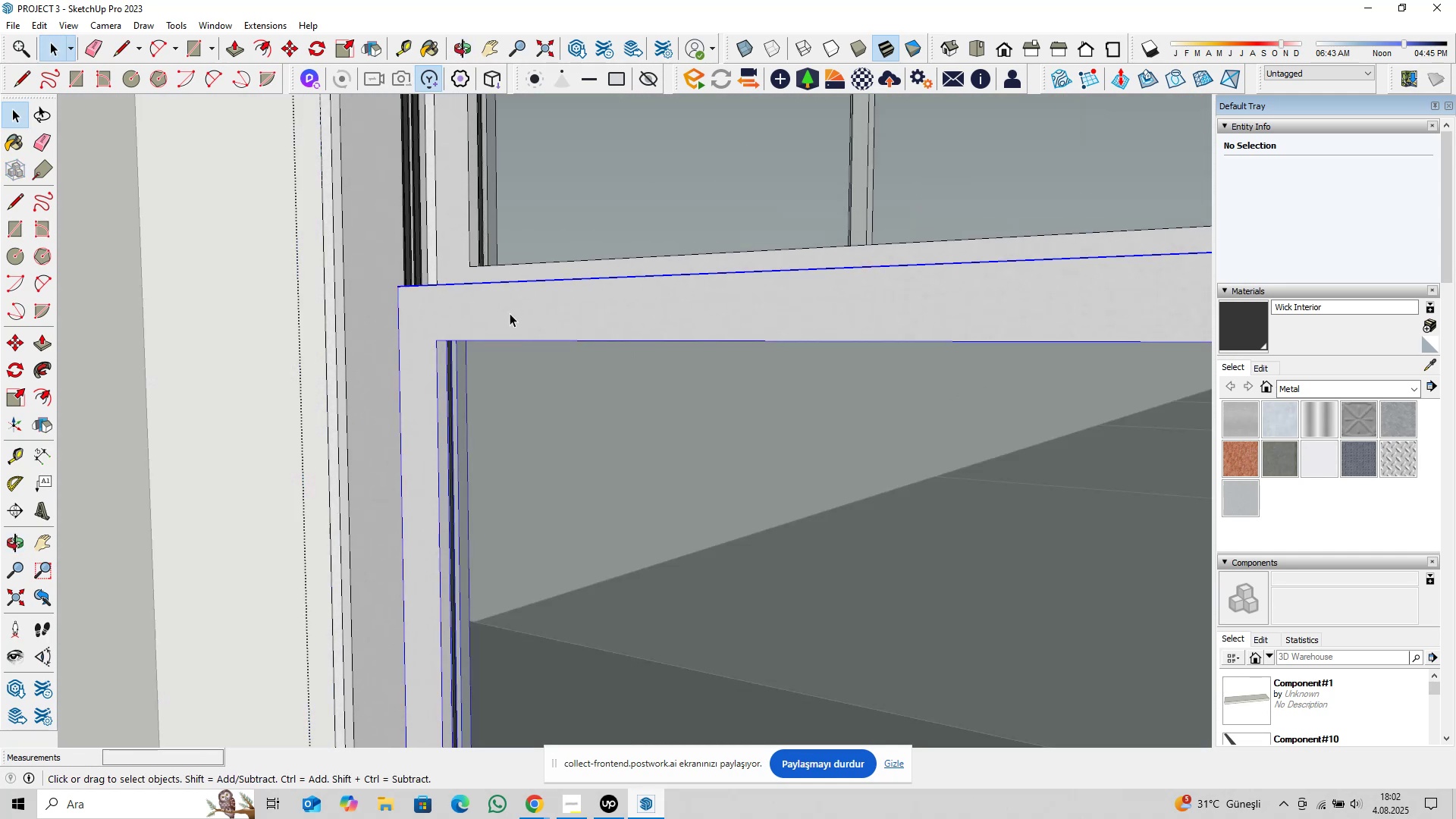 
scroll: coordinate [519, 350], scroll_direction: down, amount: 13.0
 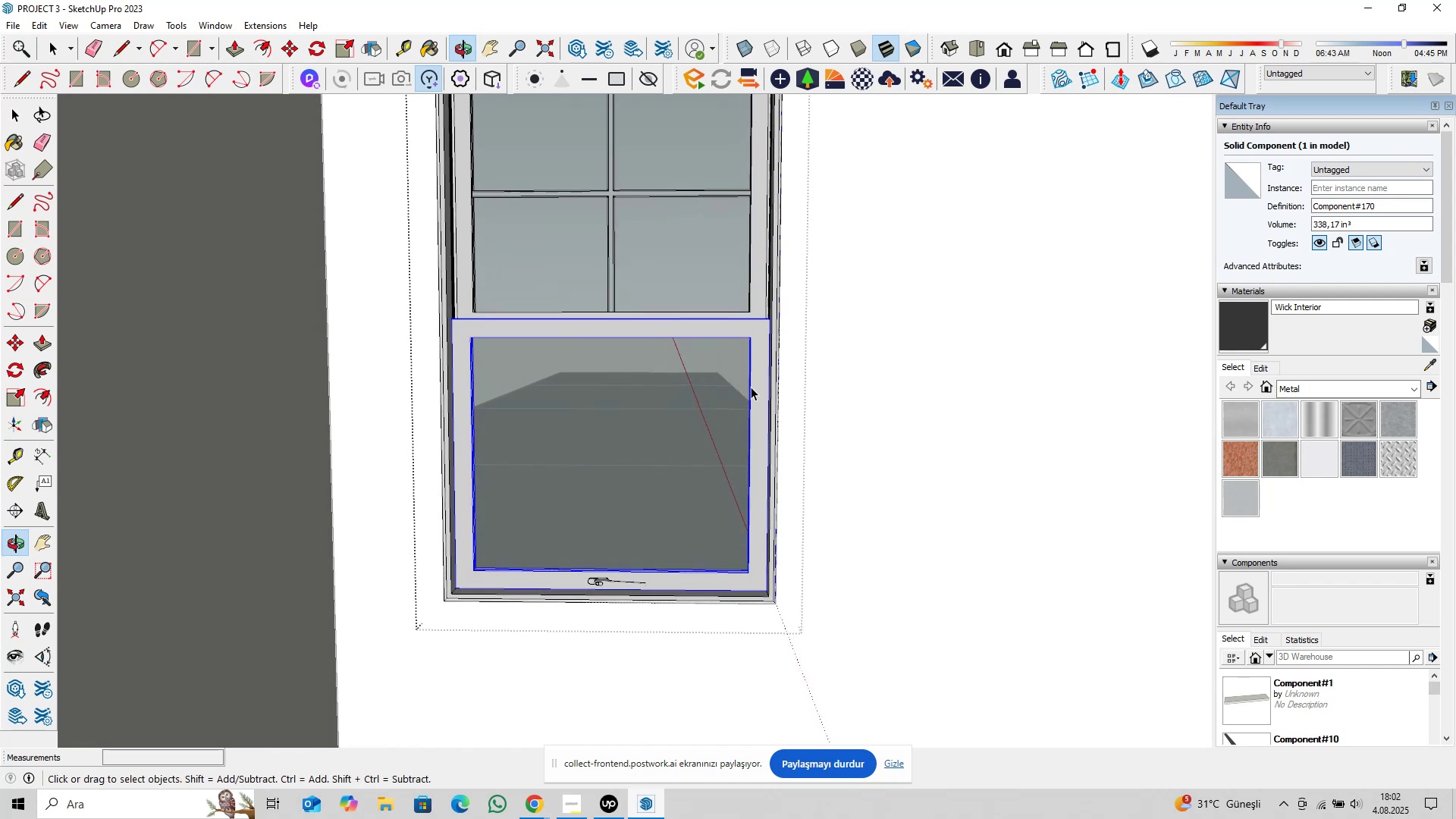 
left_click_drag(start_coordinate=[332, 276], to_coordinate=[915, 651])
 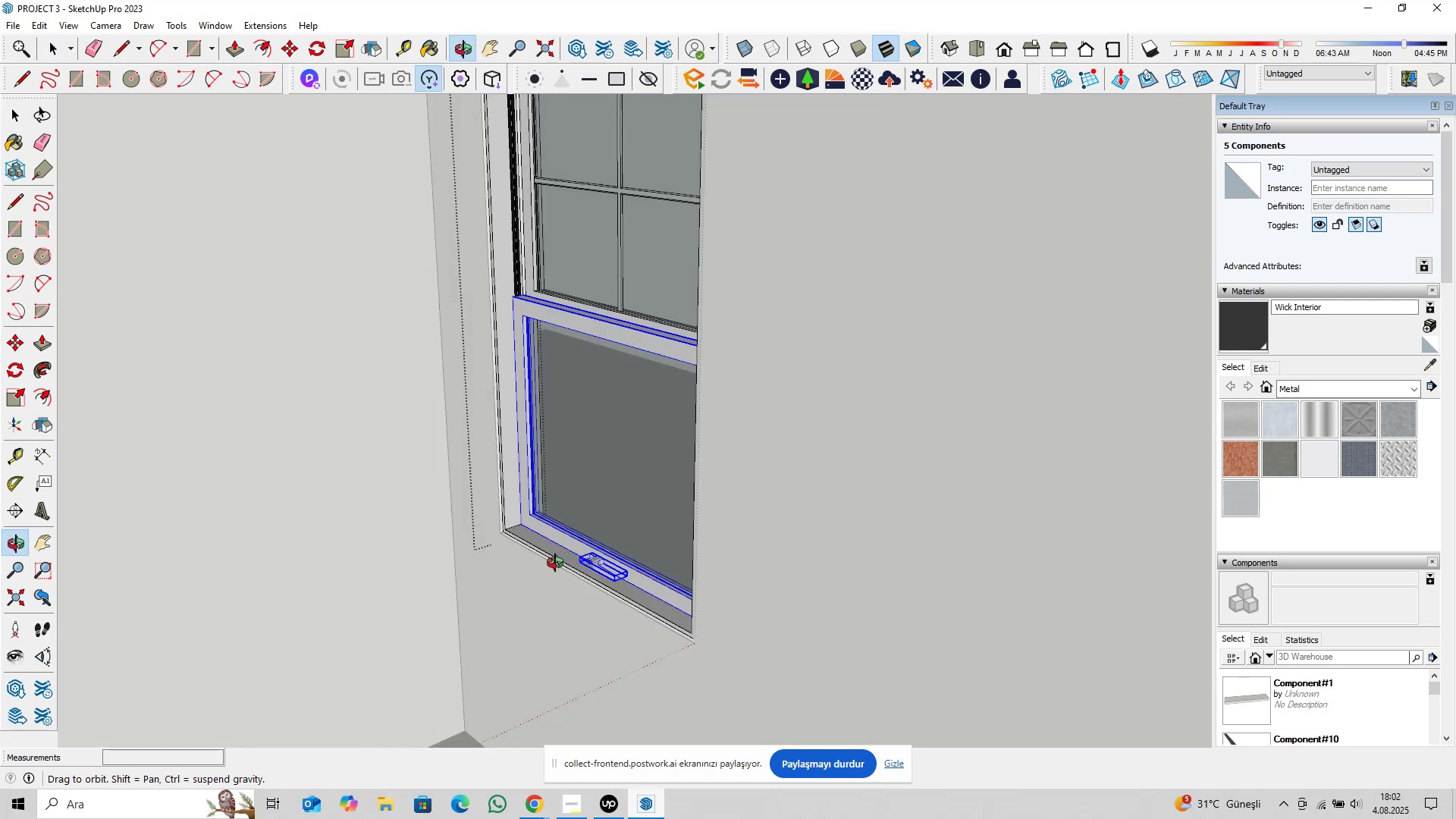 
scroll: coordinate [482, 532], scroll_direction: up, amount: 10.0
 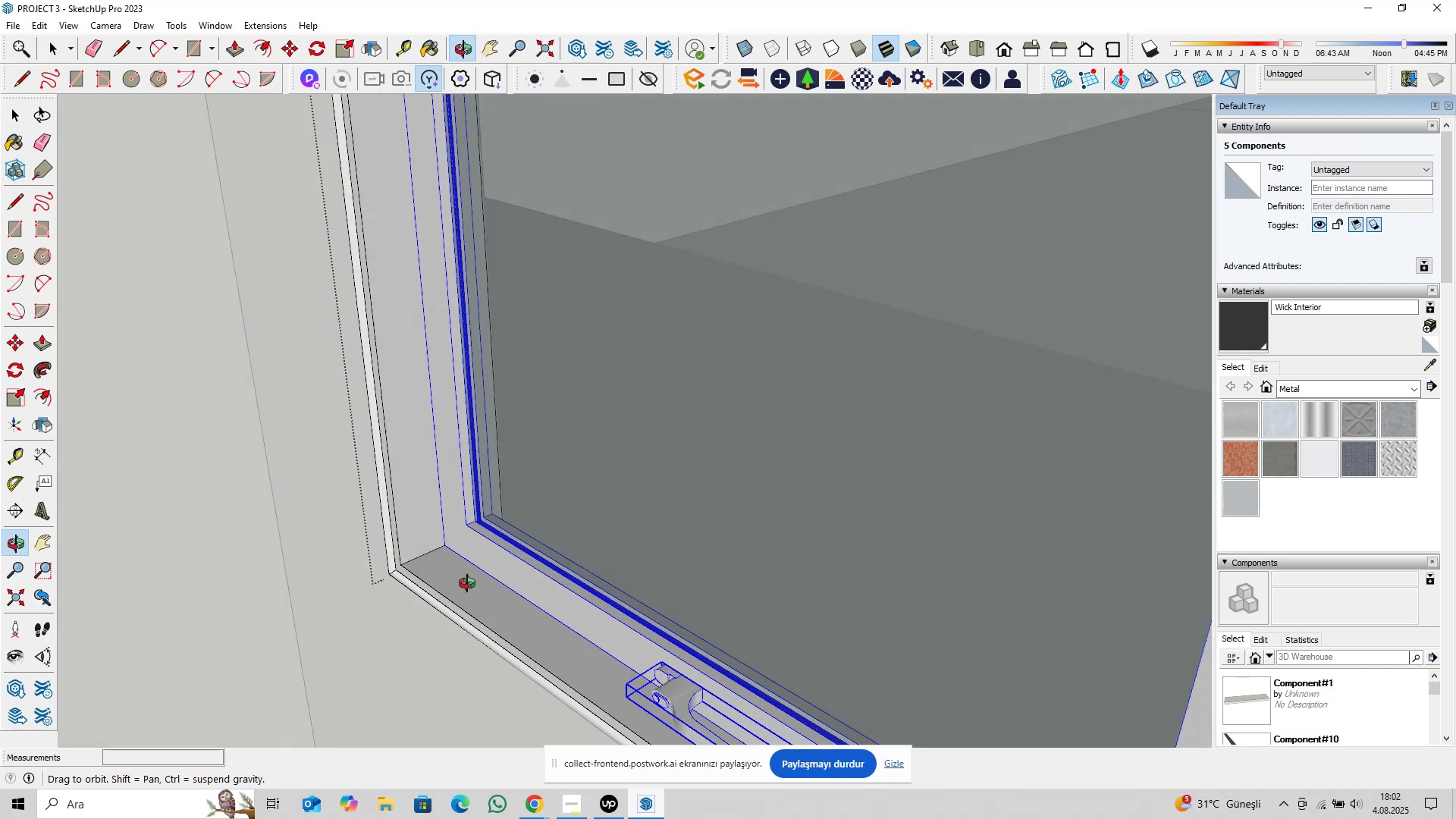 
hold_key(key=ShiftLeft, duration=0.35)
 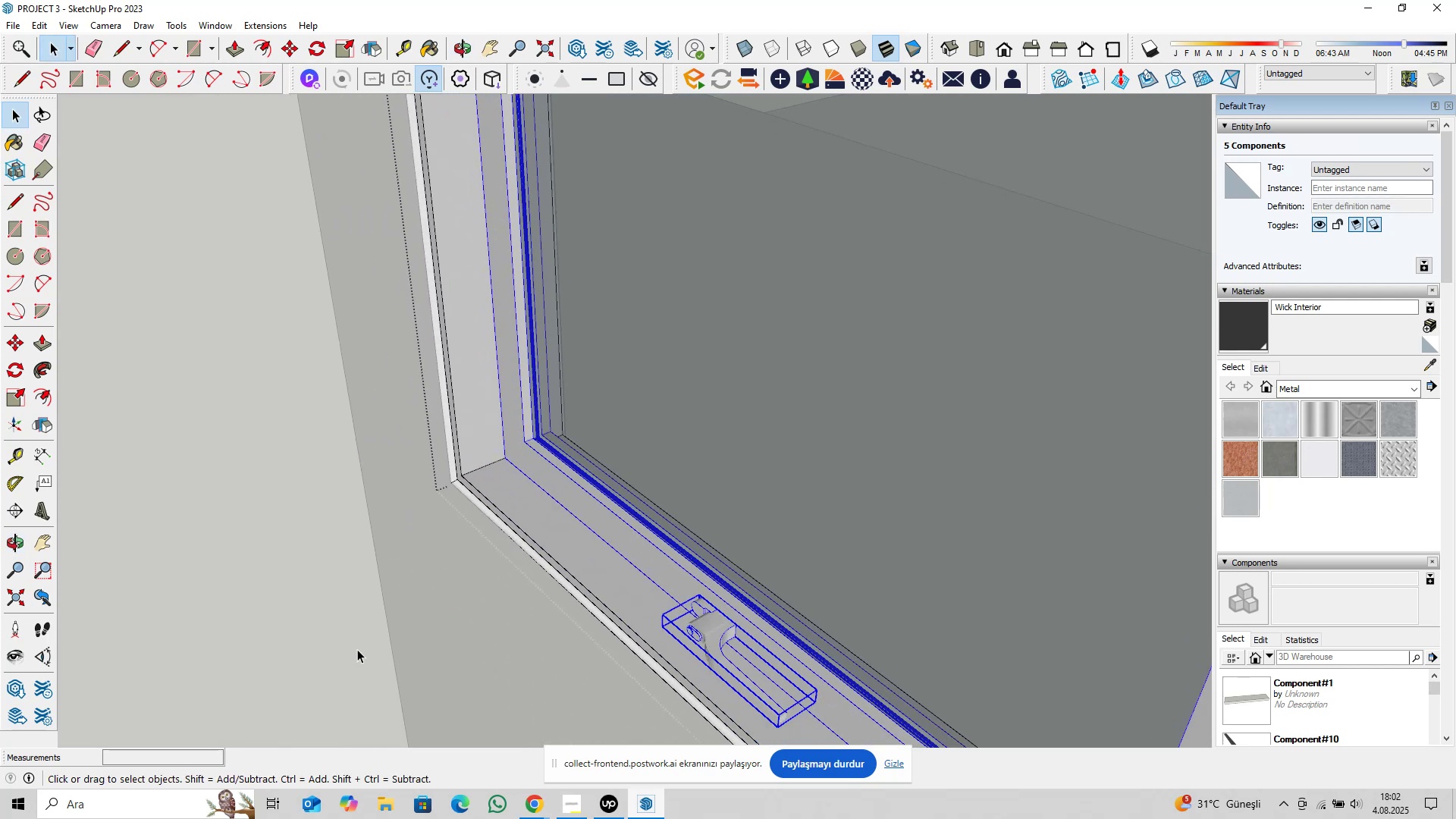 
key(M)
 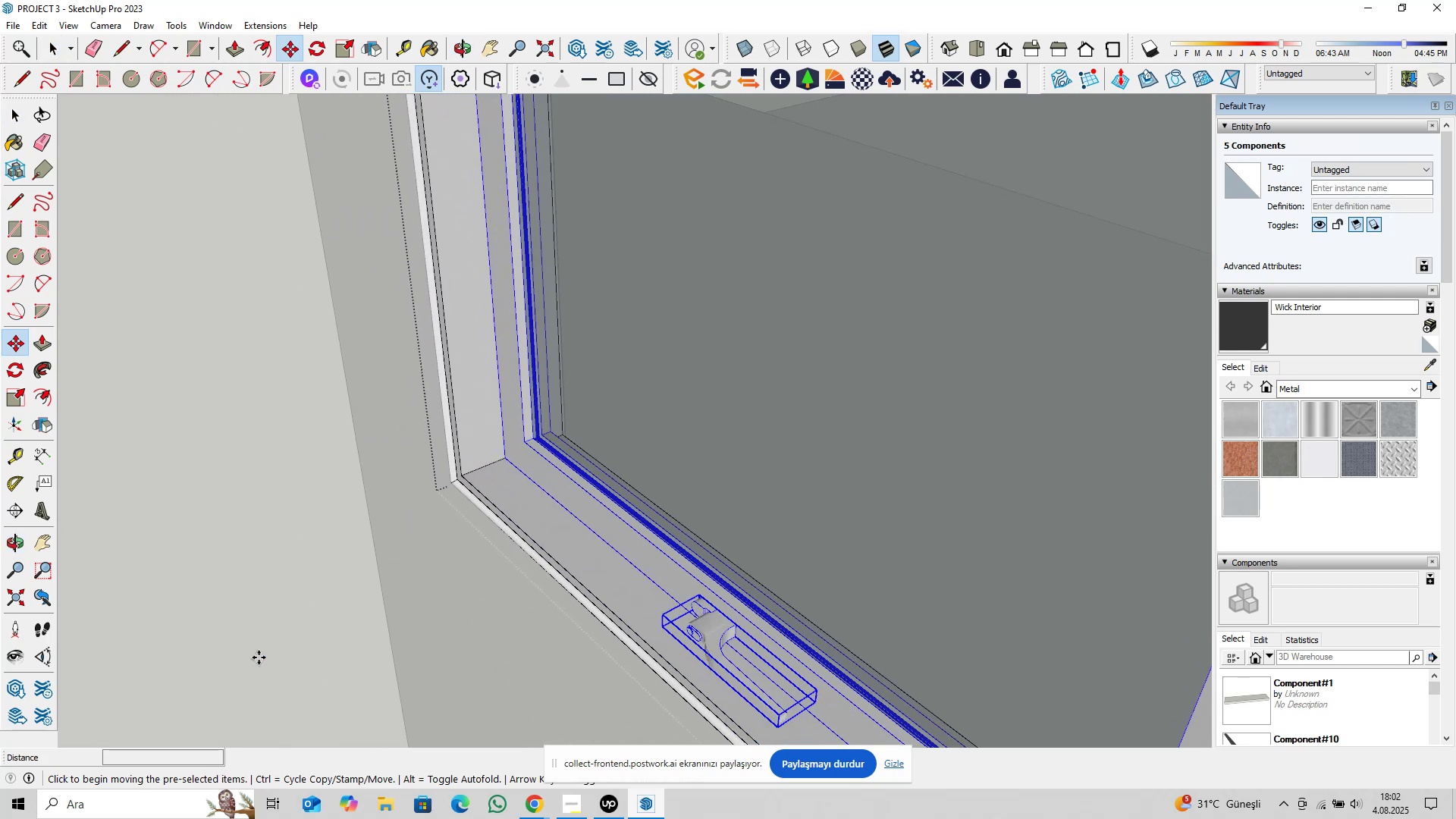 
left_click([259, 657])
 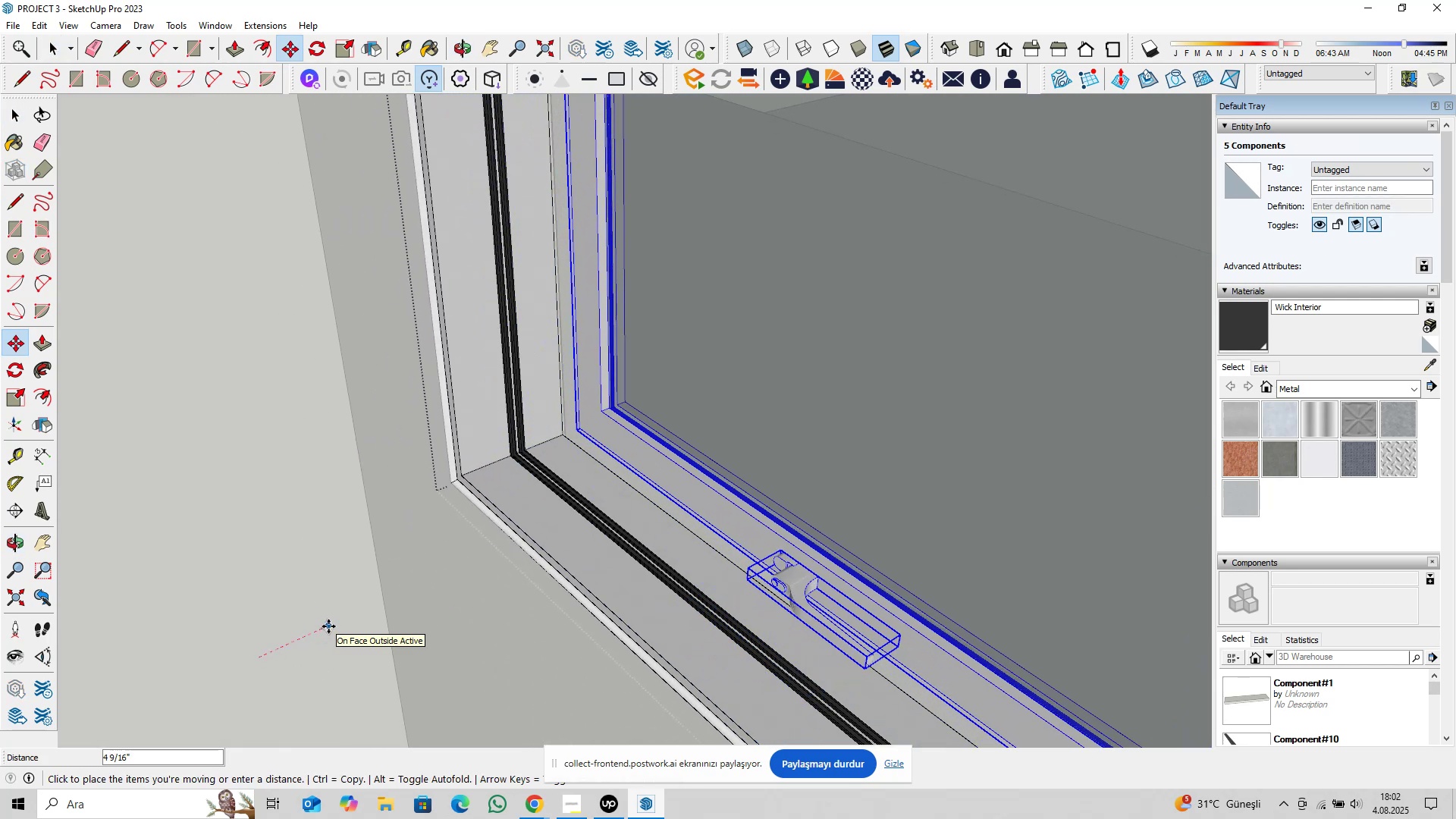 
type(1@)
 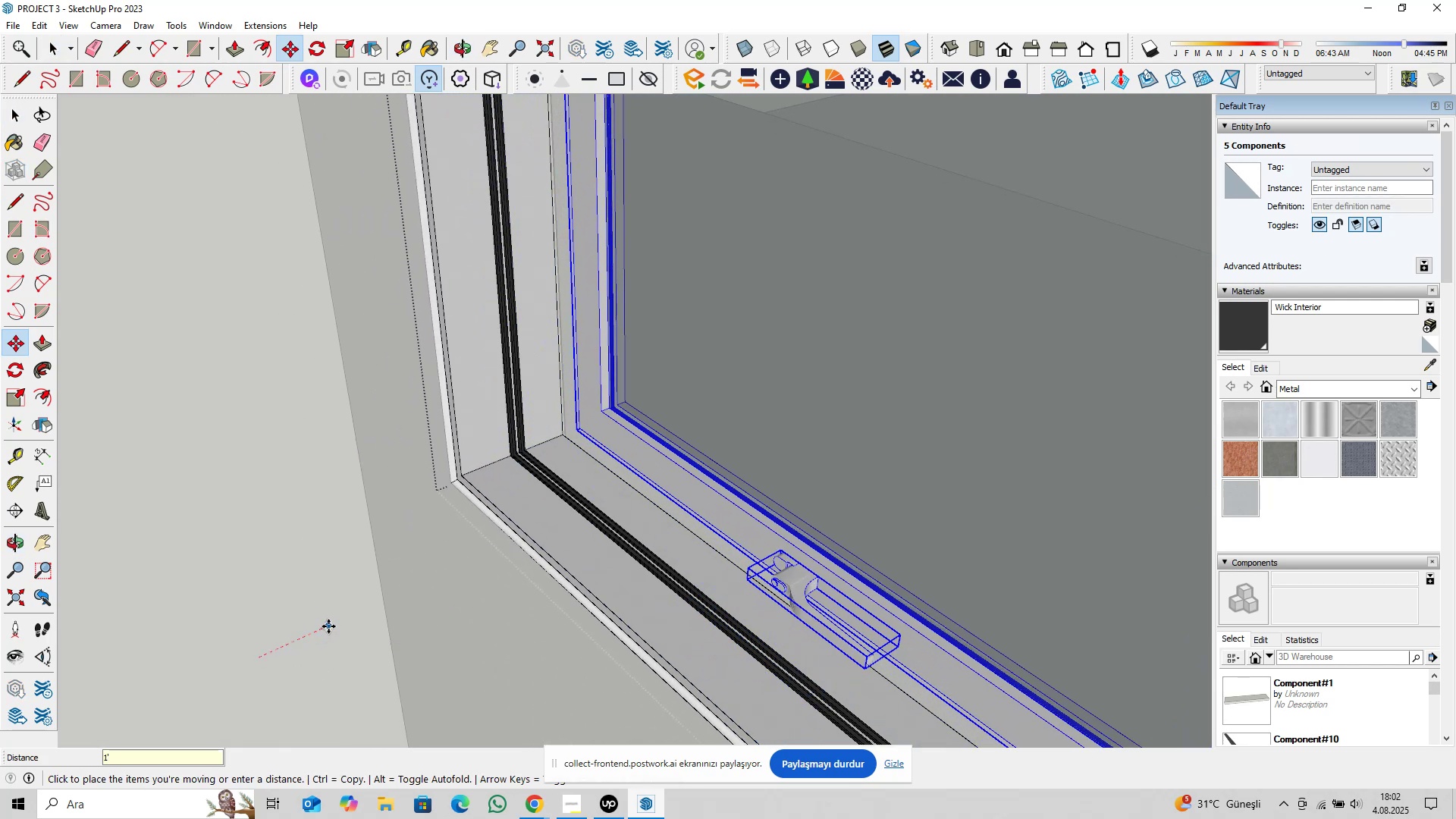 
key(Enter)
 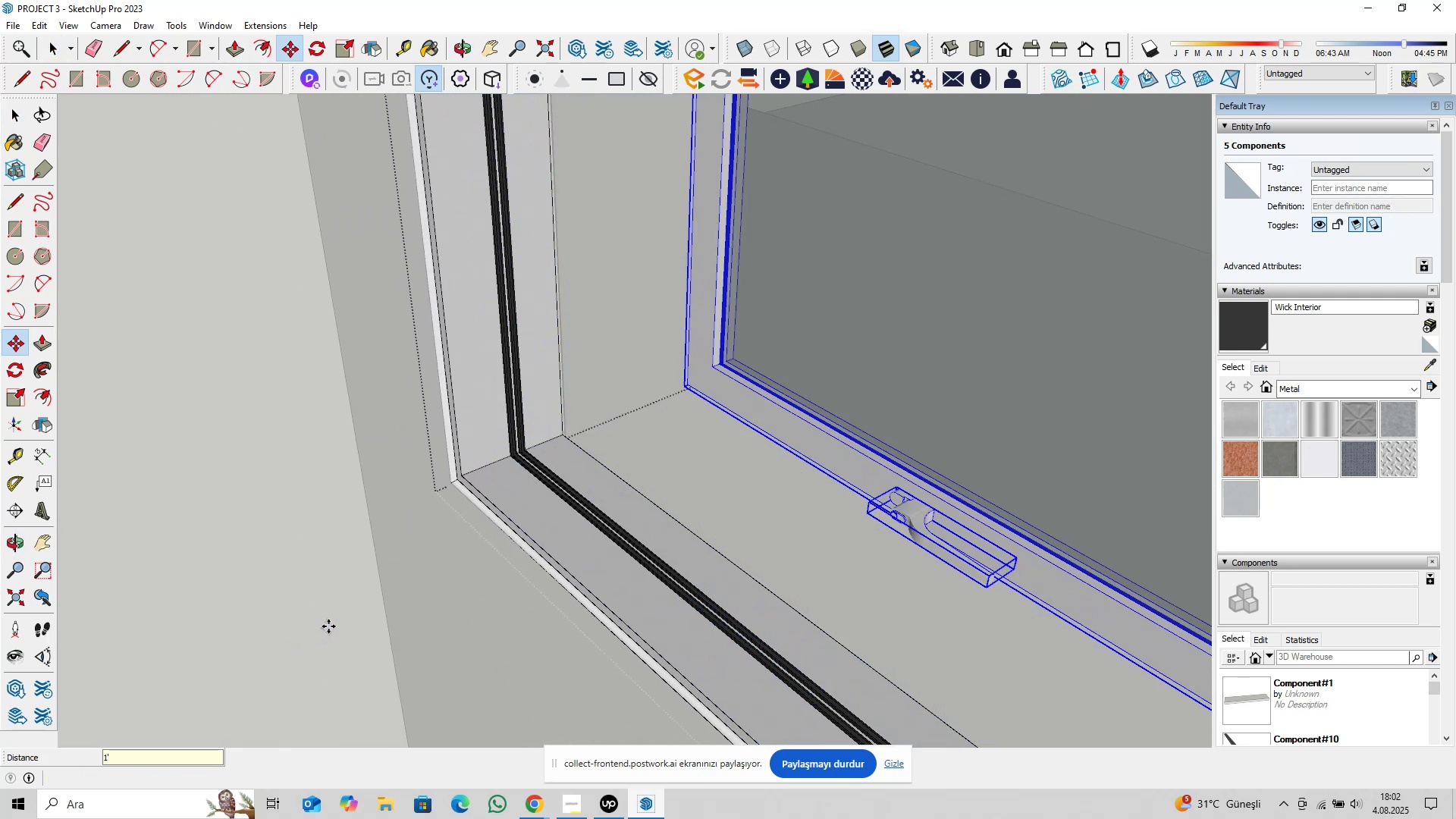 
type(2@)
 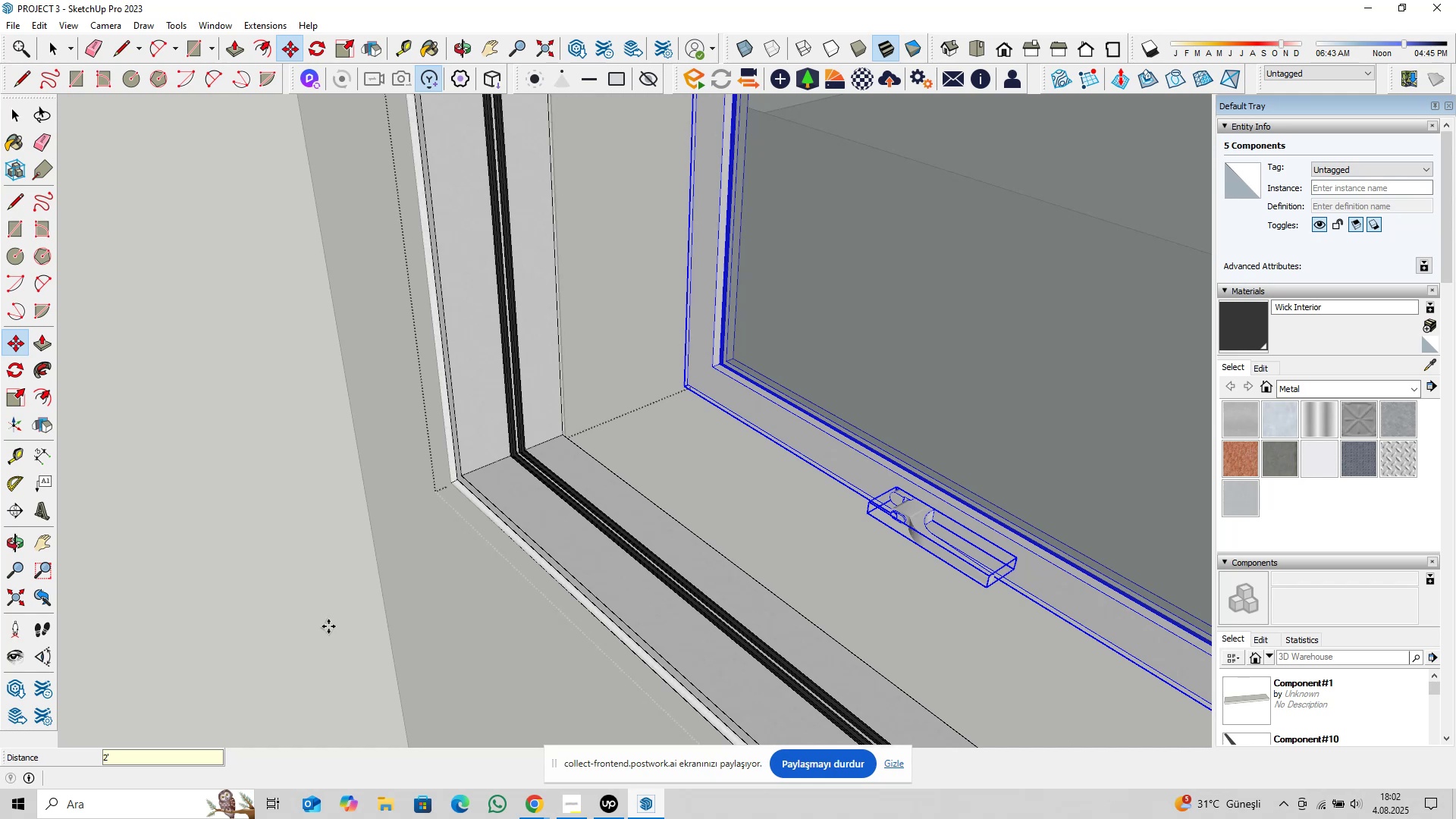 
key(Enter)
 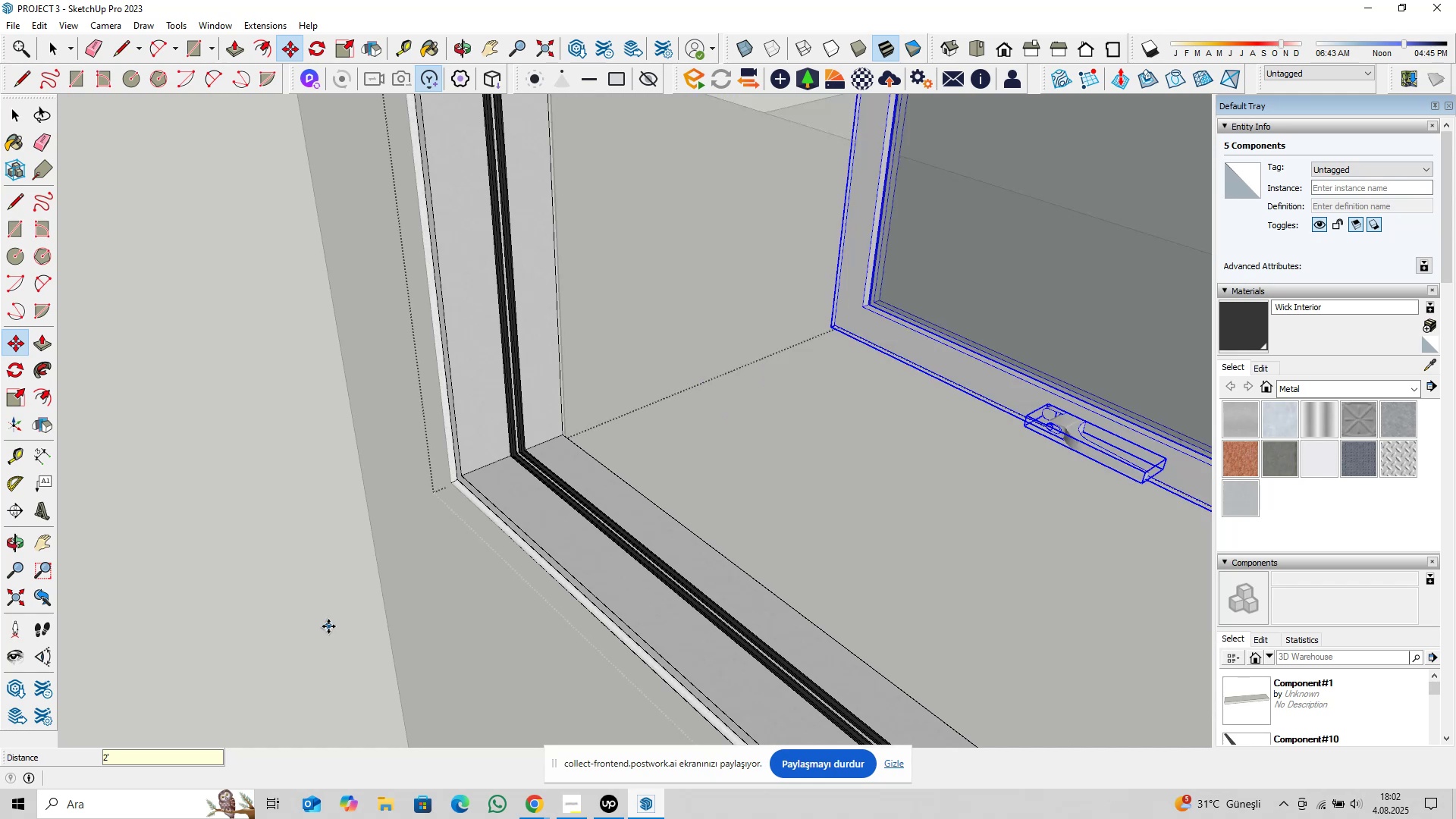 
key(Space)
 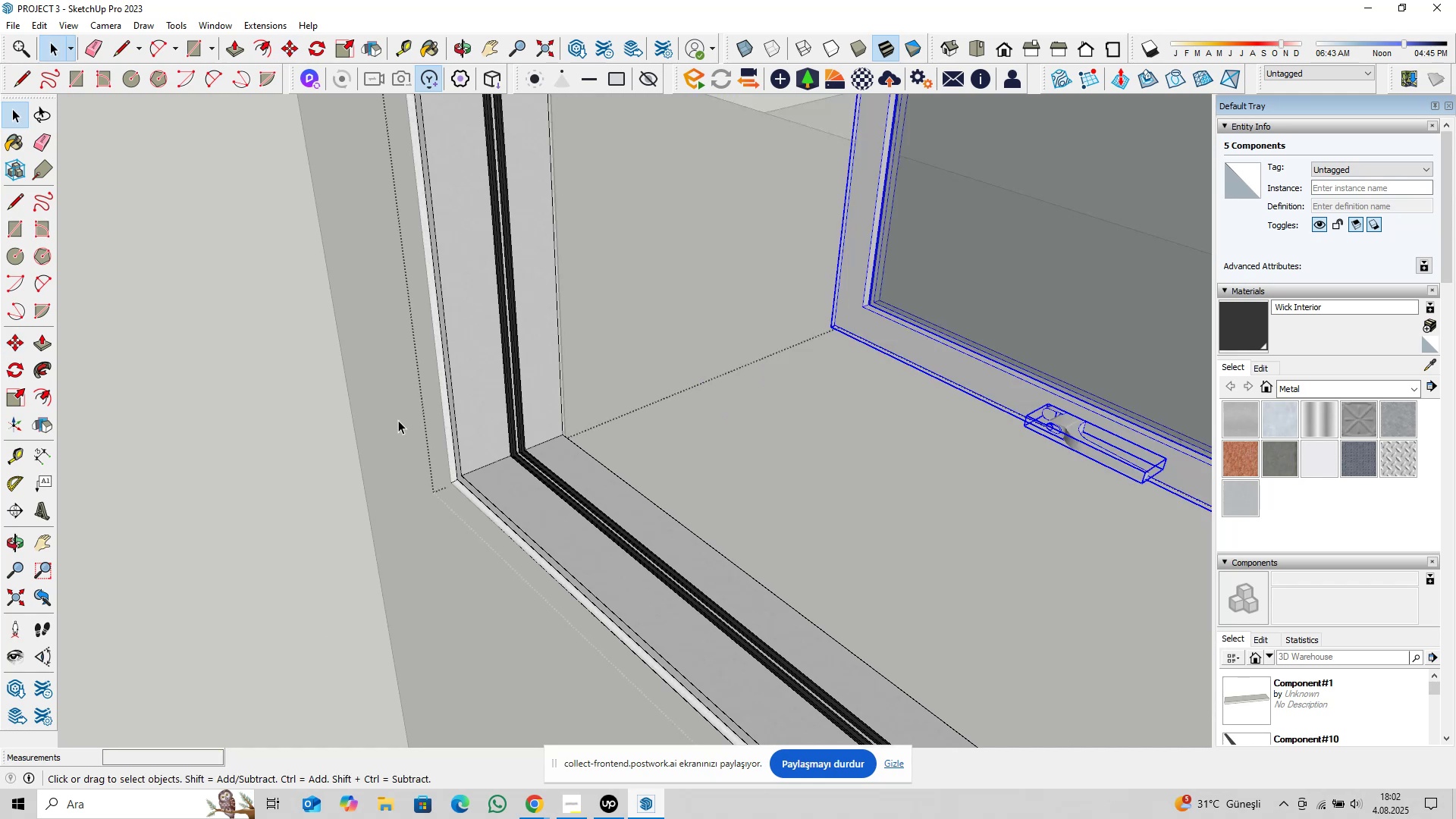 
hold_key(key=ShiftLeft, duration=0.43)
 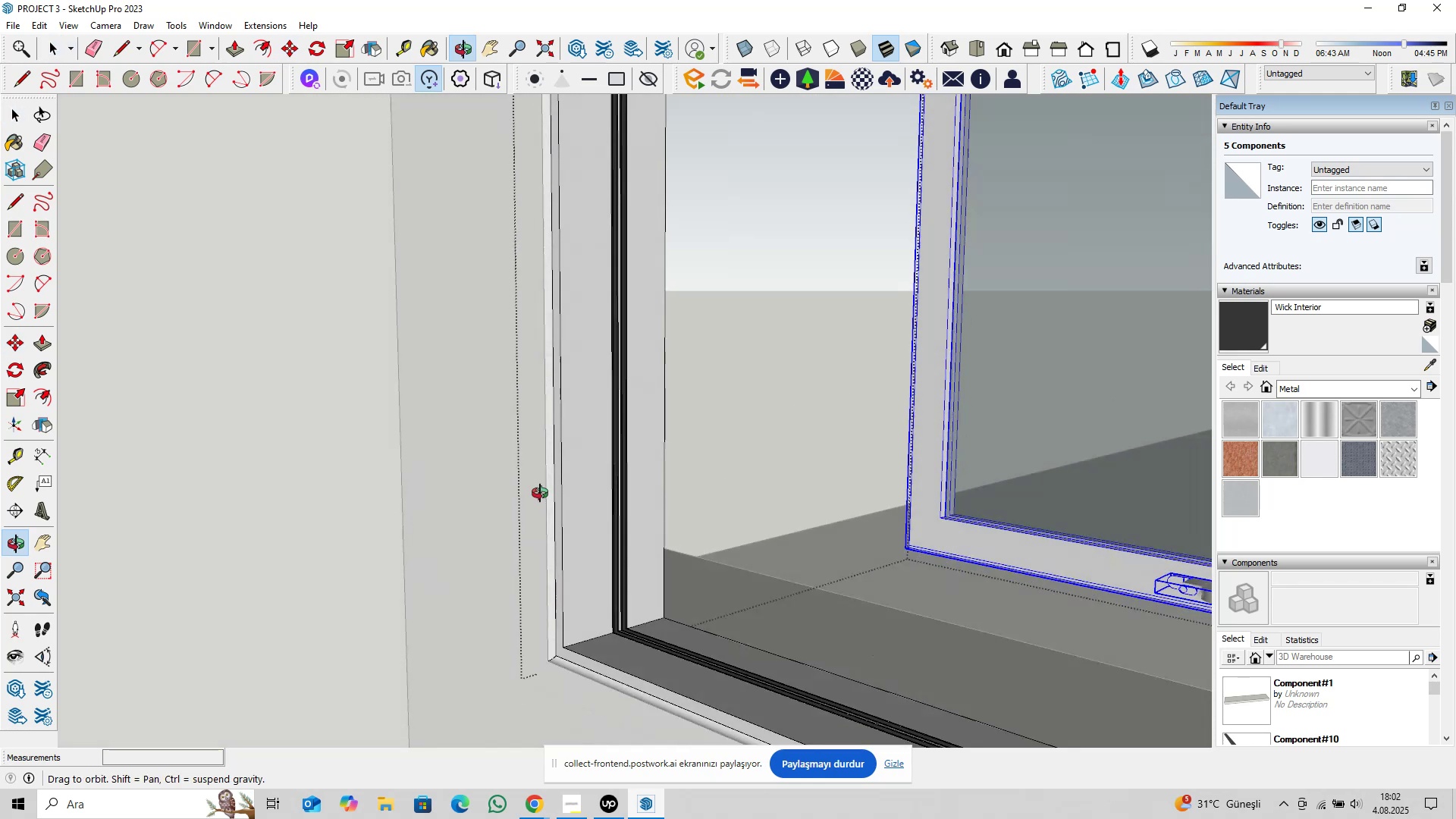 
hold_key(key=ShiftLeft, duration=0.34)
 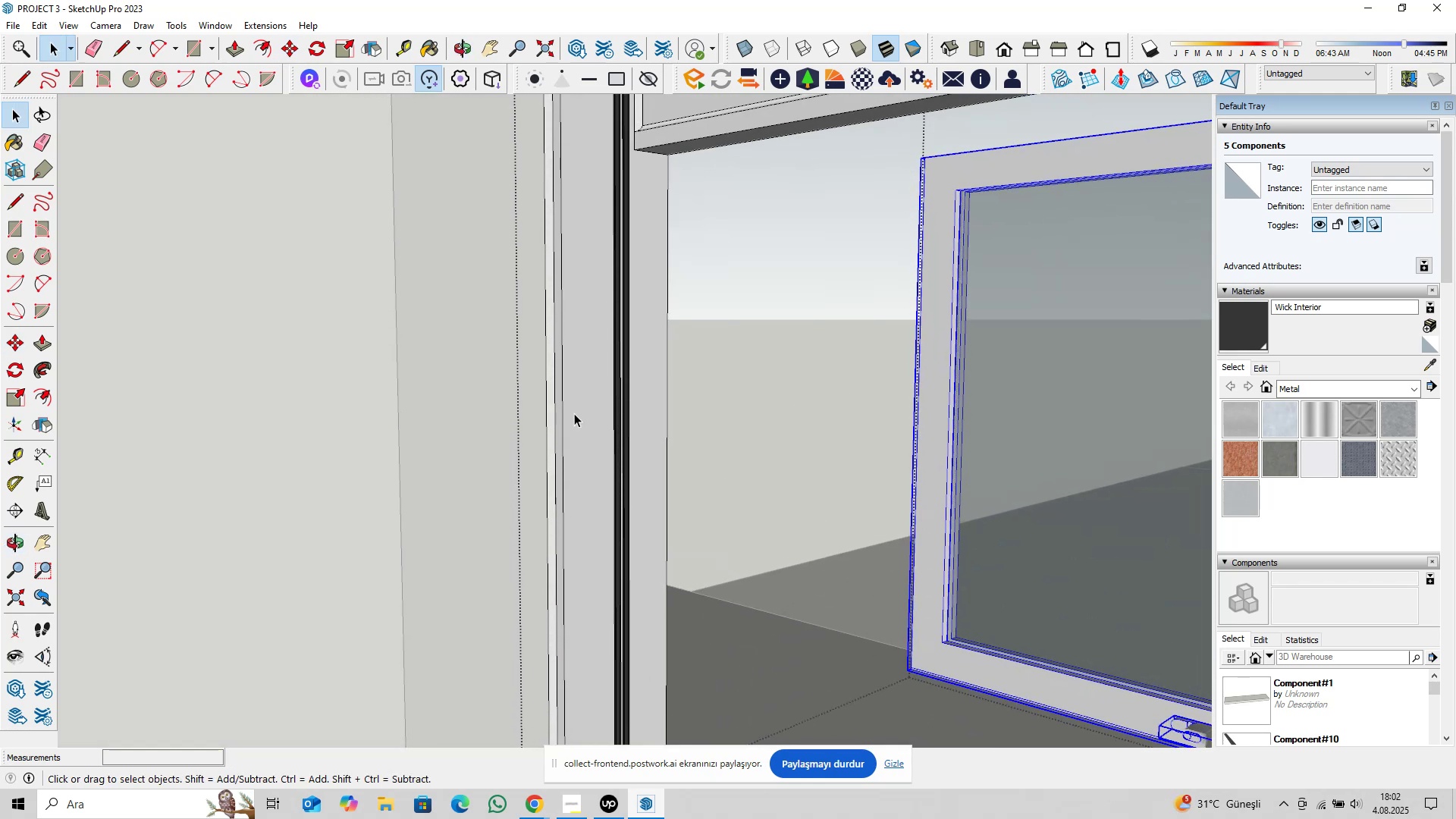 
hold_key(key=ShiftLeft, duration=0.4)
 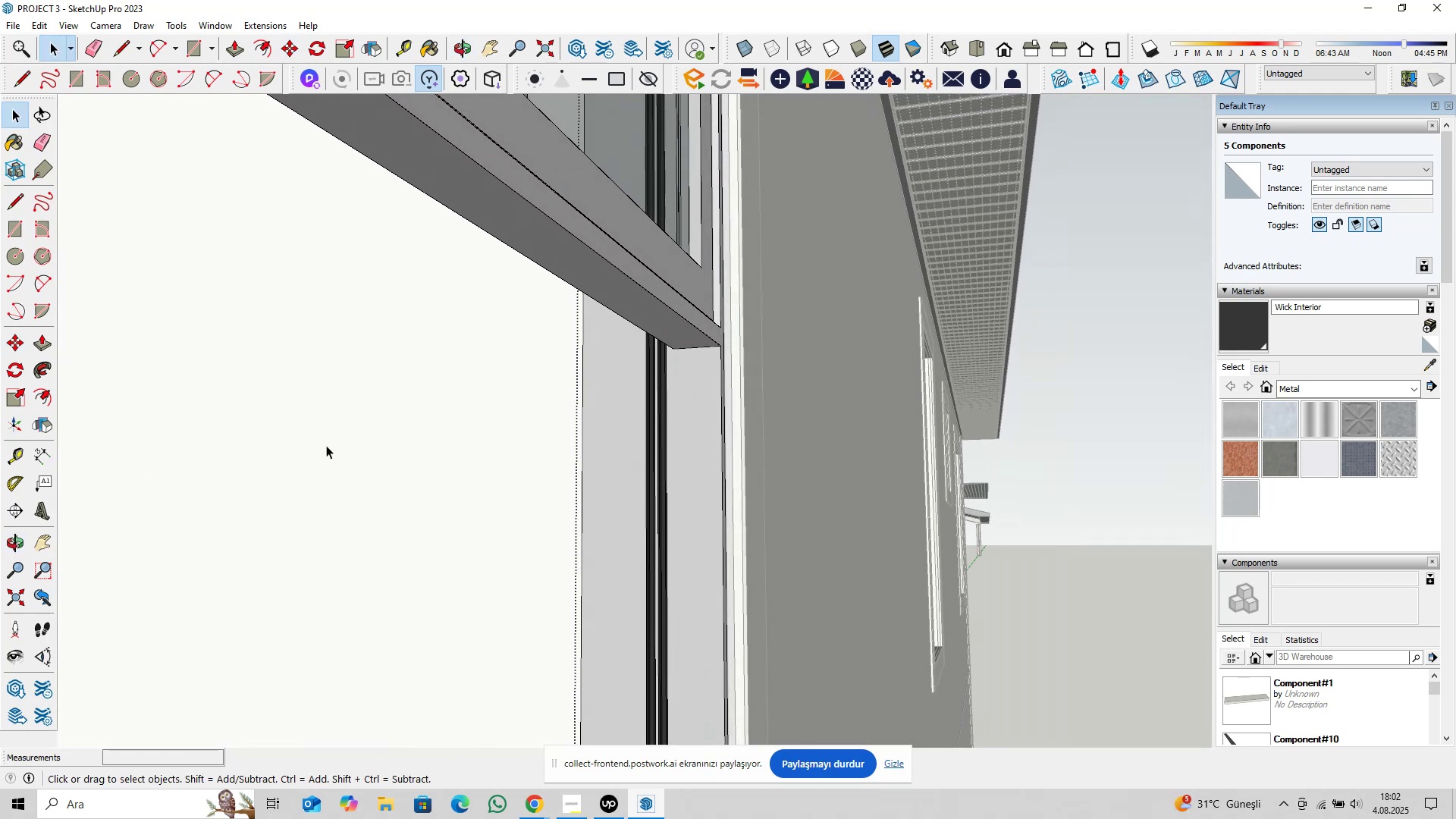 
hold_key(key=ShiftLeft, duration=0.52)
 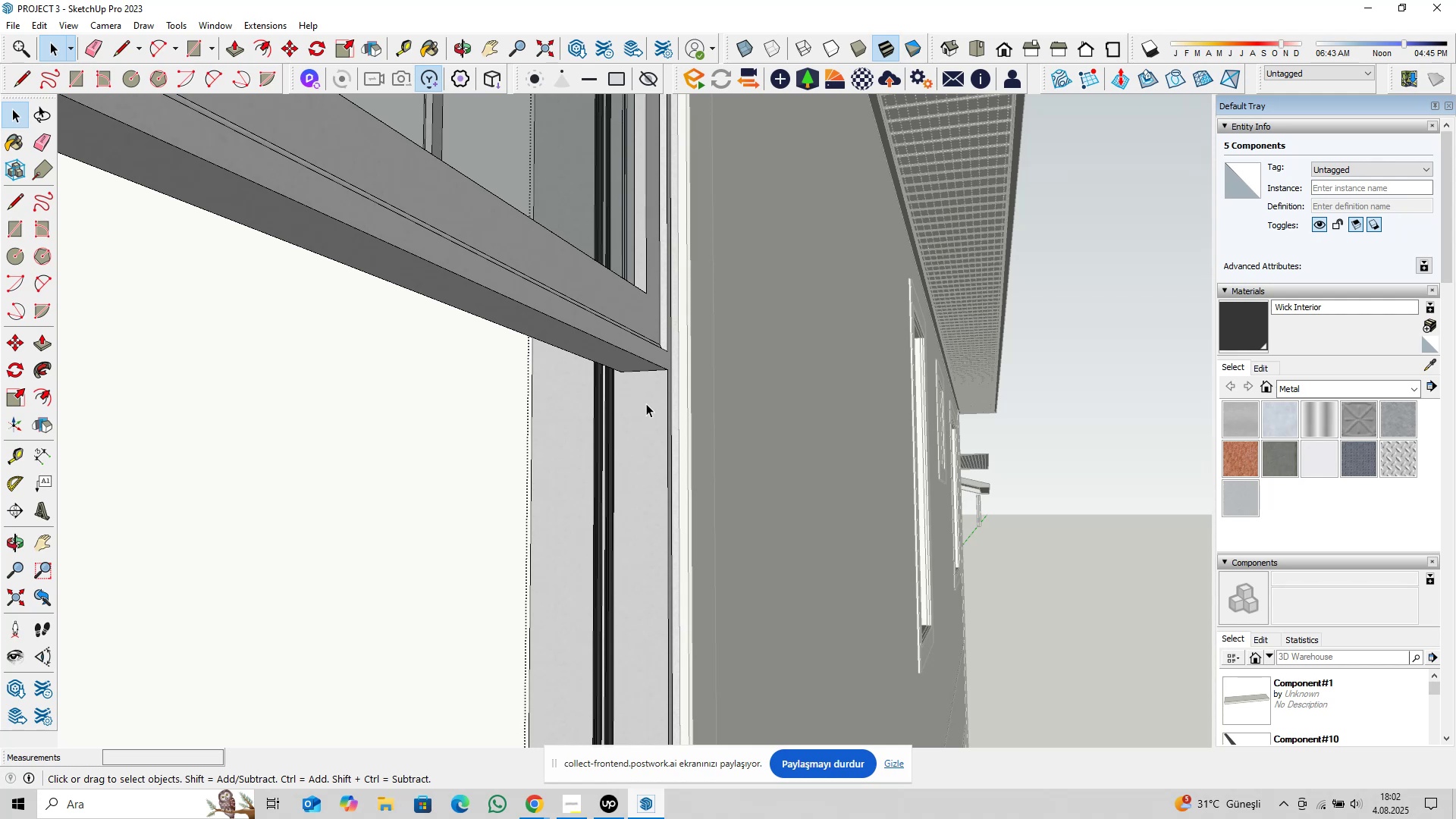 
wait(6.63)
 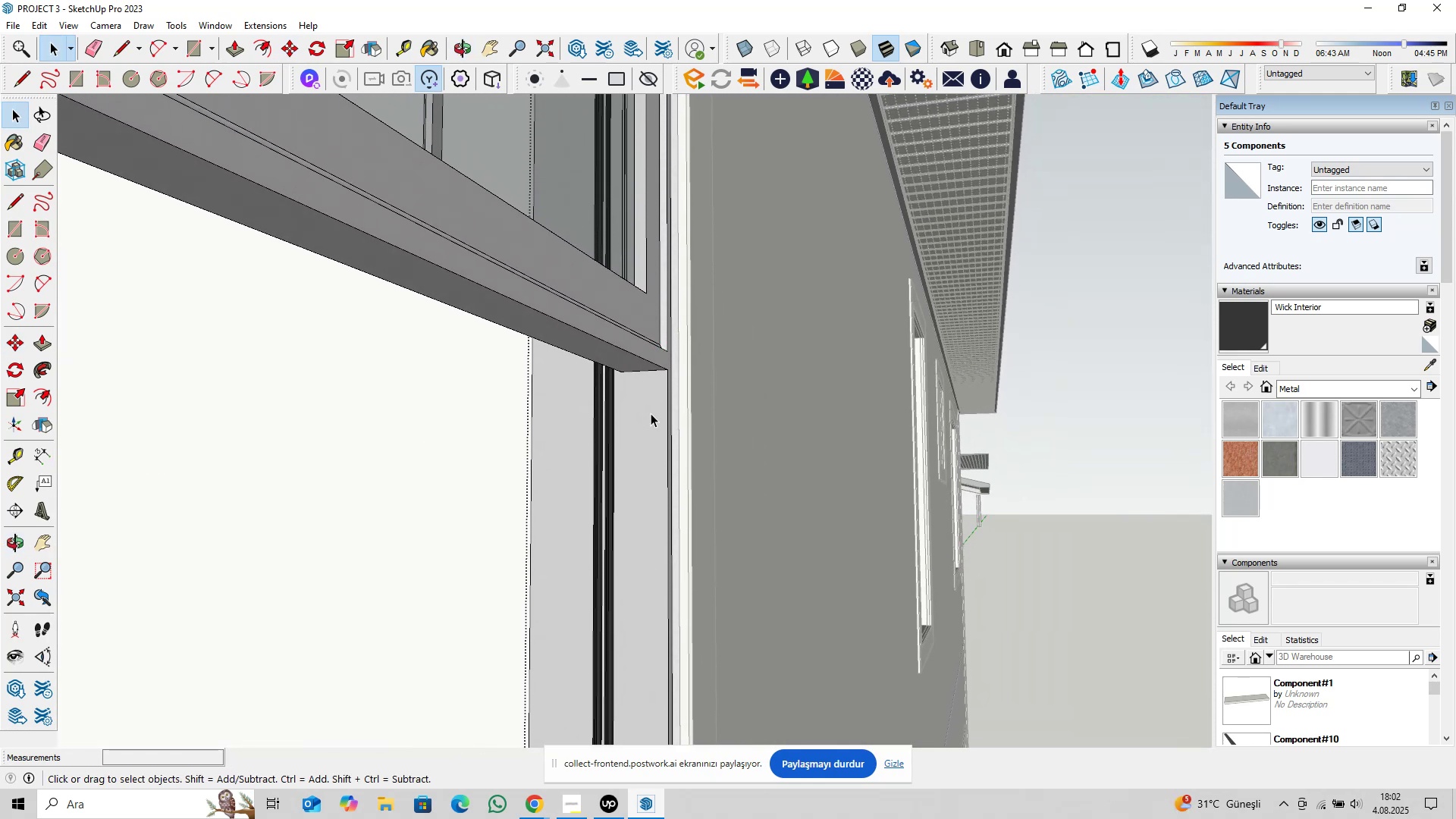 
scroll: coordinate [616, 459], scroll_direction: up, amount: 5.0
 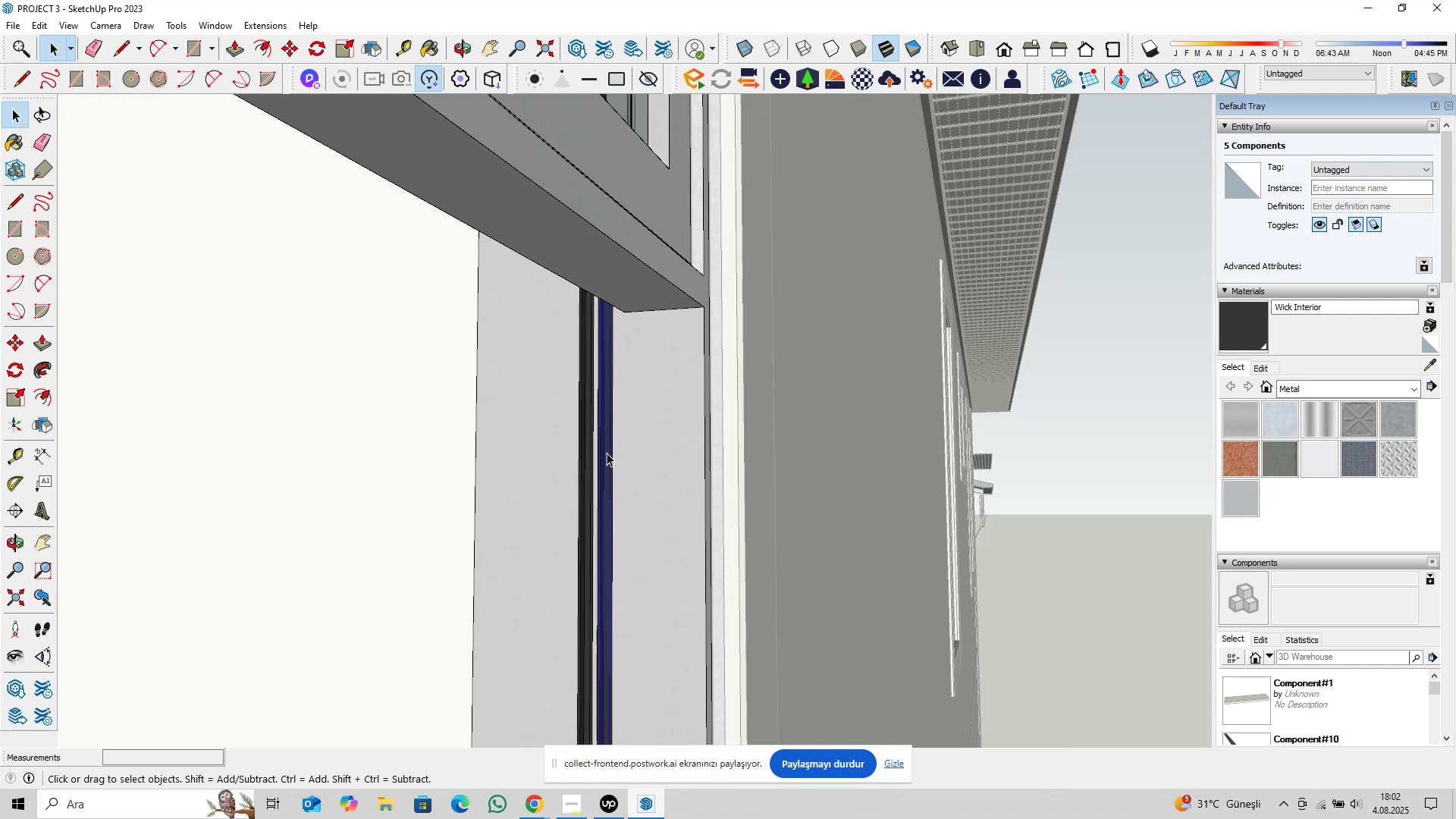 
double_click([607, 453])
 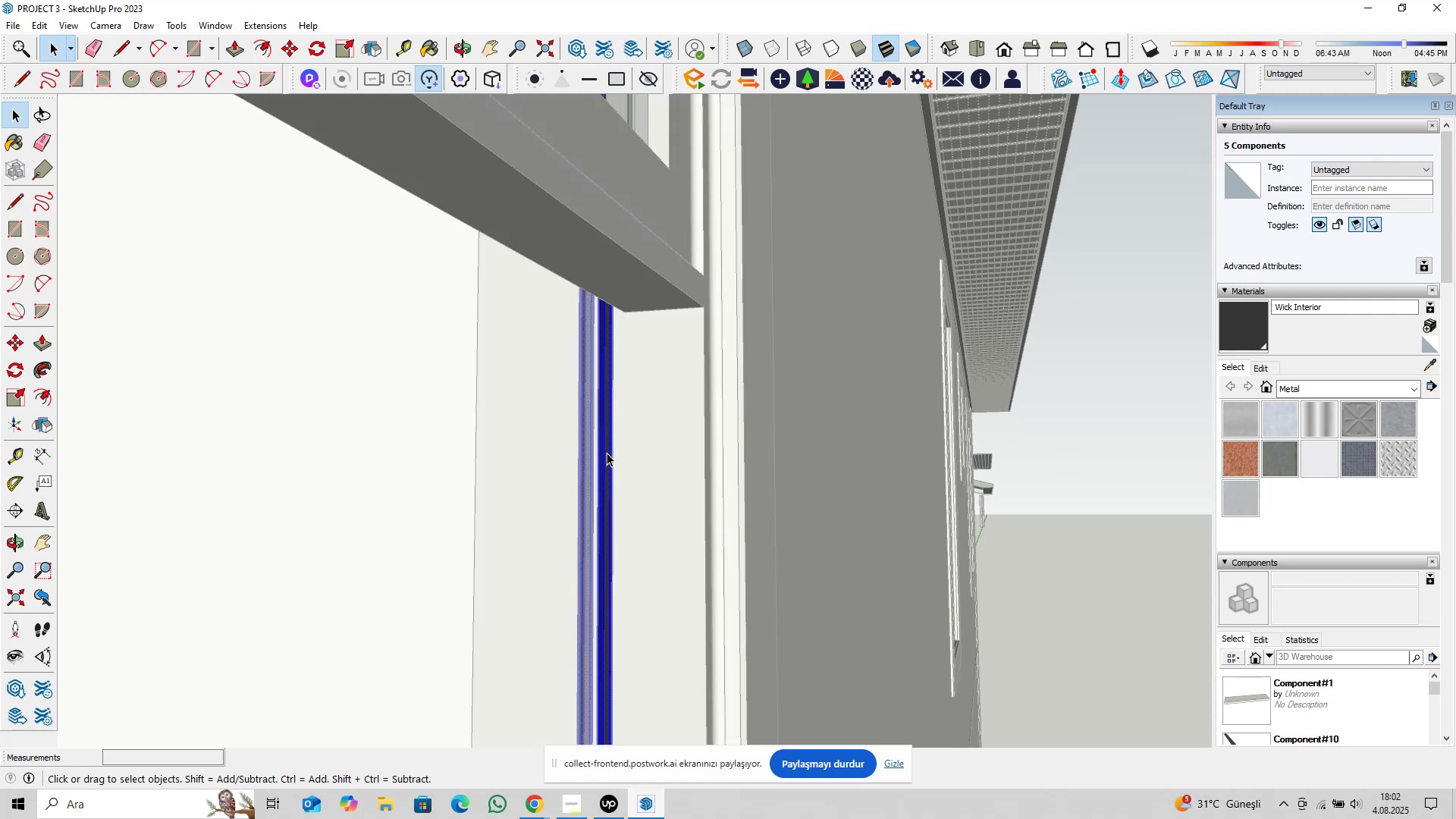 
triple_click([607, 453])
 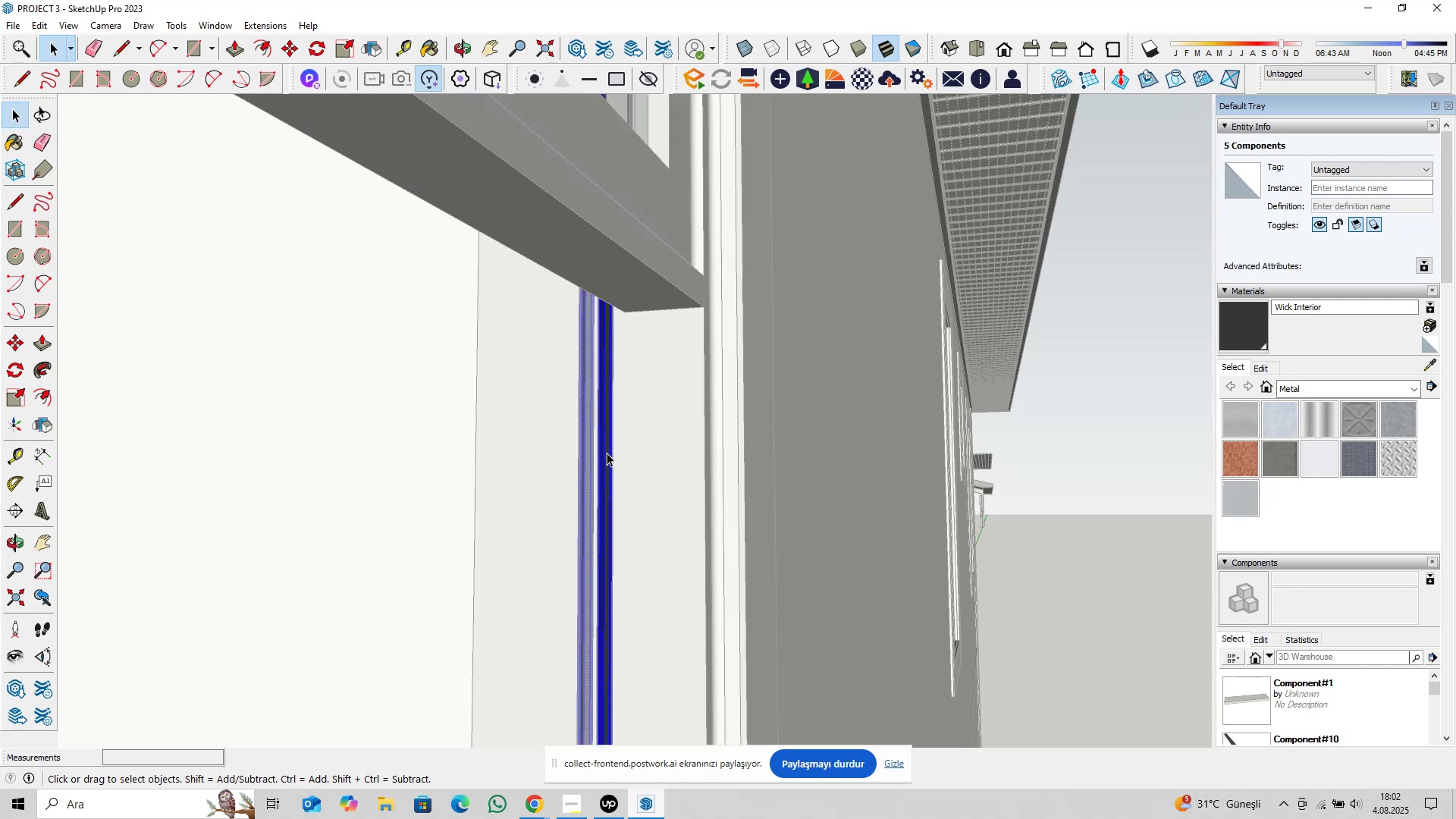 
triple_click([607, 453])
 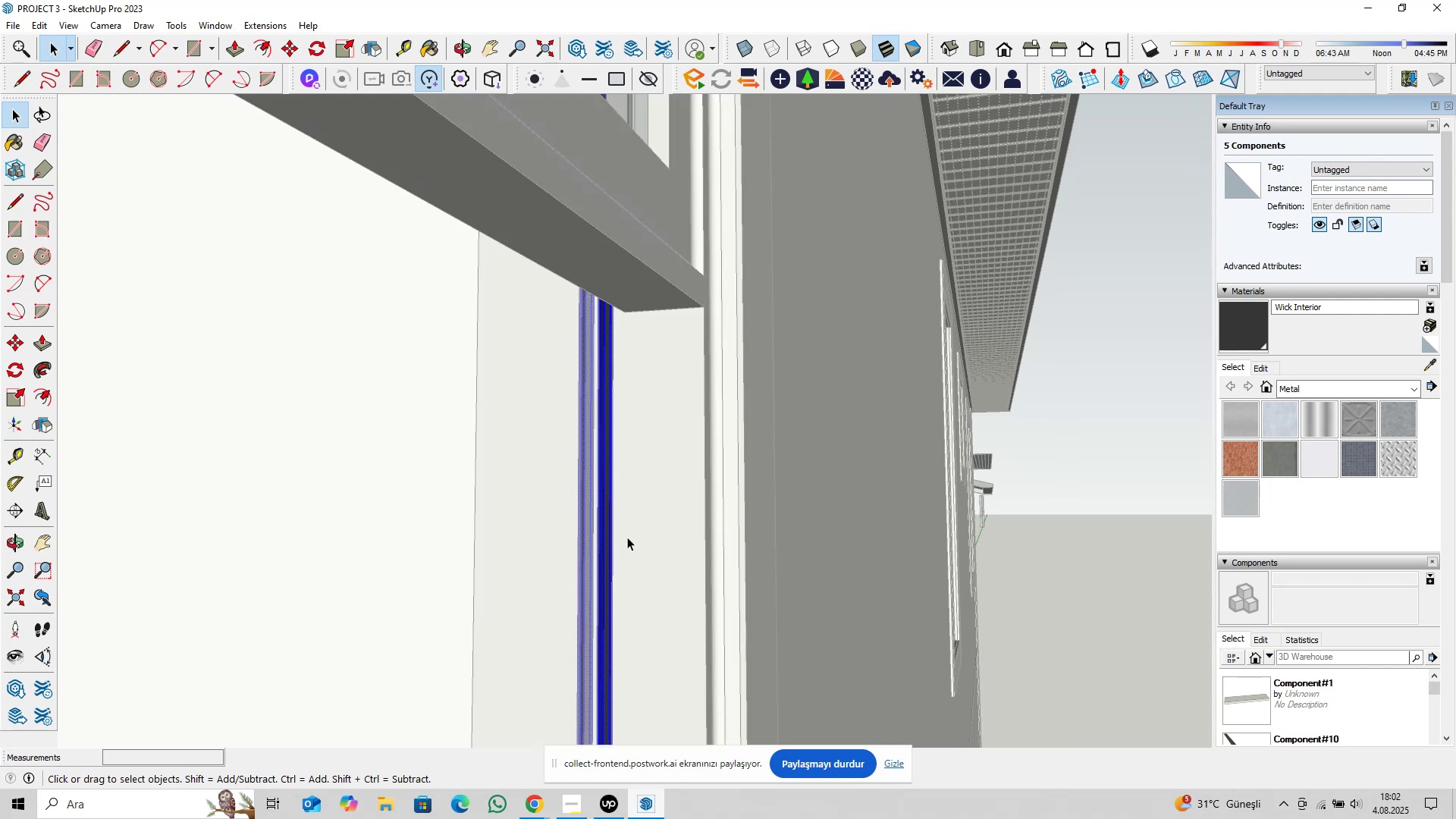 
key(Shift+ShiftLeft)
 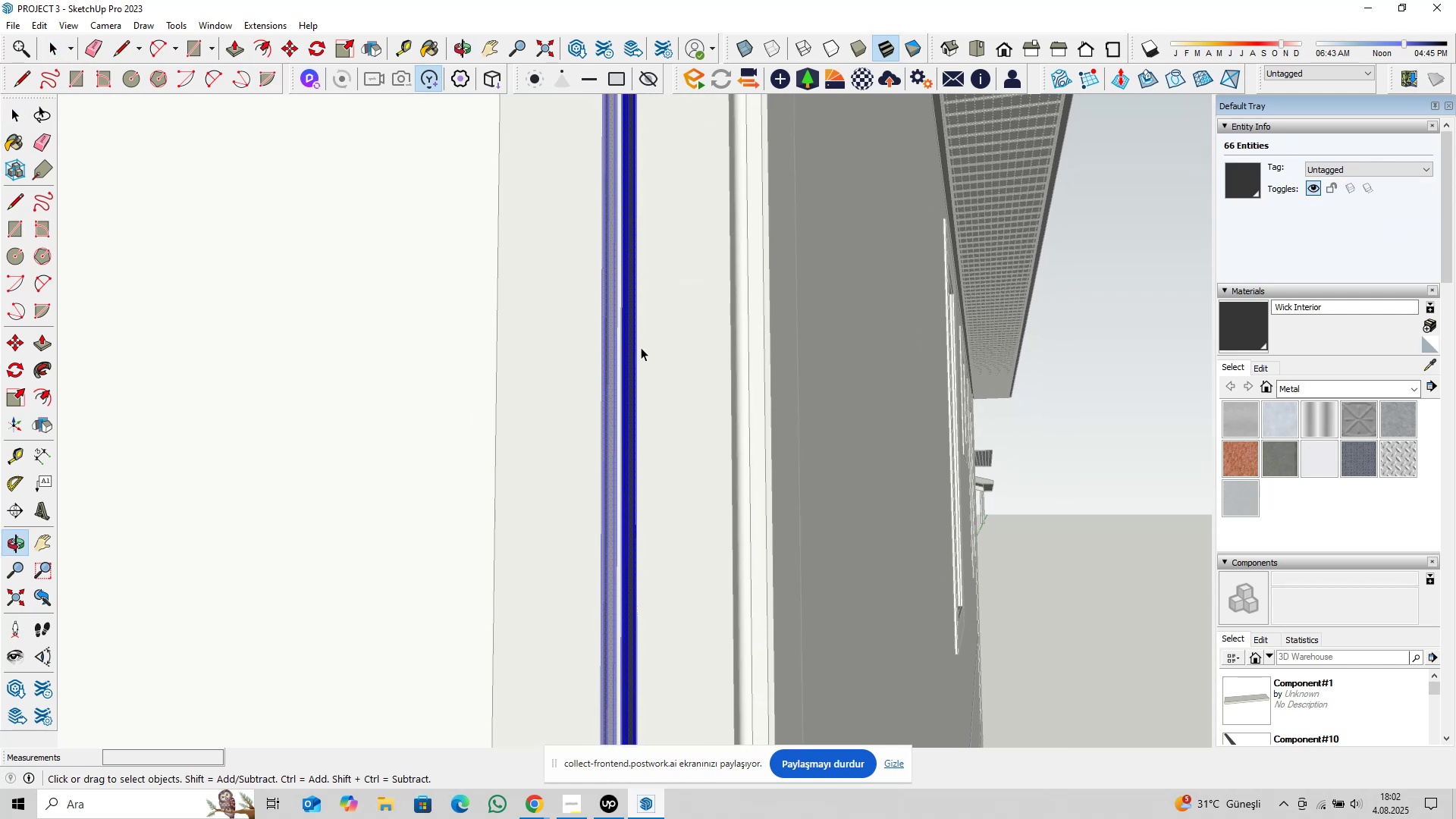 
hold_key(key=ShiftLeft, duration=0.31)
 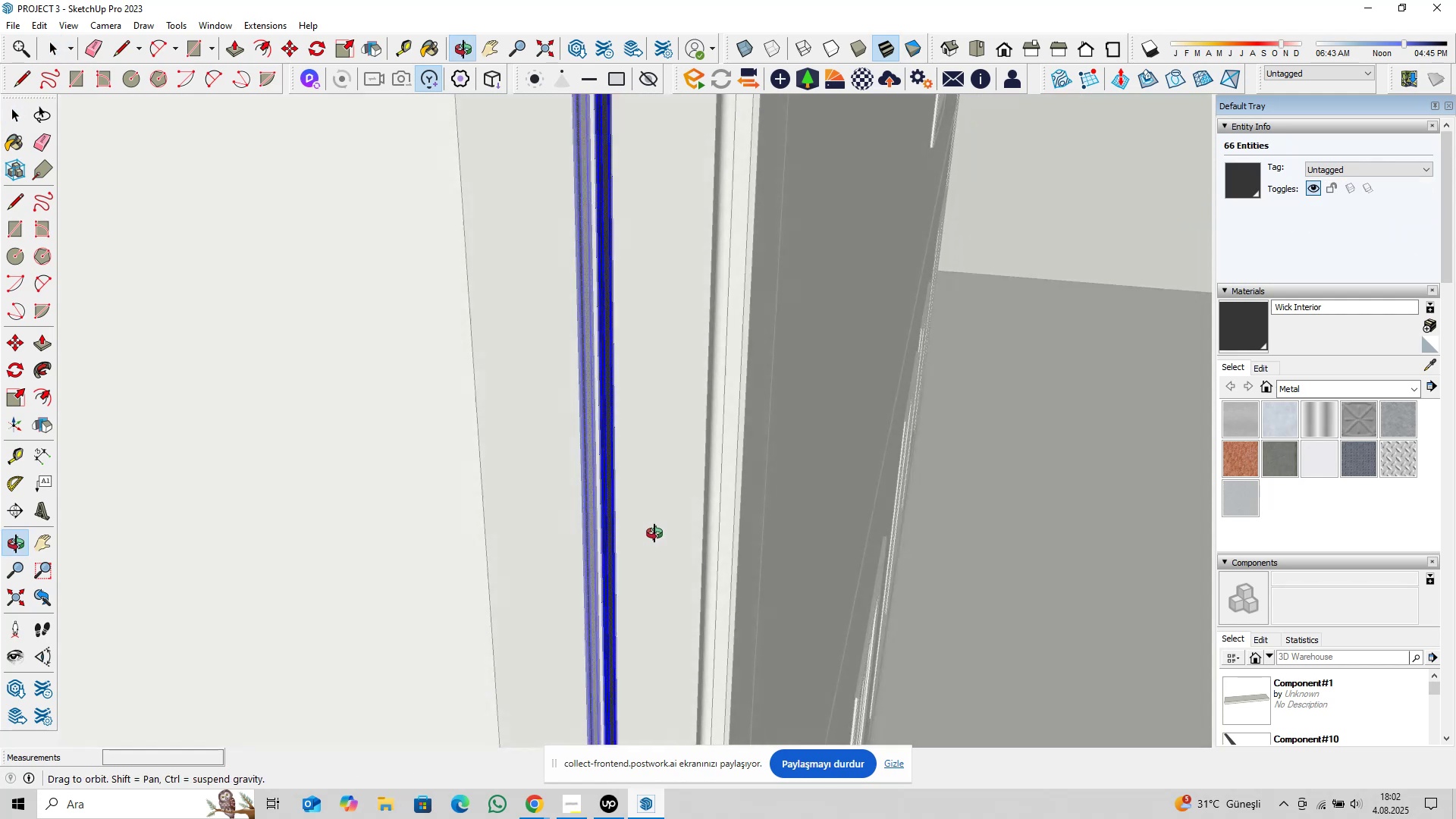 
hold_key(key=ShiftLeft, duration=0.51)
 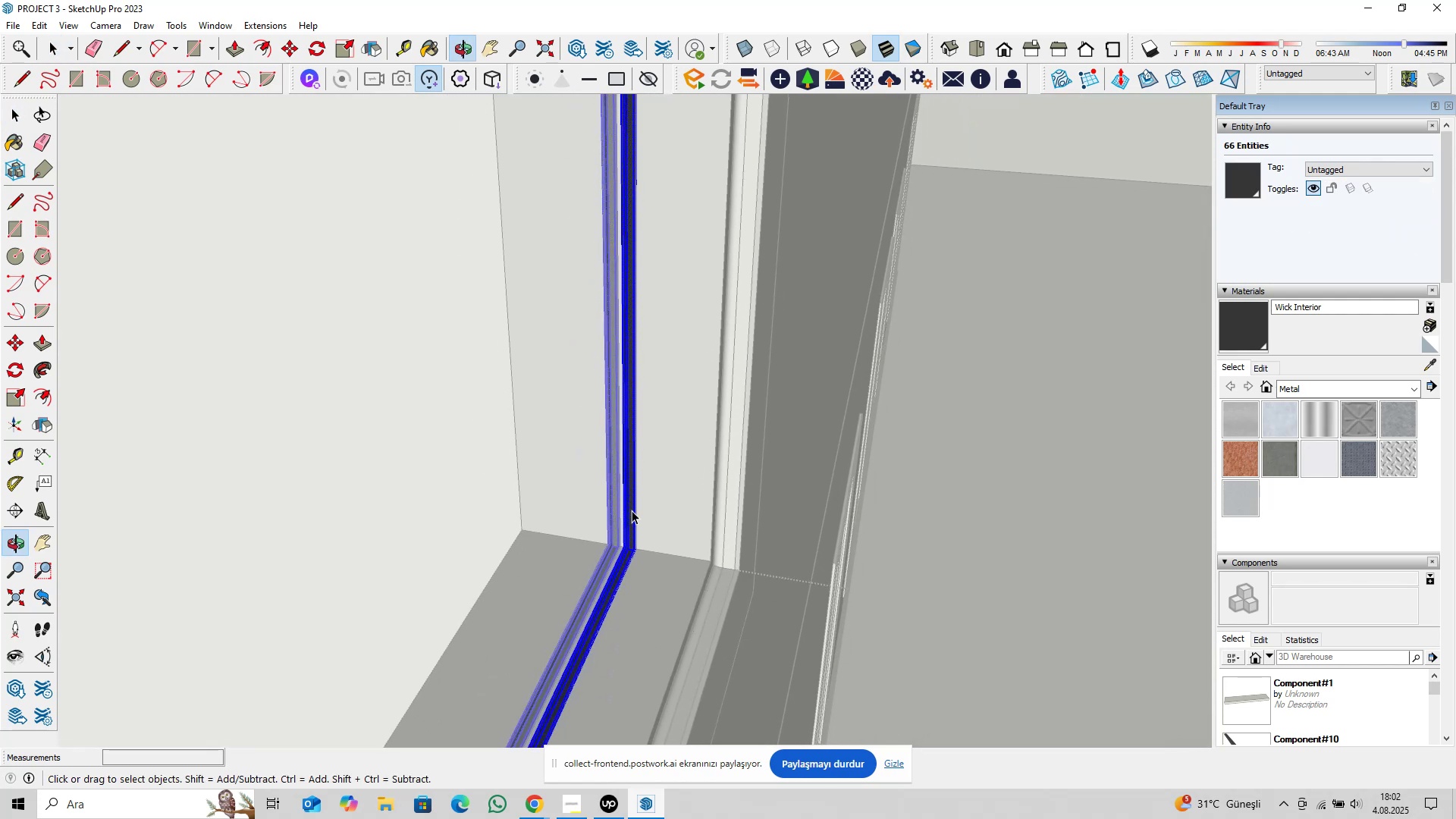 
scroll: coordinate [673, 628], scroll_direction: up, amount: 22.0
 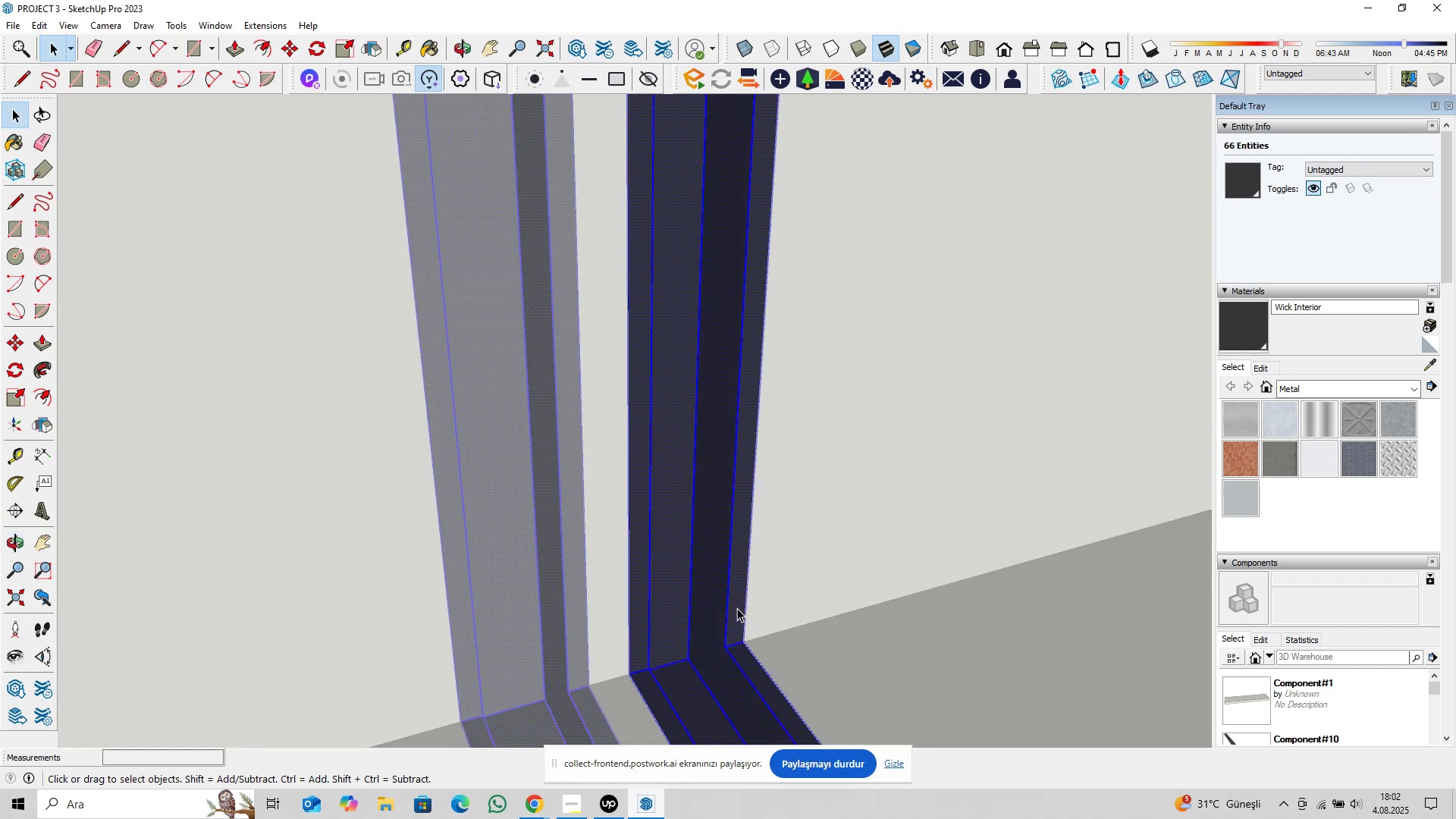 
type(pl)
 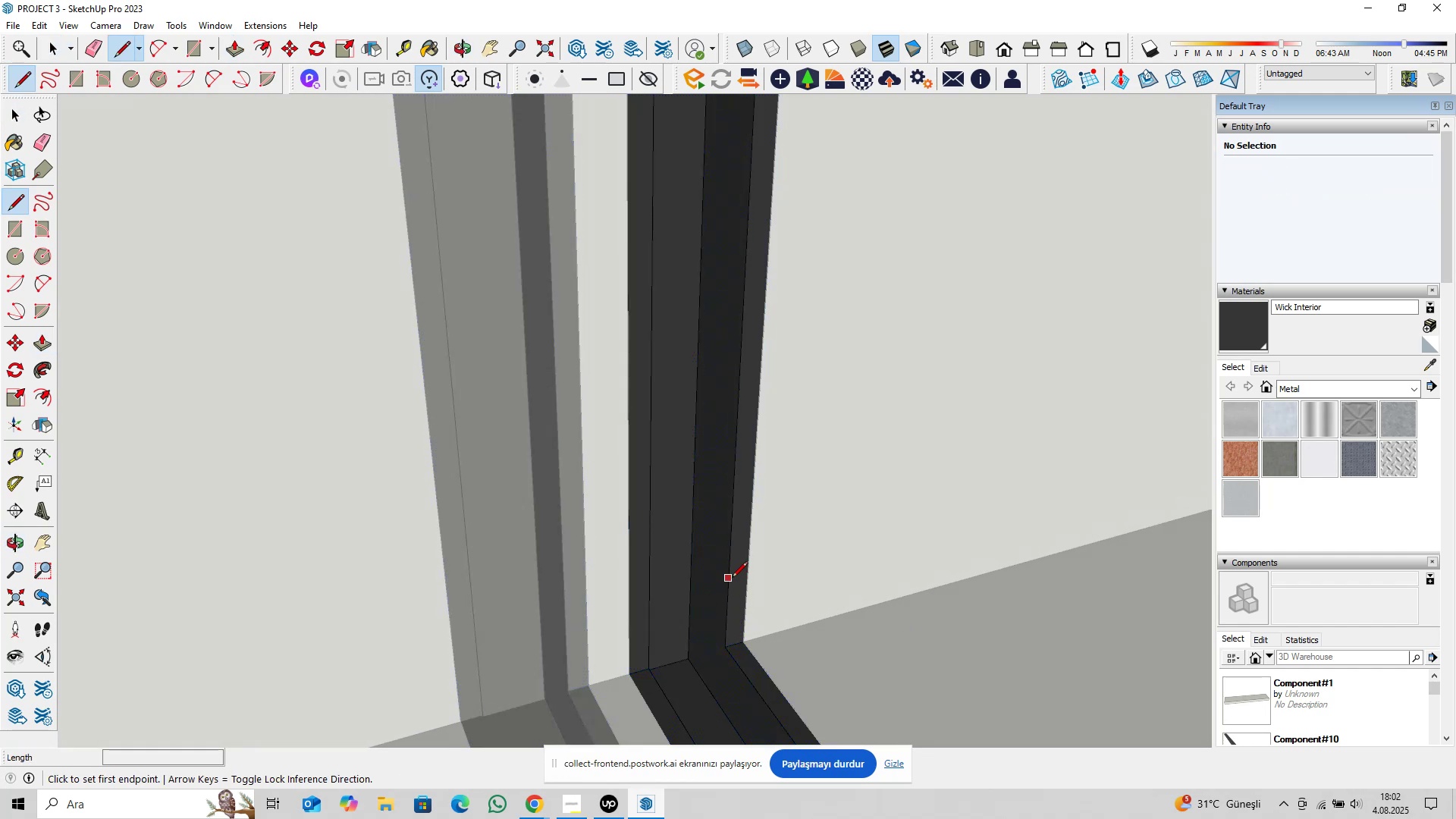 
left_click([732, 579])
 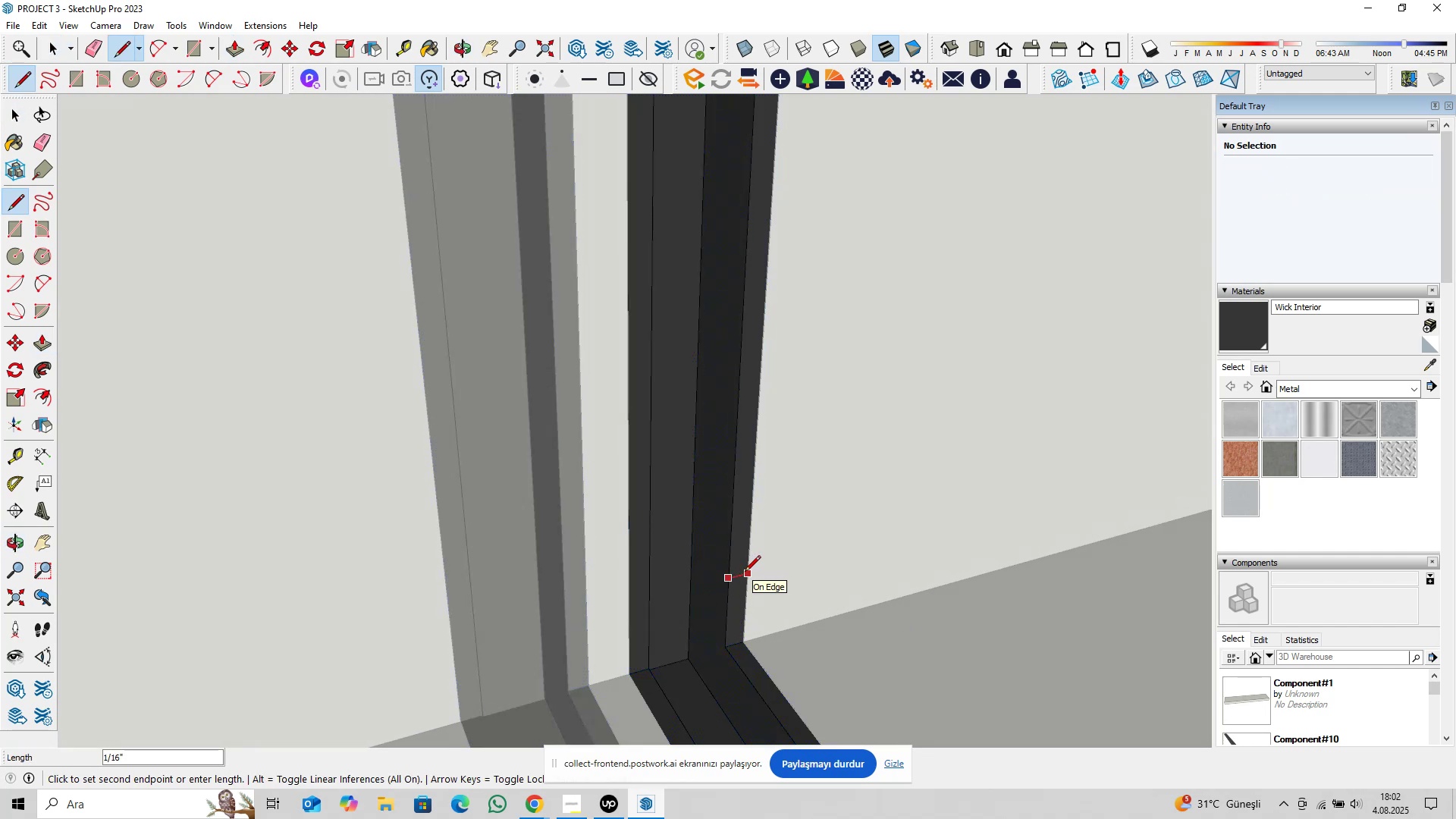 
key(Space)
 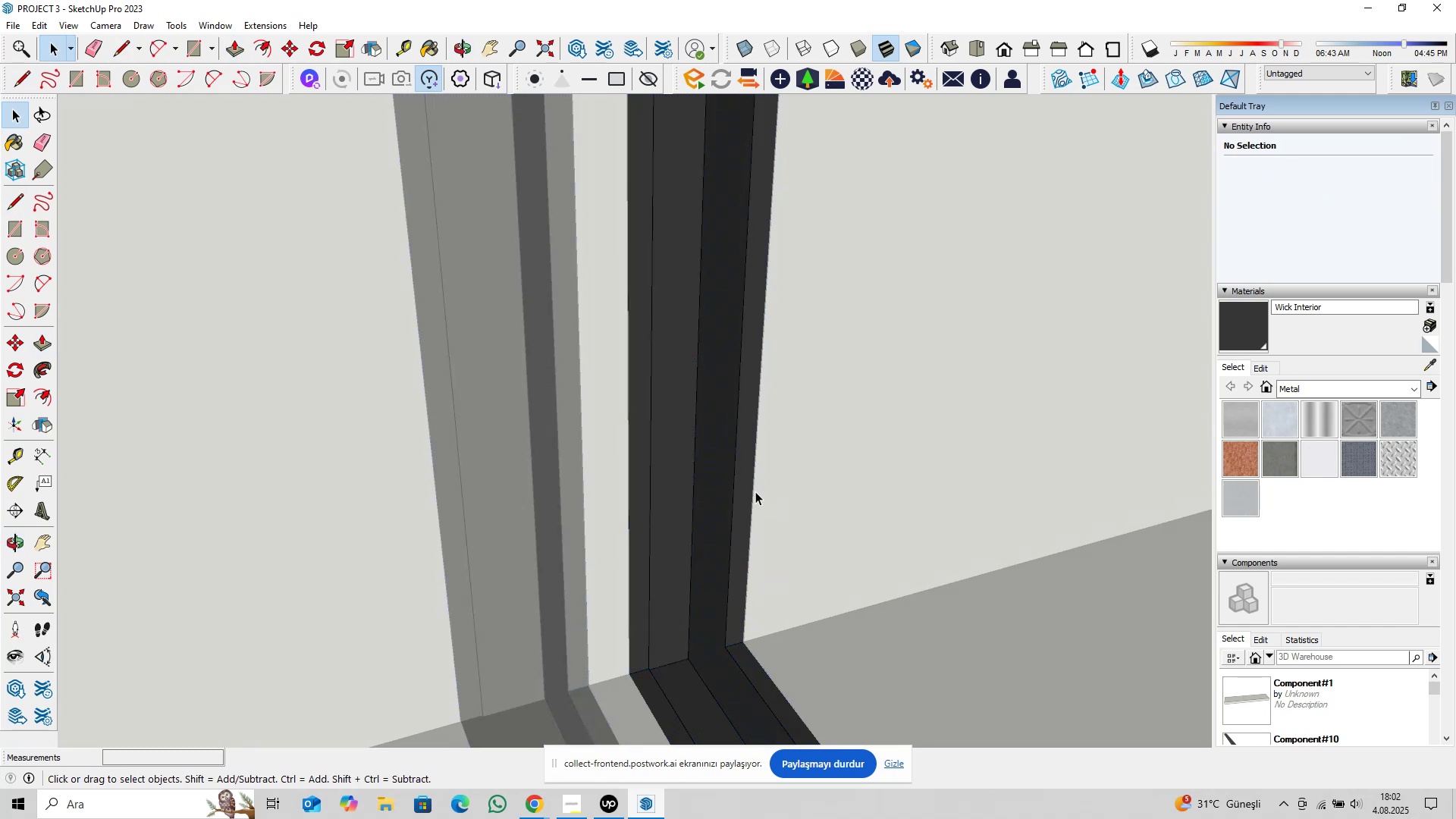 
left_click([711, 530])
 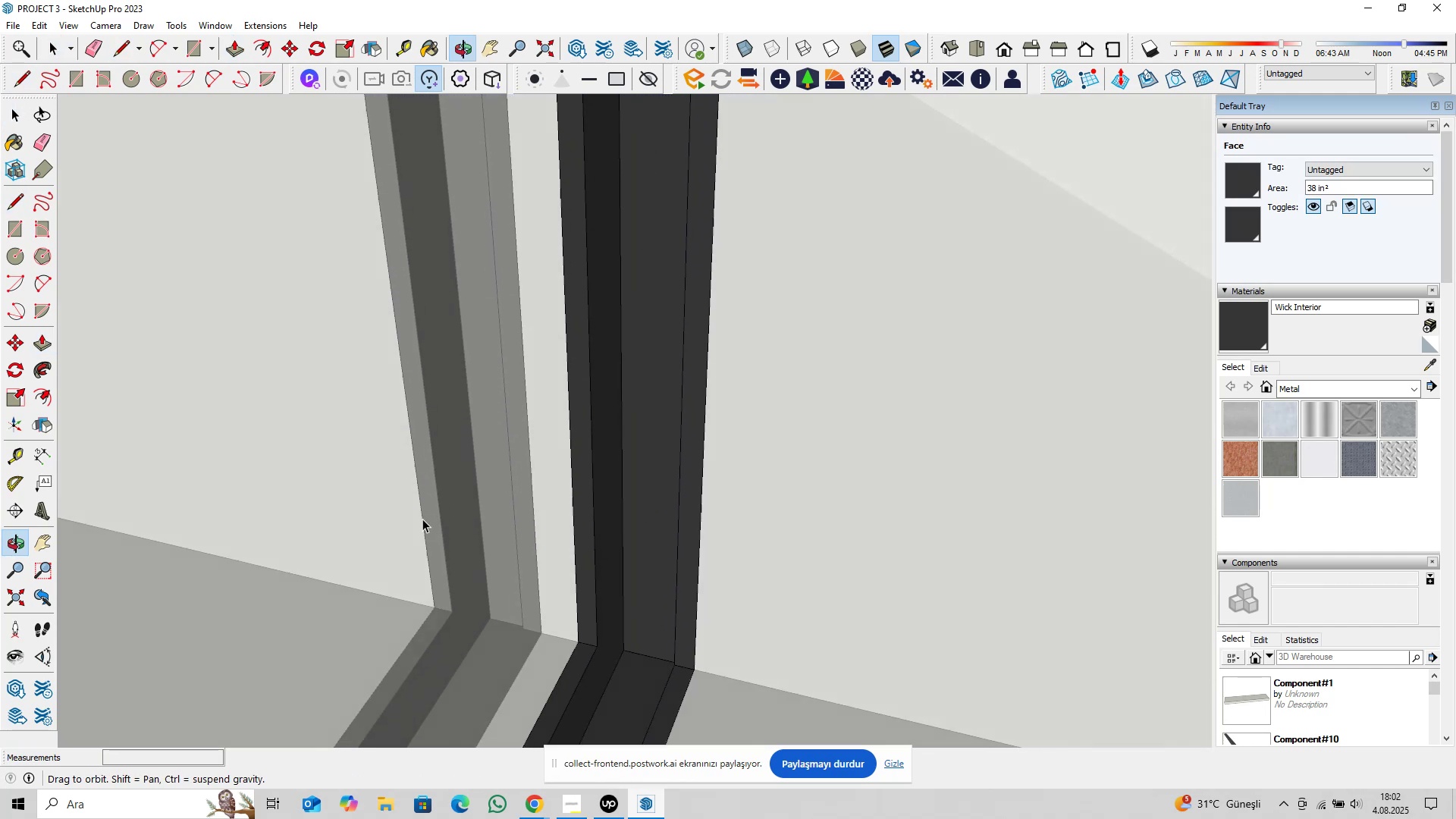 
hold_key(key=ControlLeft, duration=0.88)
double_click([636, 677])
 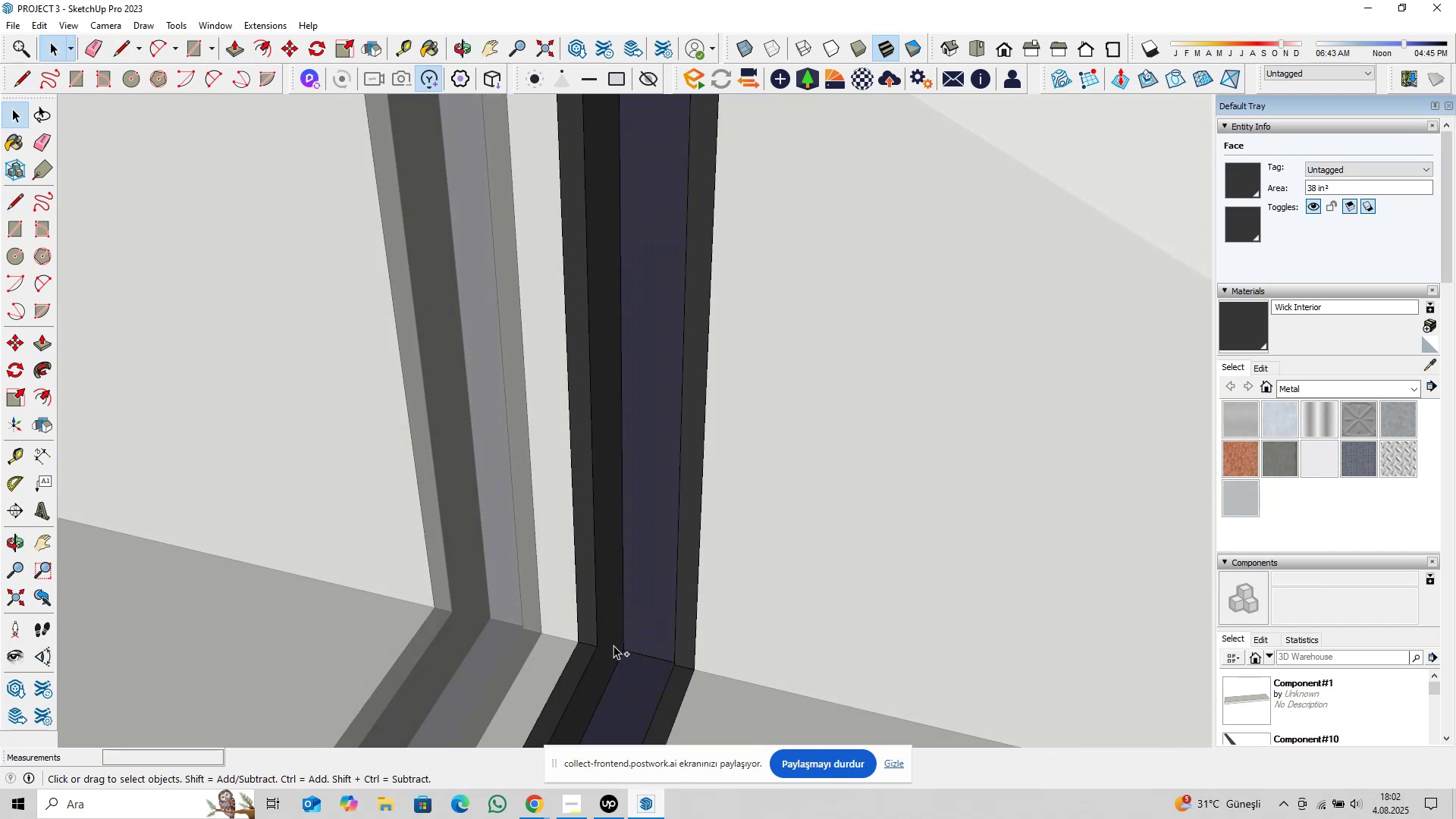 
triple_click([613, 645])
 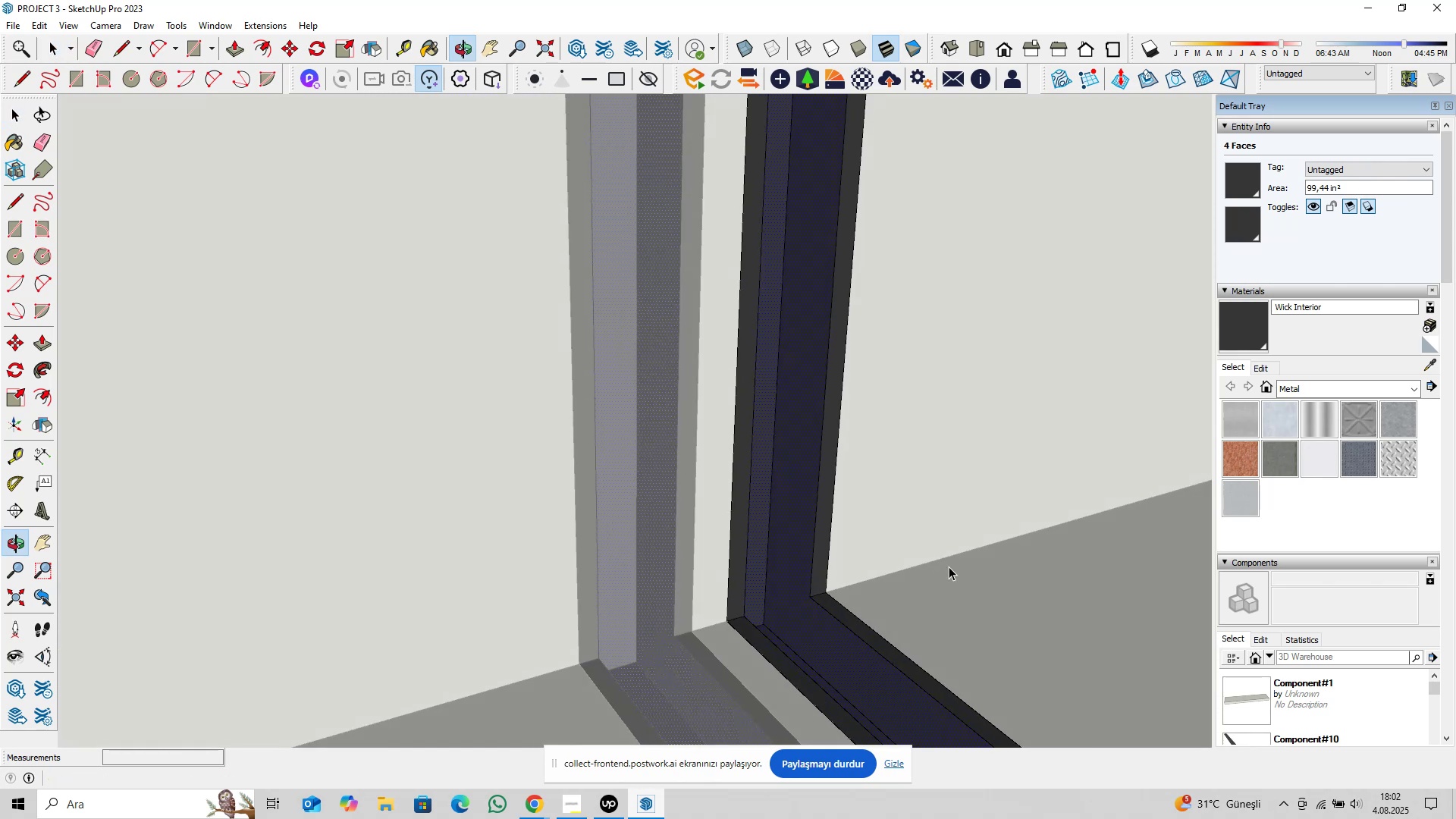 
scroll: coordinate [726, 538], scroll_direction: down, amount: 20.0
 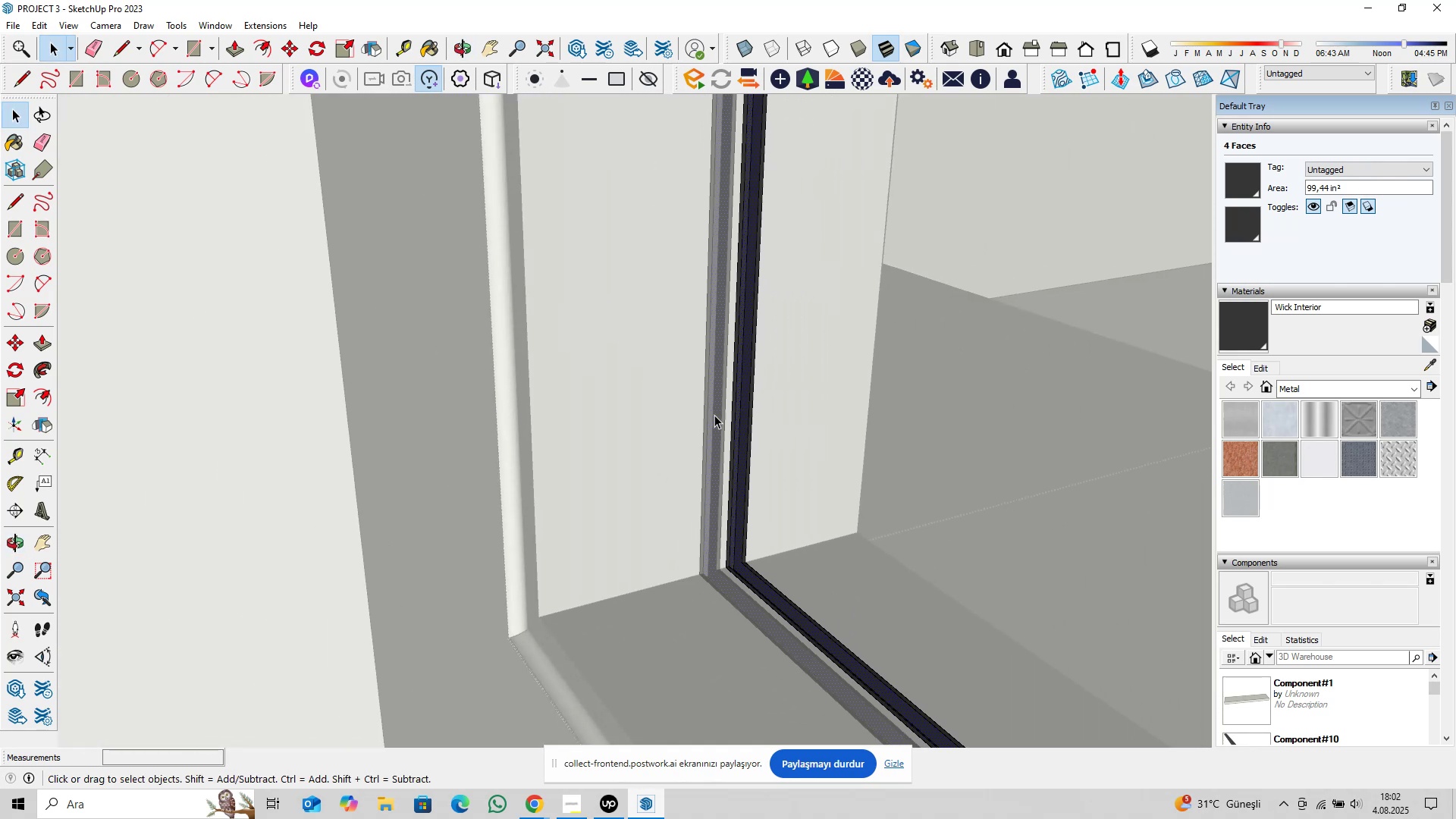 
key(Shift+ShiftLeft)
 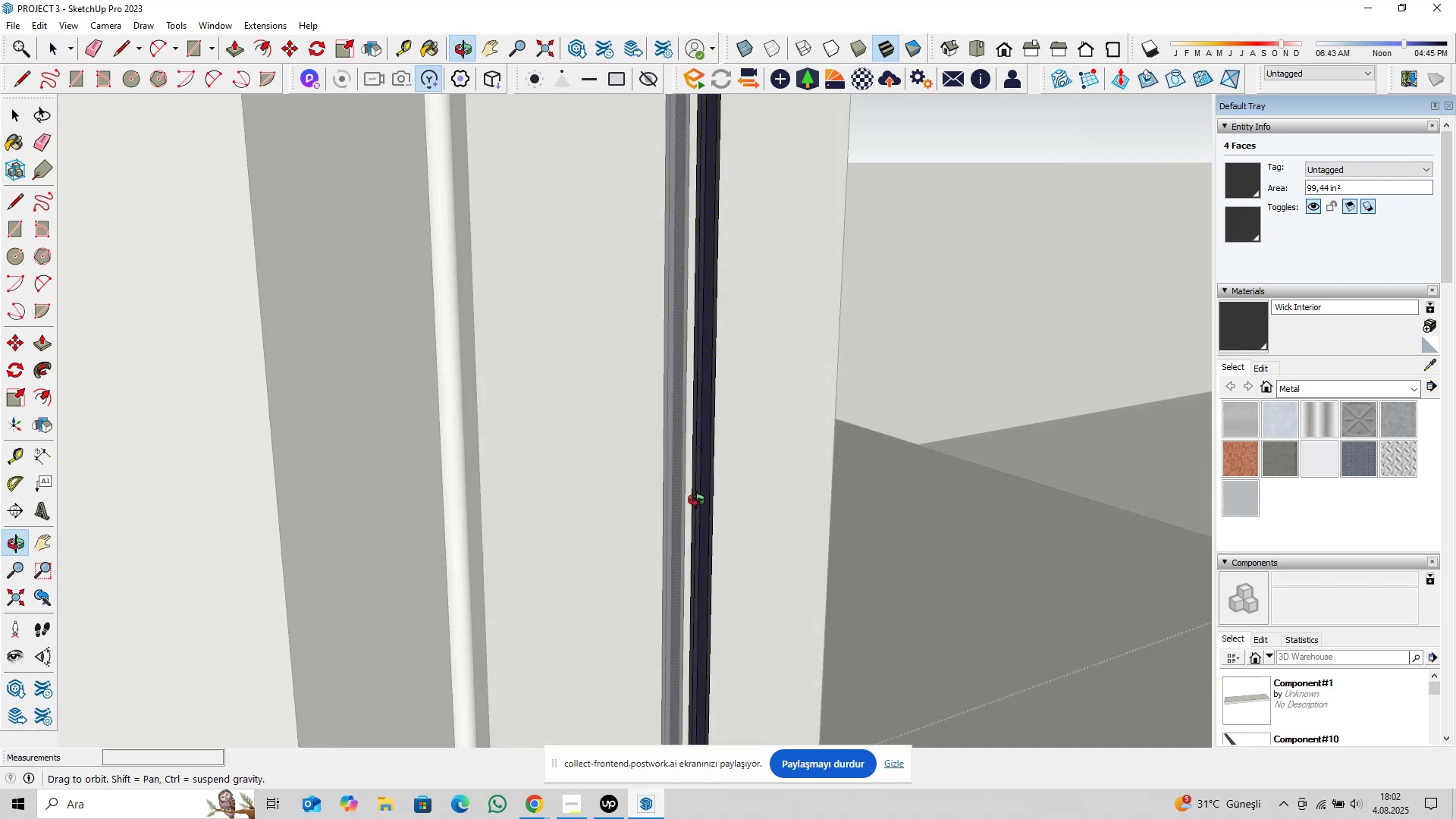 
hold_key(key=ShiftLeft, duration=1.29)
 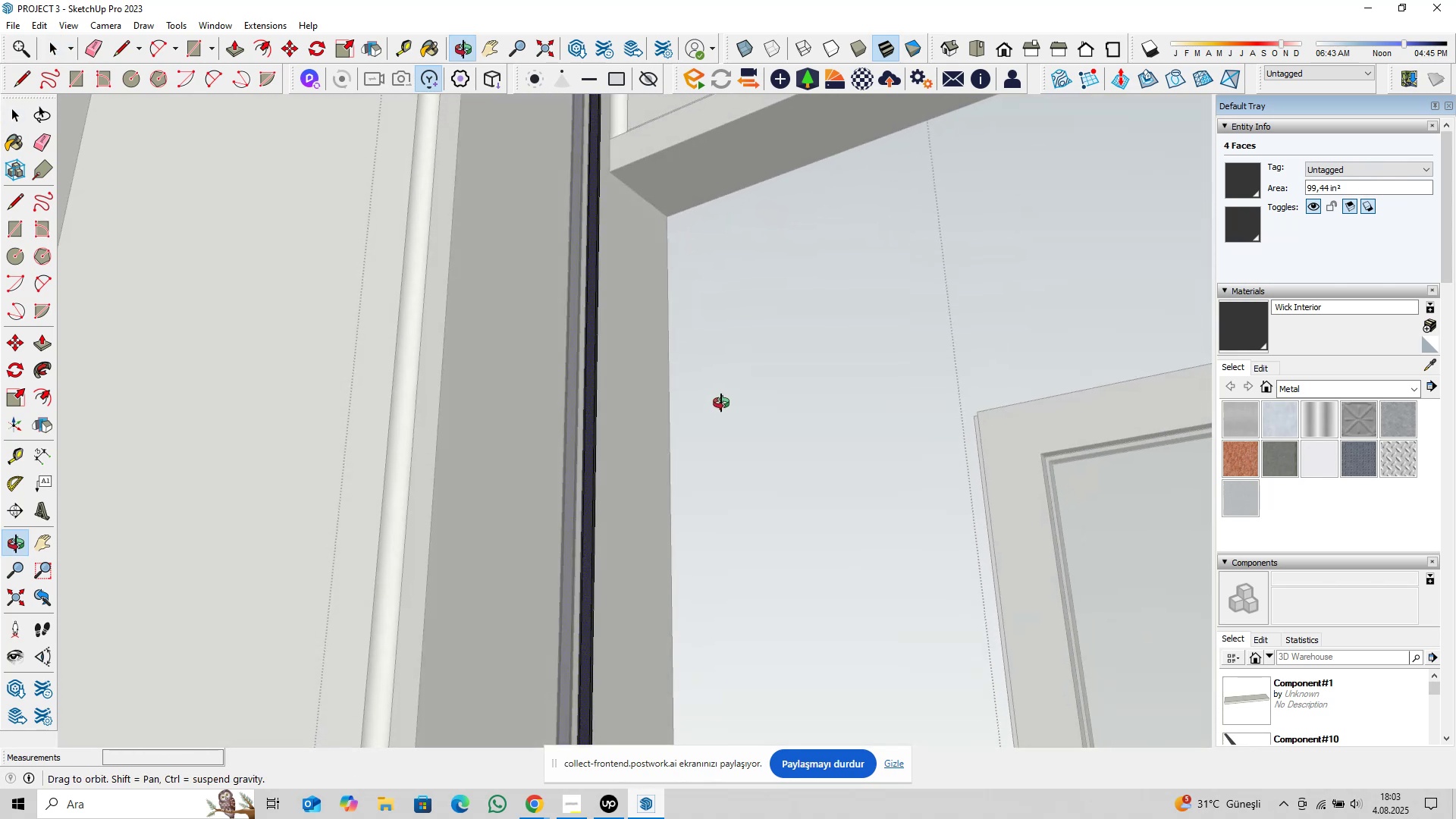 
hold_key(key=ShiftLeft, duration=0.73)
 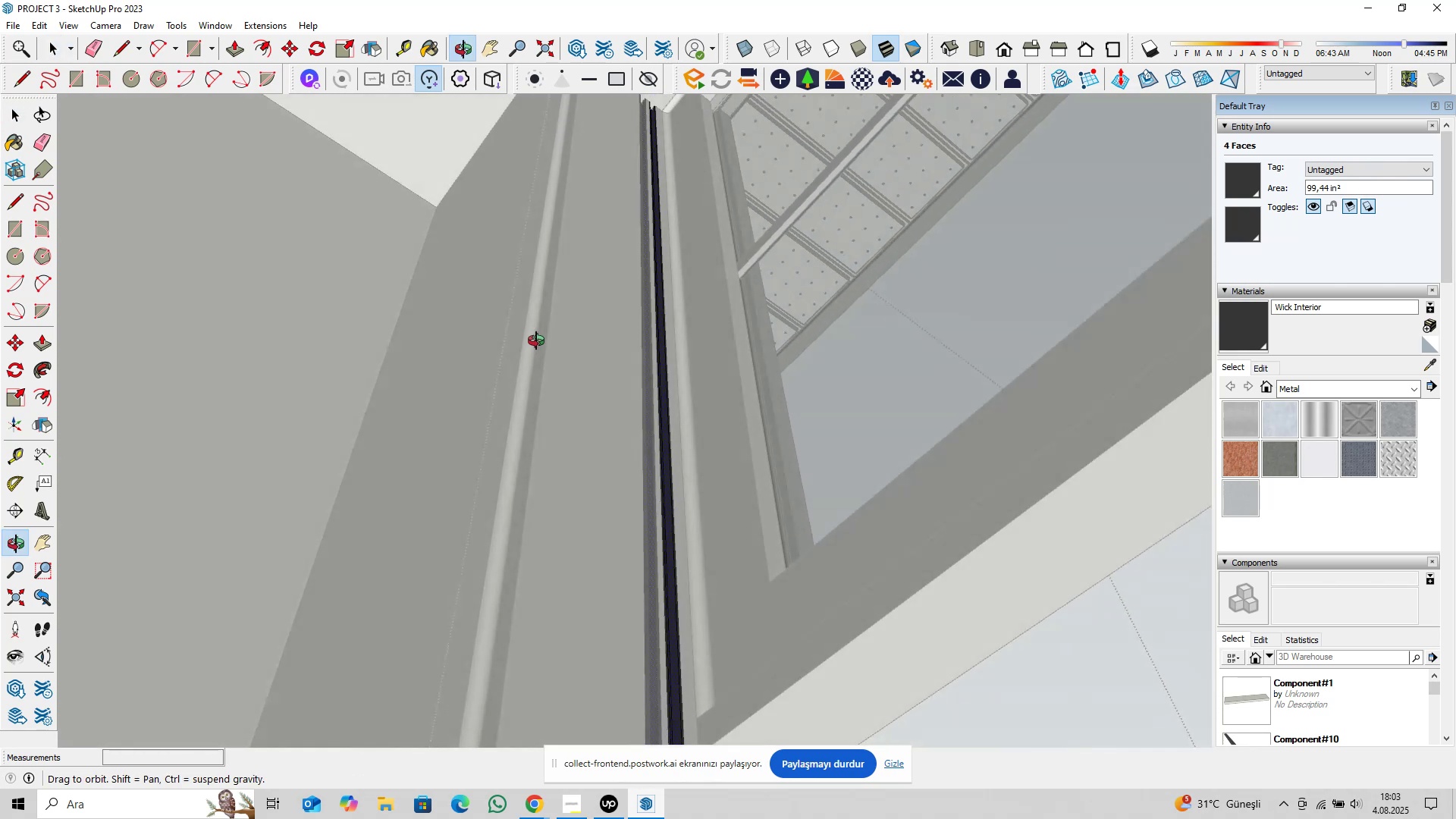 
hold_key(key=ShiftLeft, duration=0.34)
 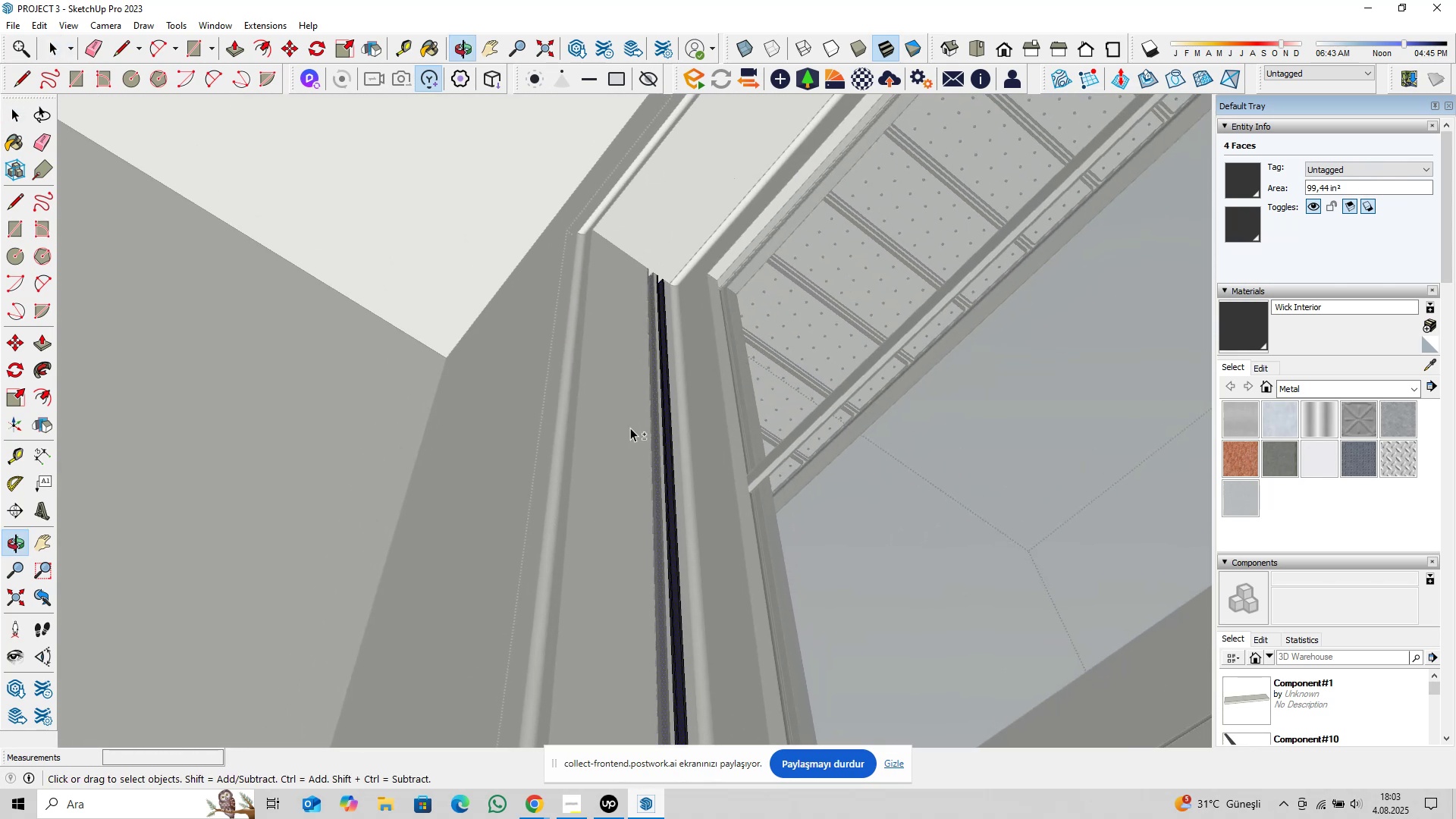 
scroll: coordinate [641, 294], scroll_direction: up, amount: 19.0
 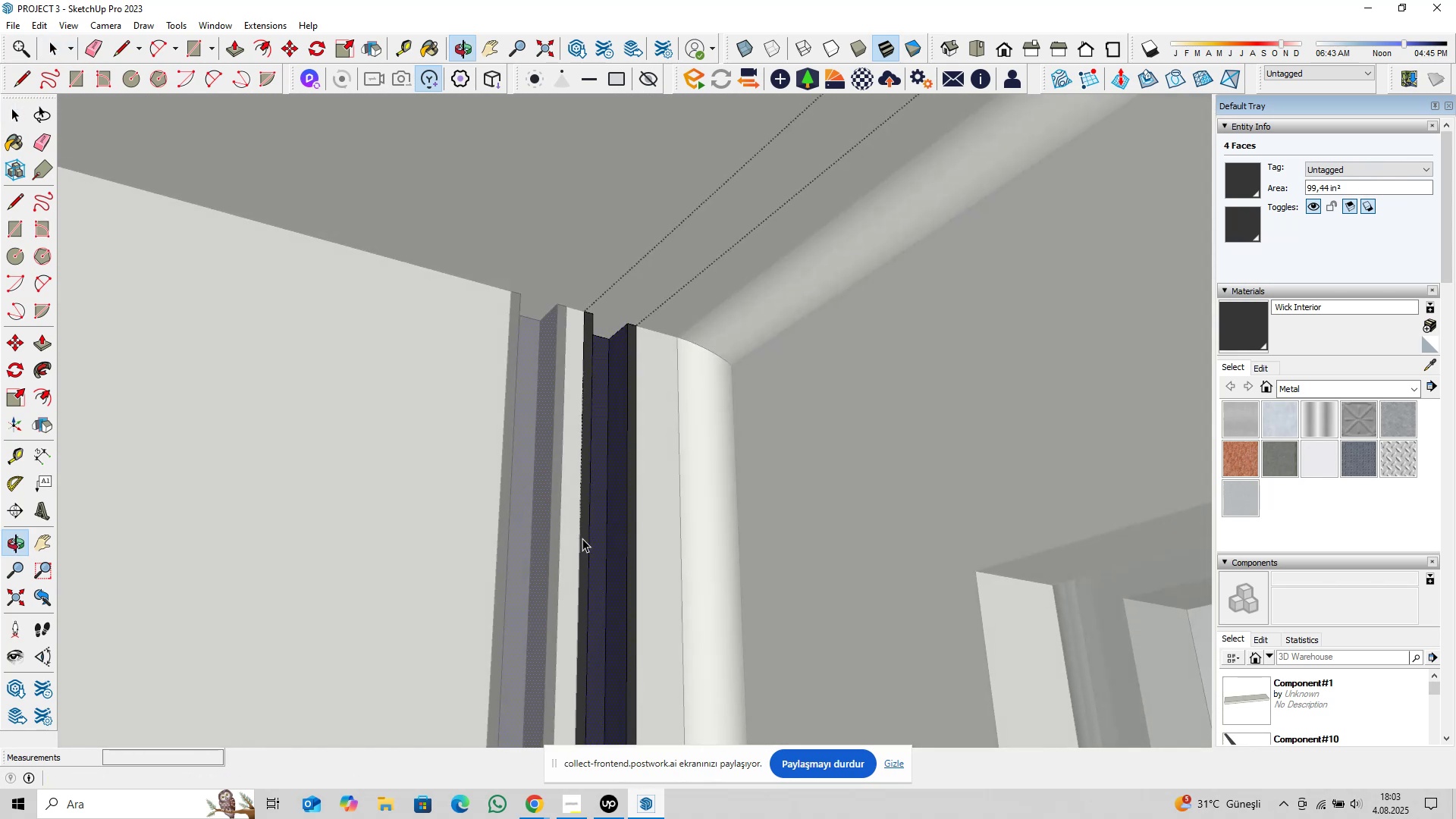 
scroll: coordinate [573, 446], scroll_direction: down, amount: 12.0
 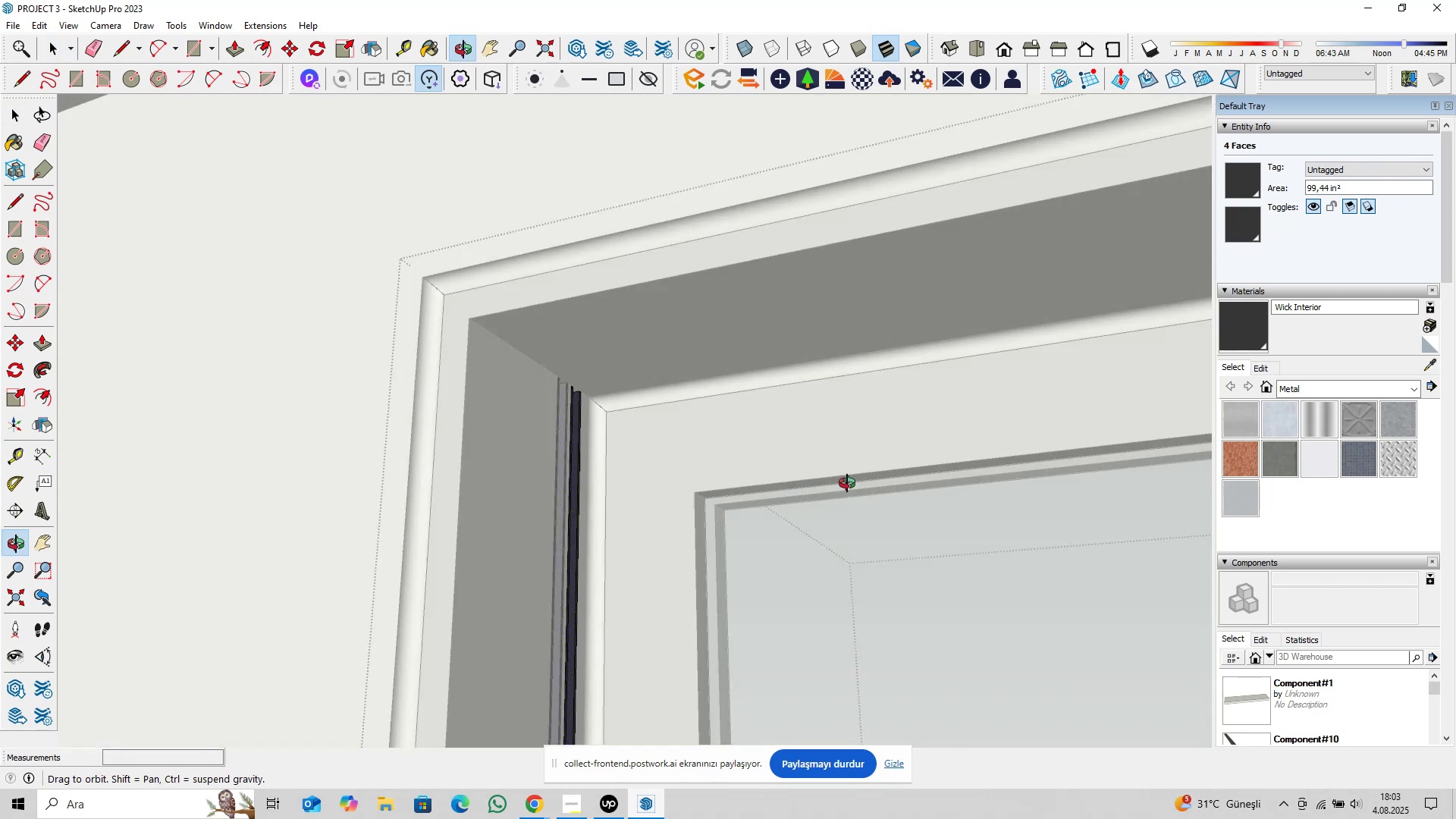 
hold_key(key=ShiftLeft, duration=0.36)
 